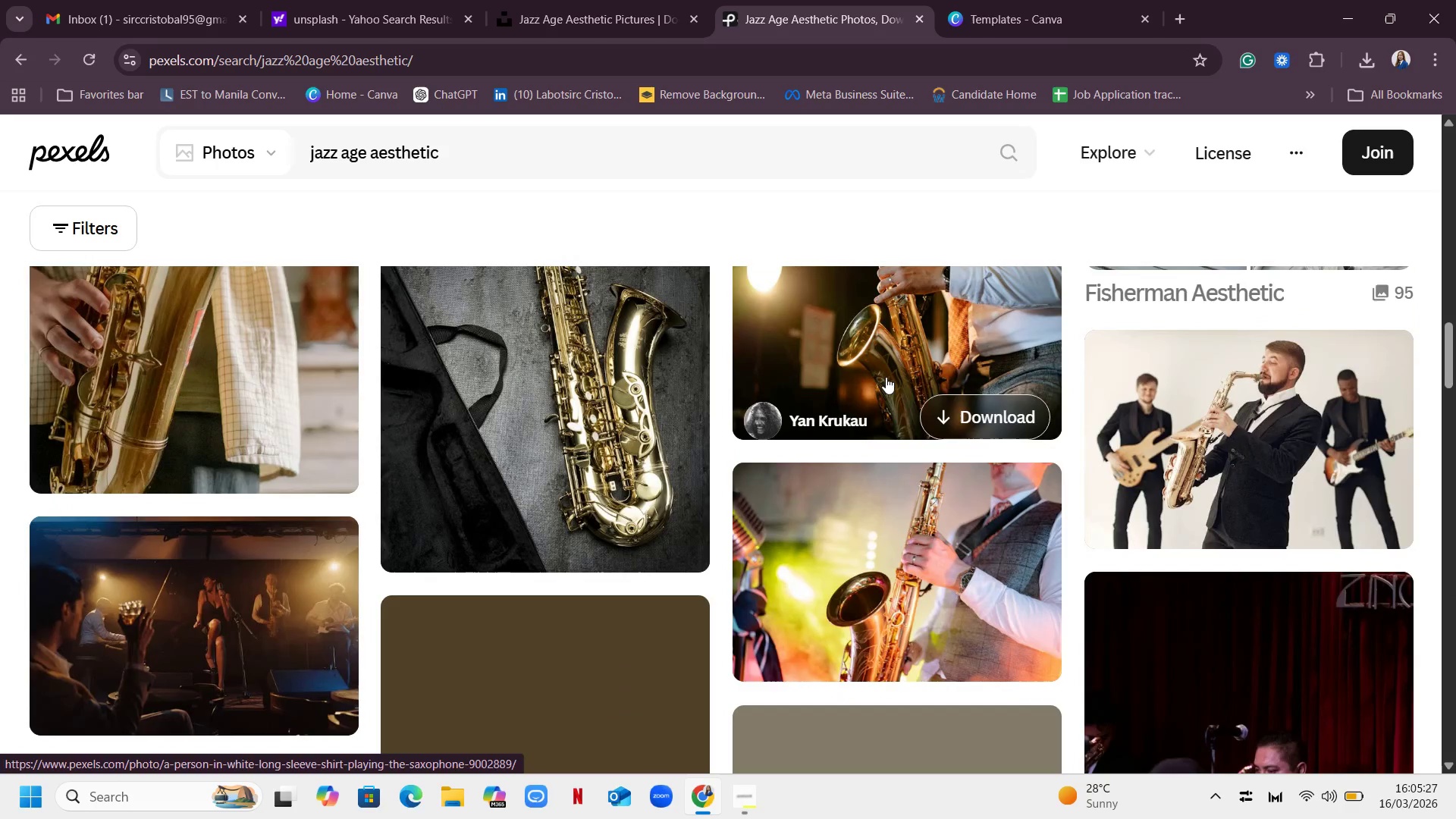 
scroll: coordinate [882, 375], scroll_direction: down, amount: 5.0
 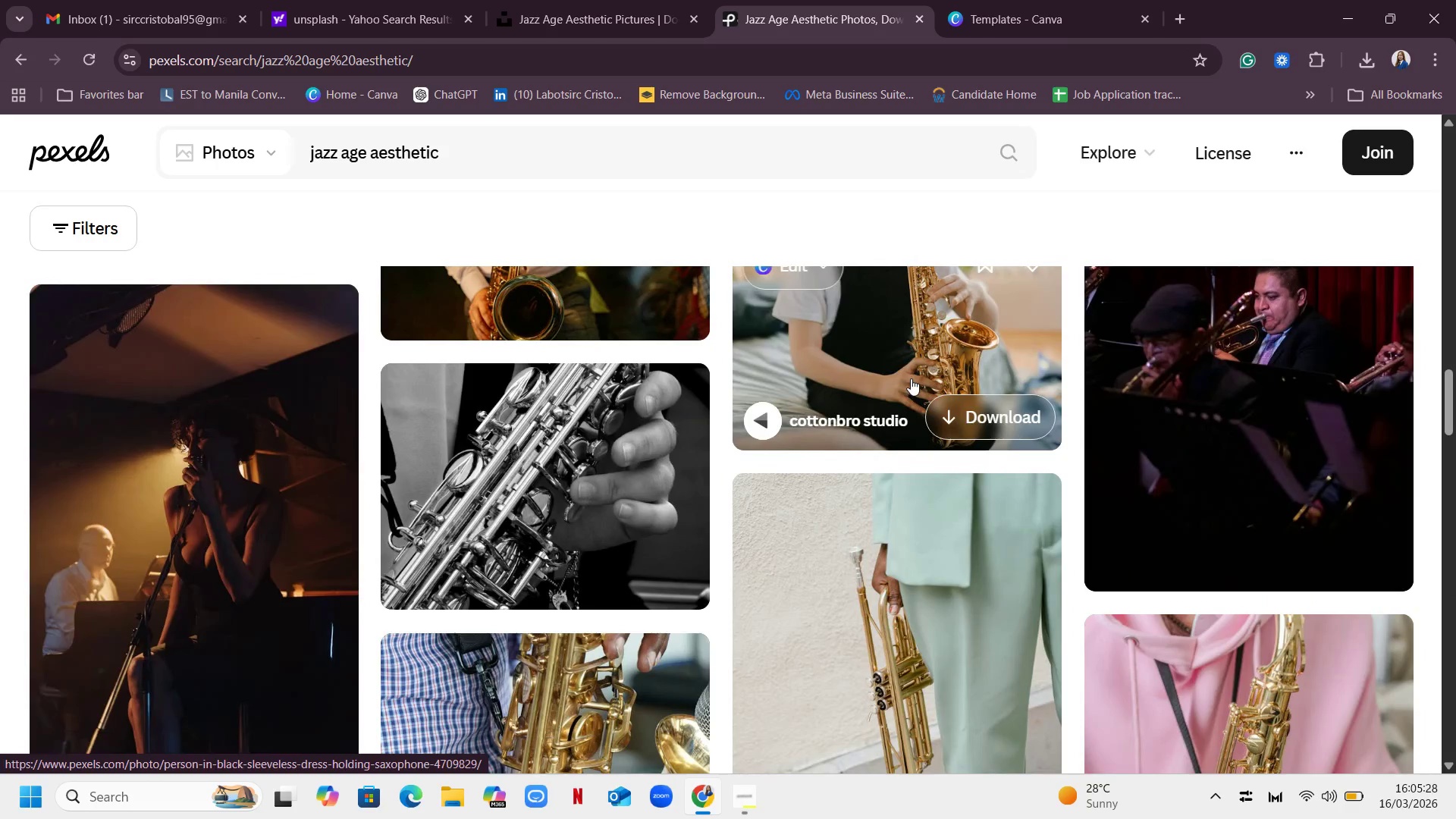 
scroll: coordinate [911, 378], scroll_direction: up, amount: 4.0
 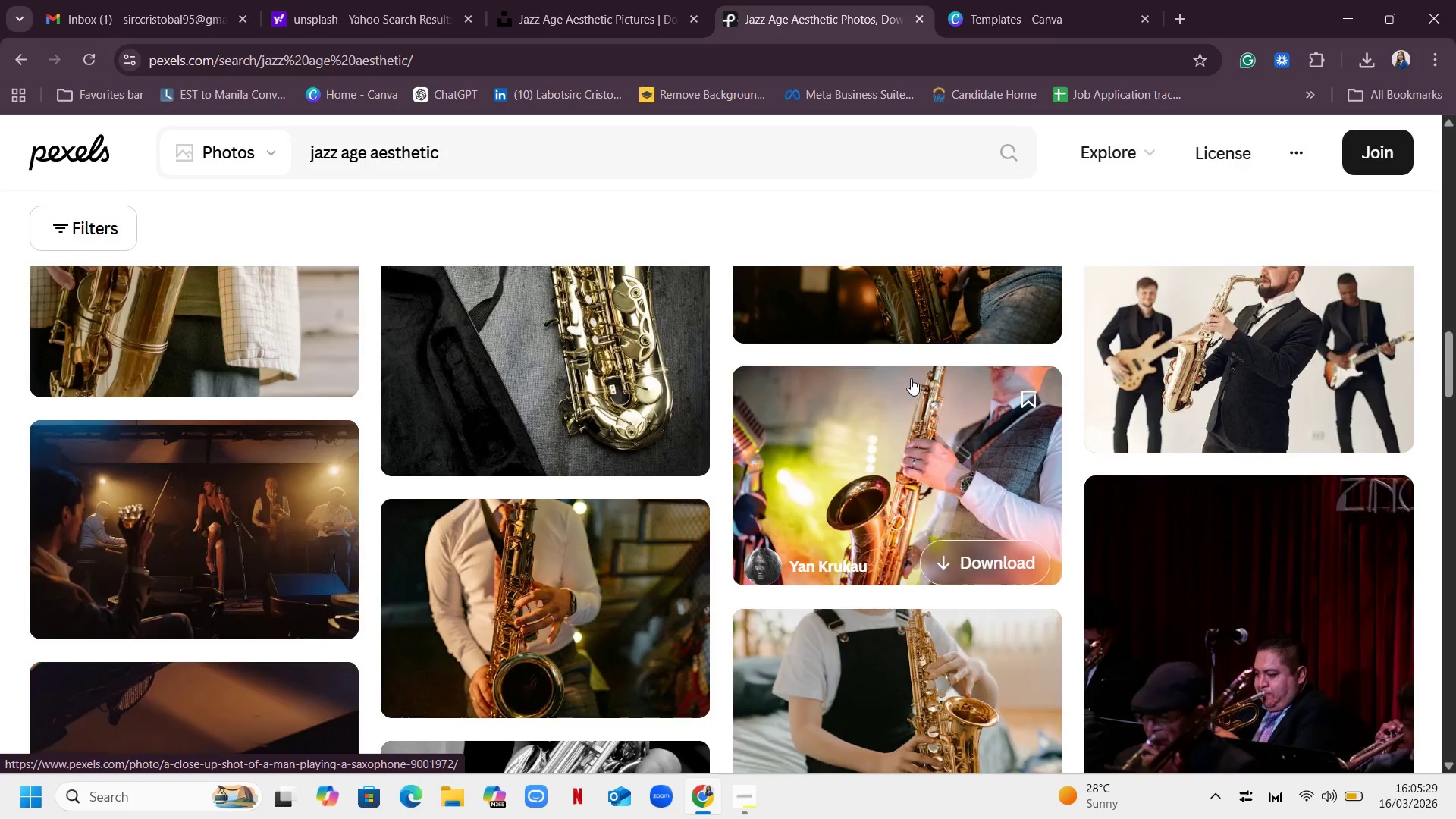 
scroll: coordinate [984, 374], scroll_direction: down, amount: 41.0
 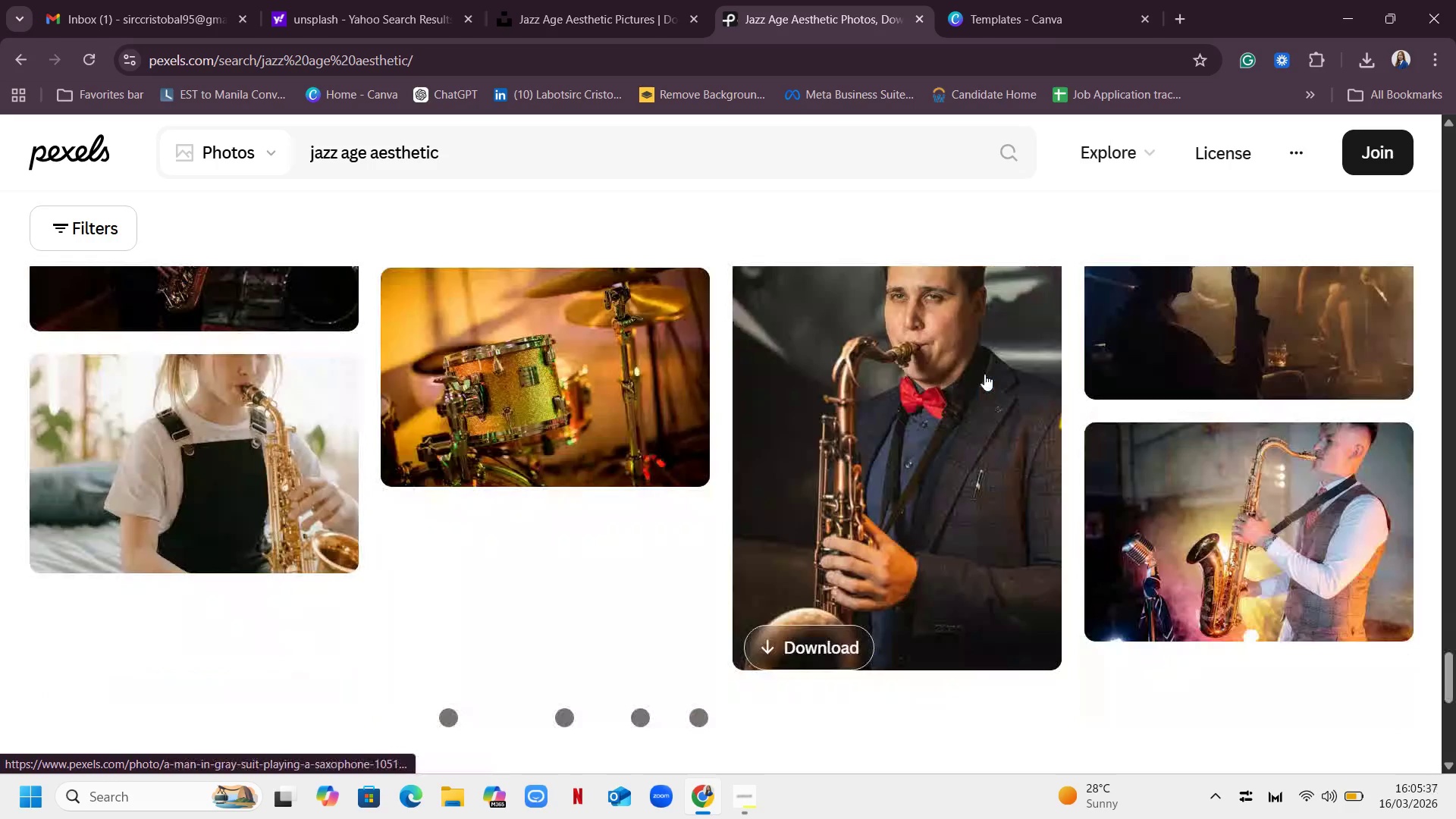 
scroll: coordinate [809, 315], scroll_direction: up, amount: 27.0
 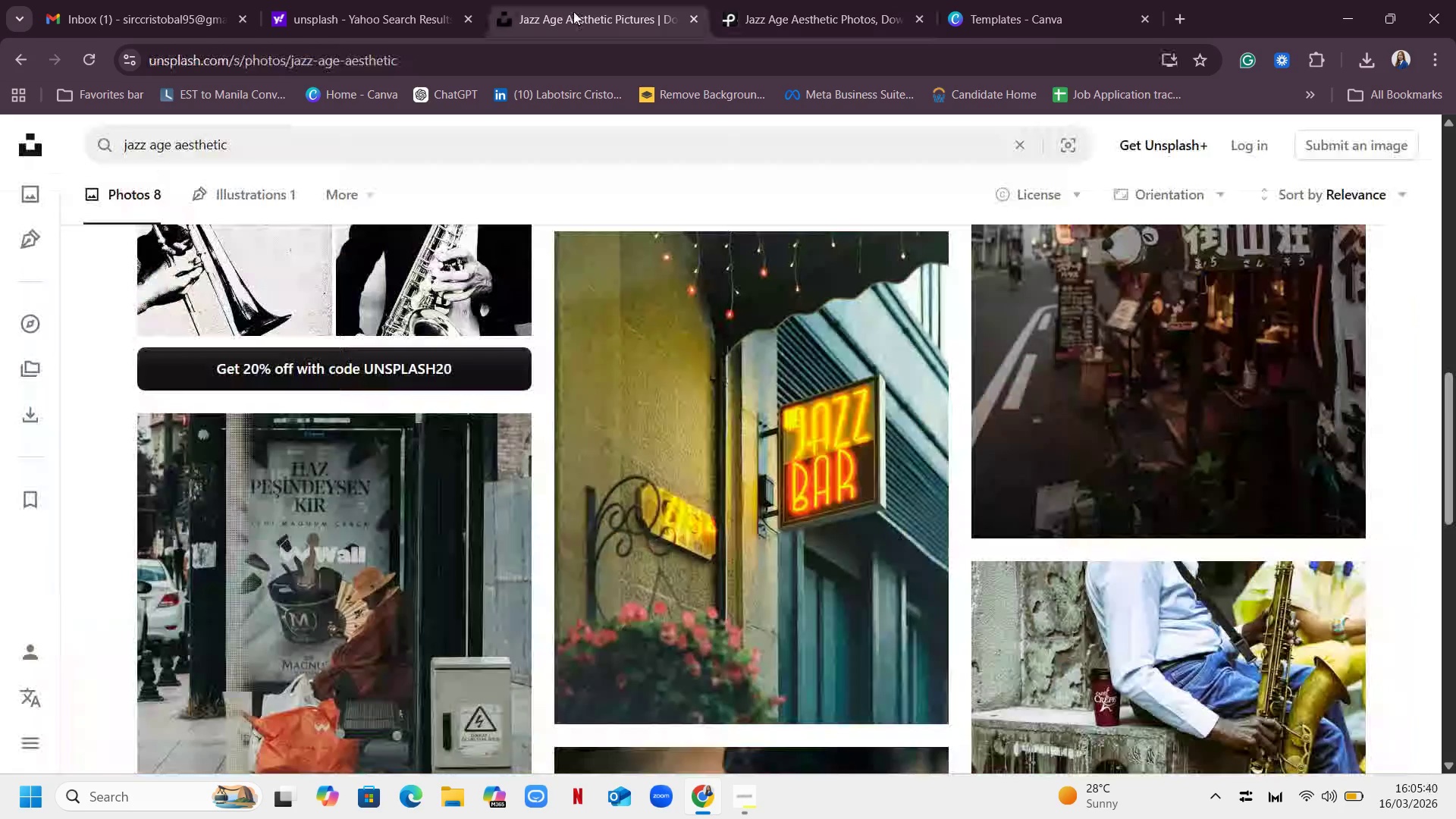 
scroll: coordinate [904, 404], scroll_direction: down, amount: 18.0
 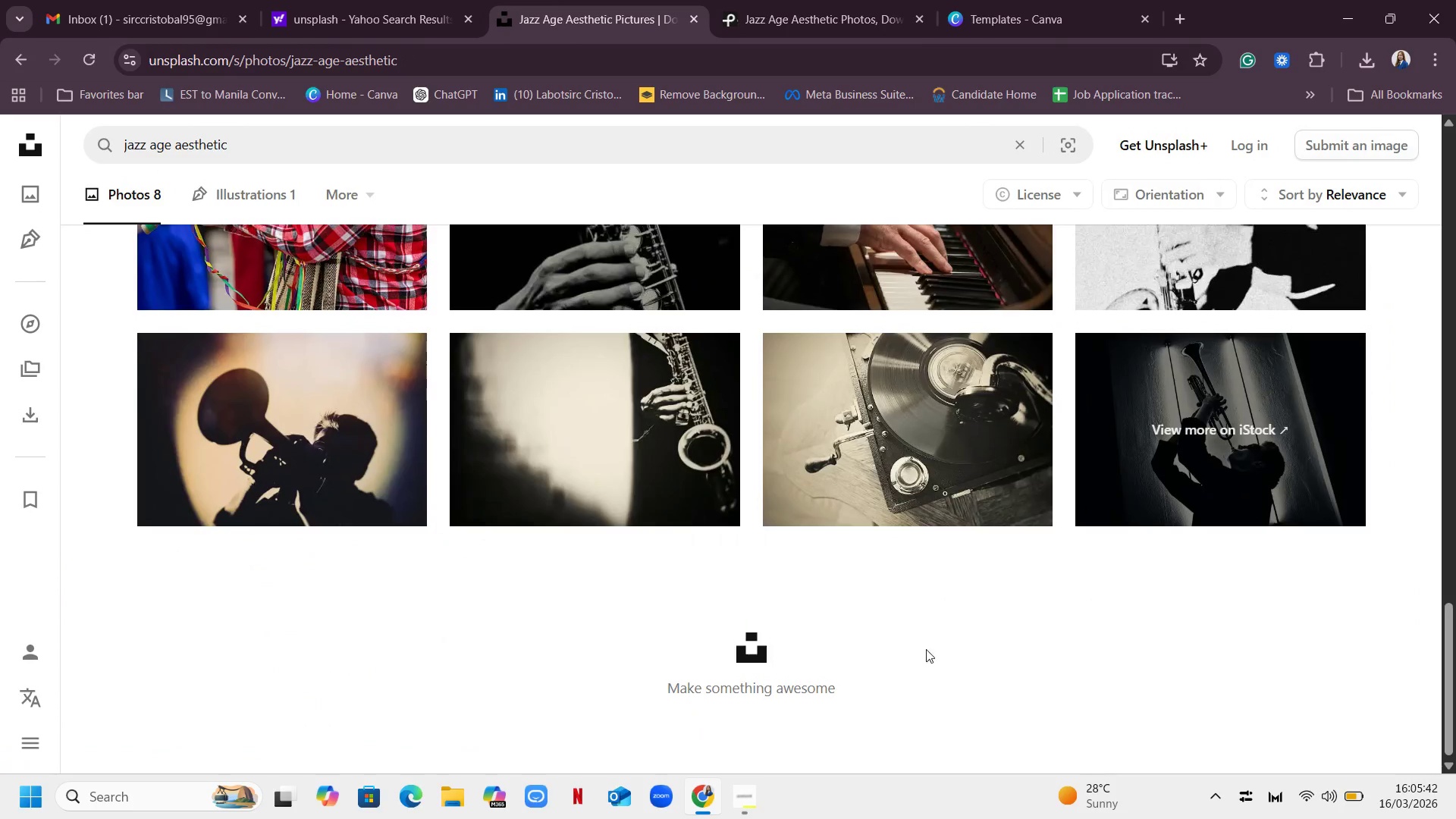 
scroll: coordinate [927, 622], scroll_direction: up, amount: 11.0
 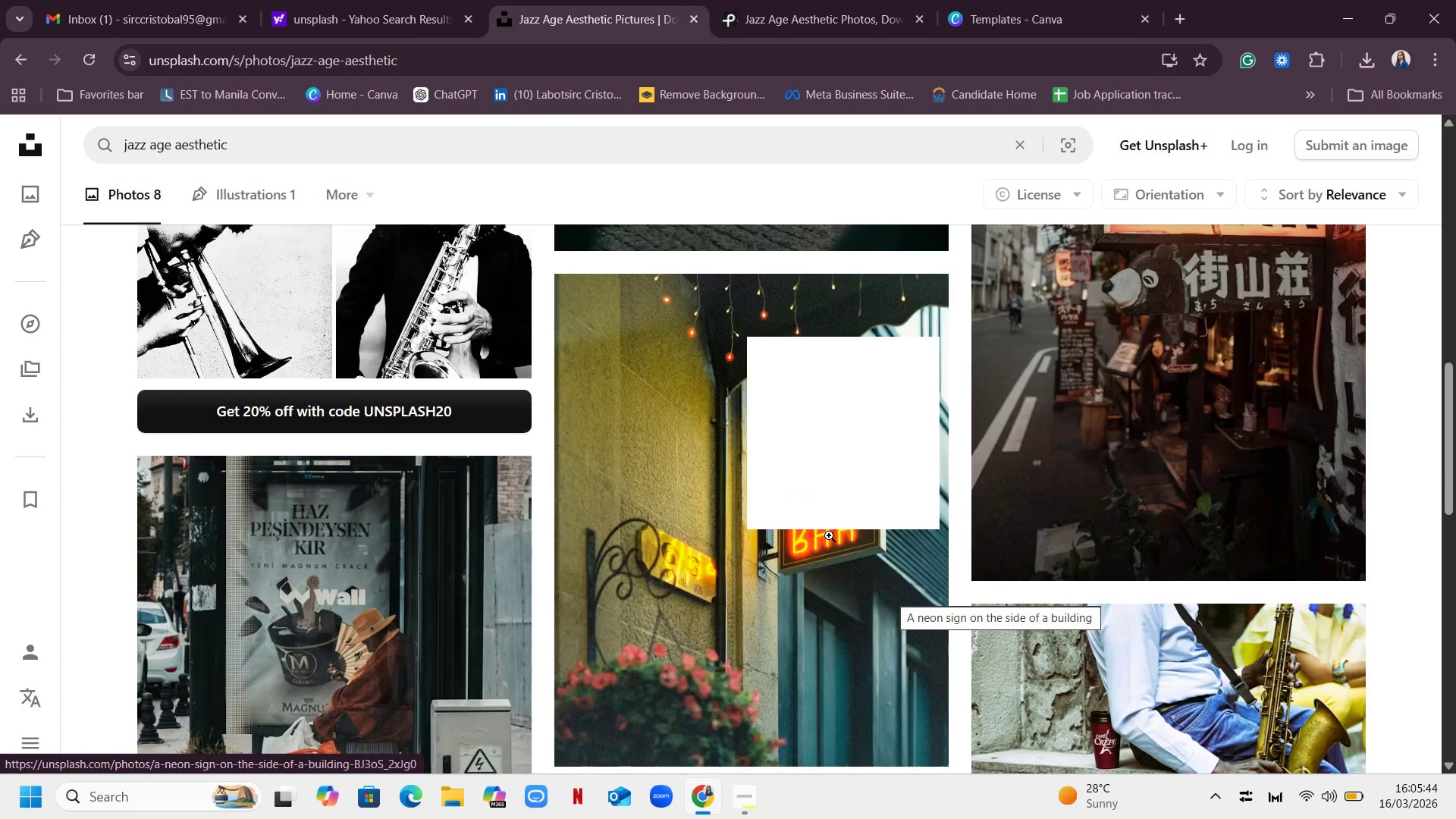 
scroll: coordinate [876, 533], scroll_direction: down, amount: 5.0
 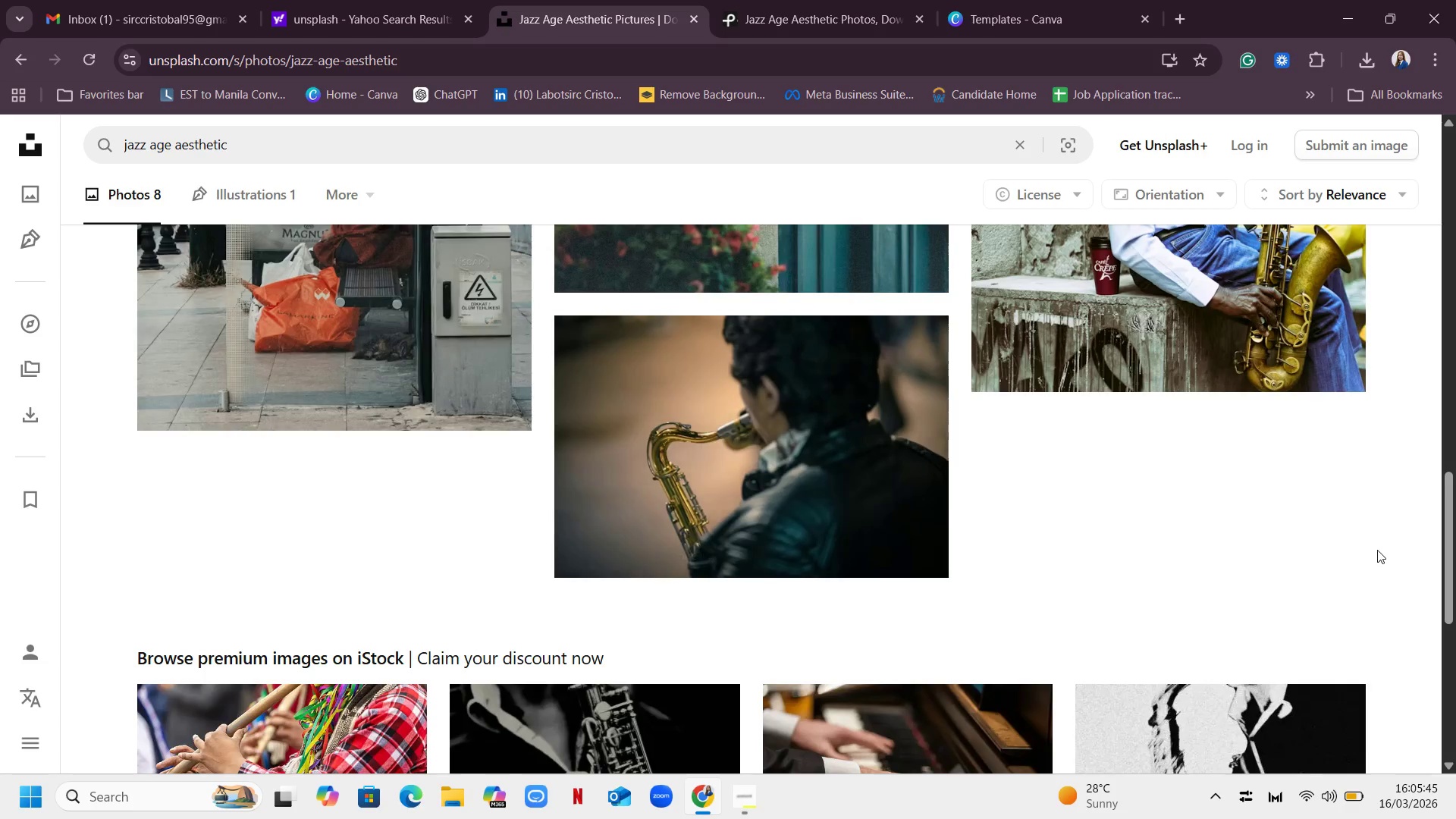 
scroll: coordinate [1285, 457], scroll_direction: up, amount: 17.0
 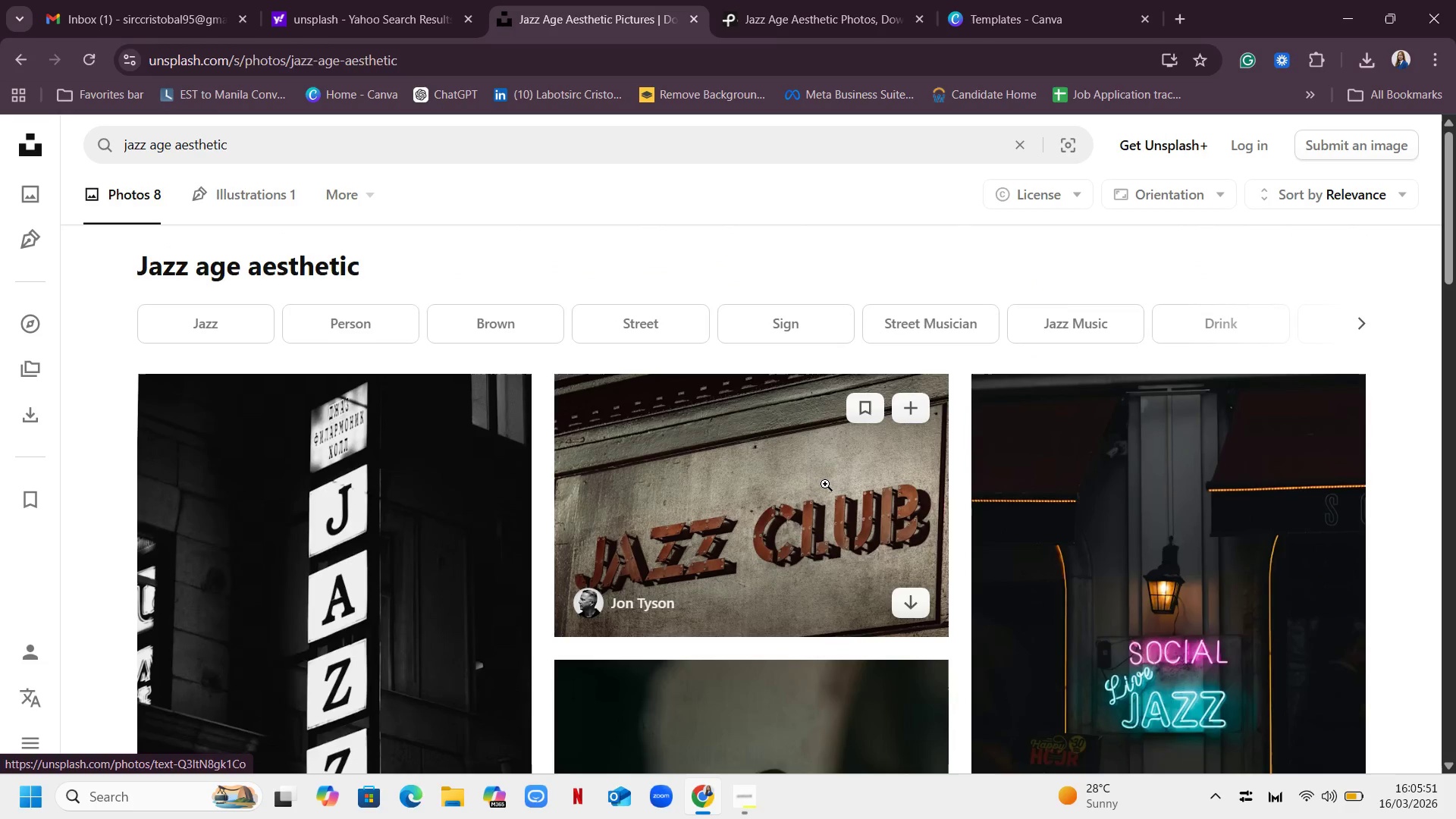 
left_click([825, 484])
 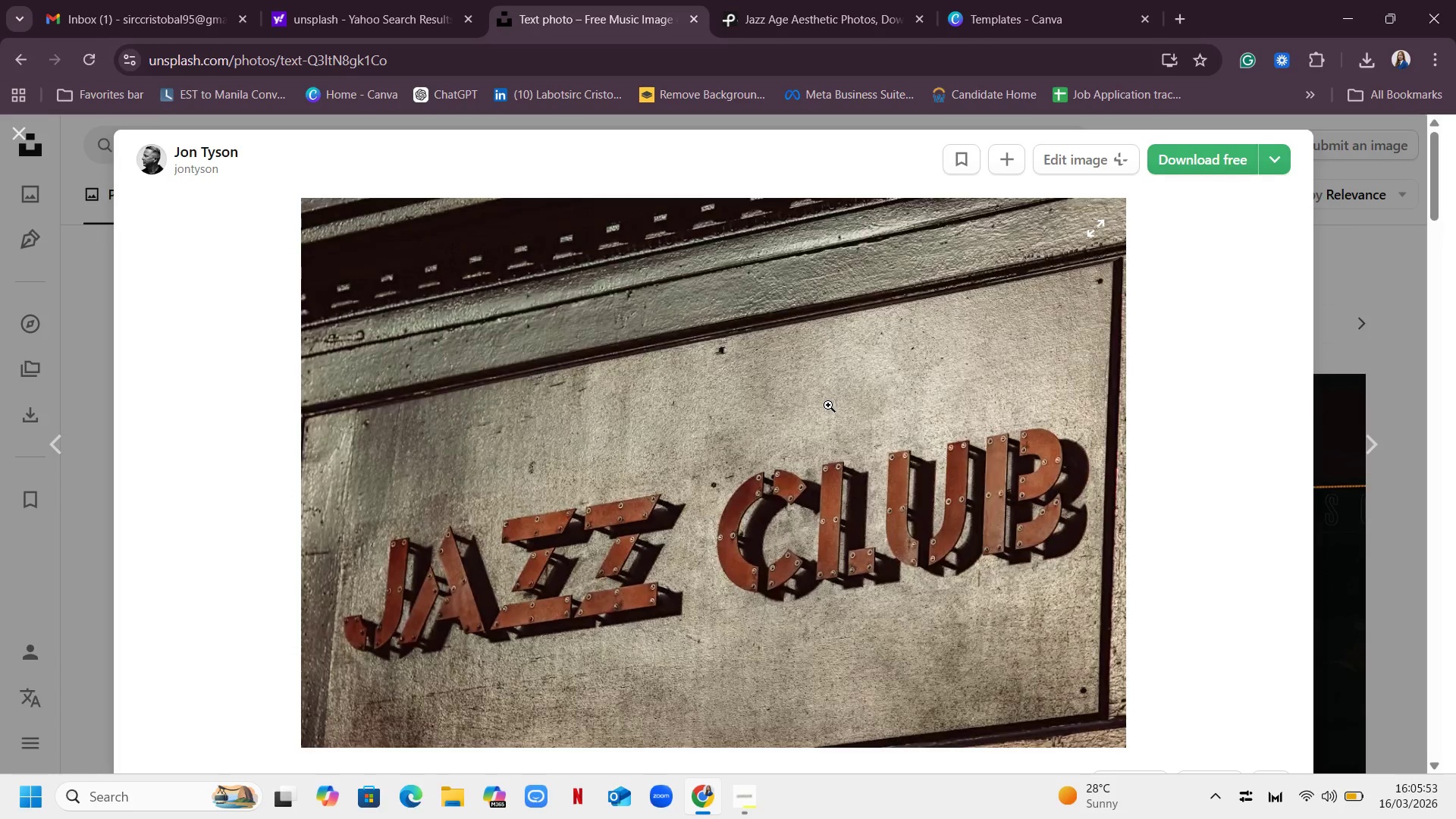 
right_click([827, 405])
 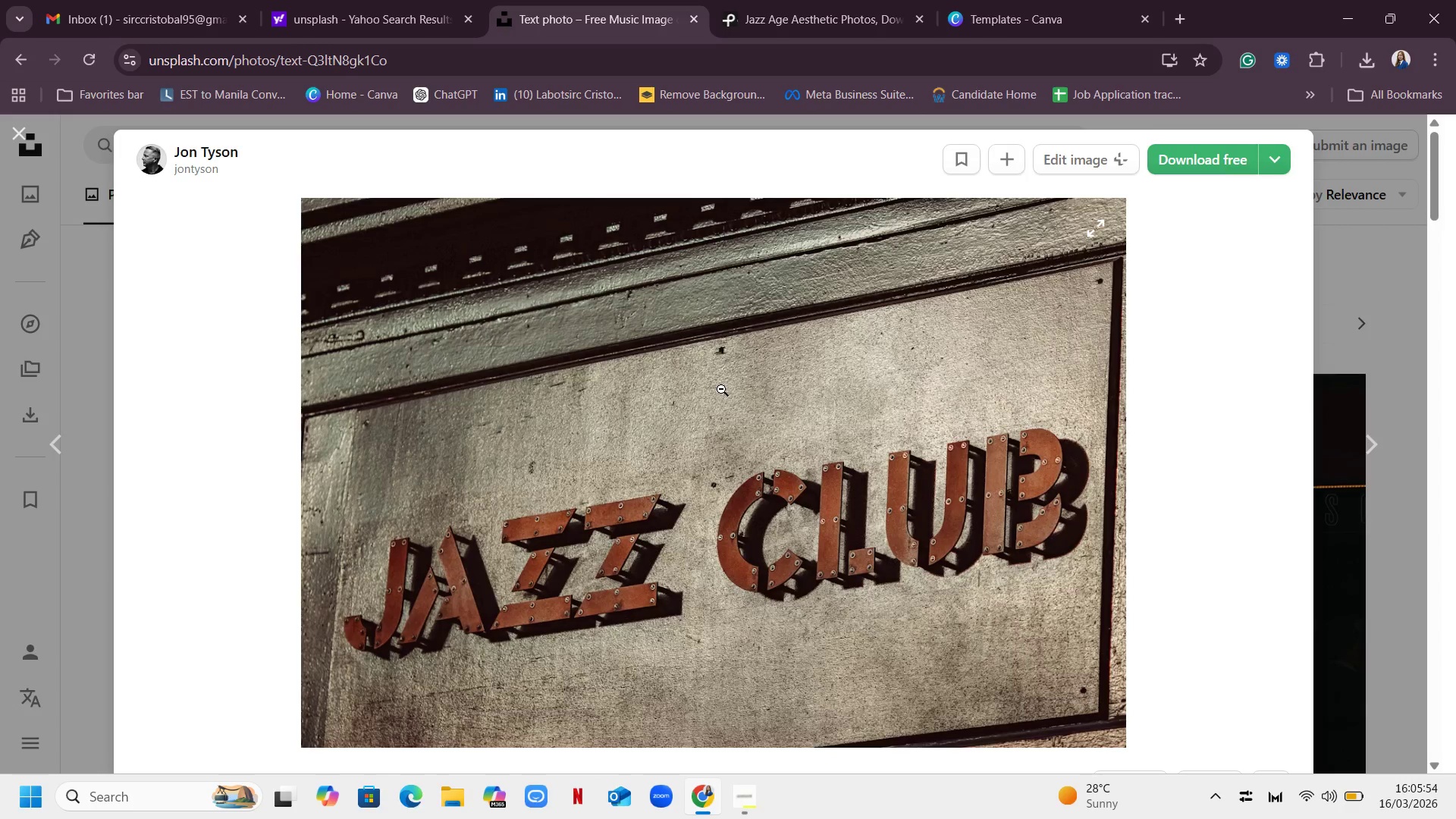 
left_click([721, 389])
 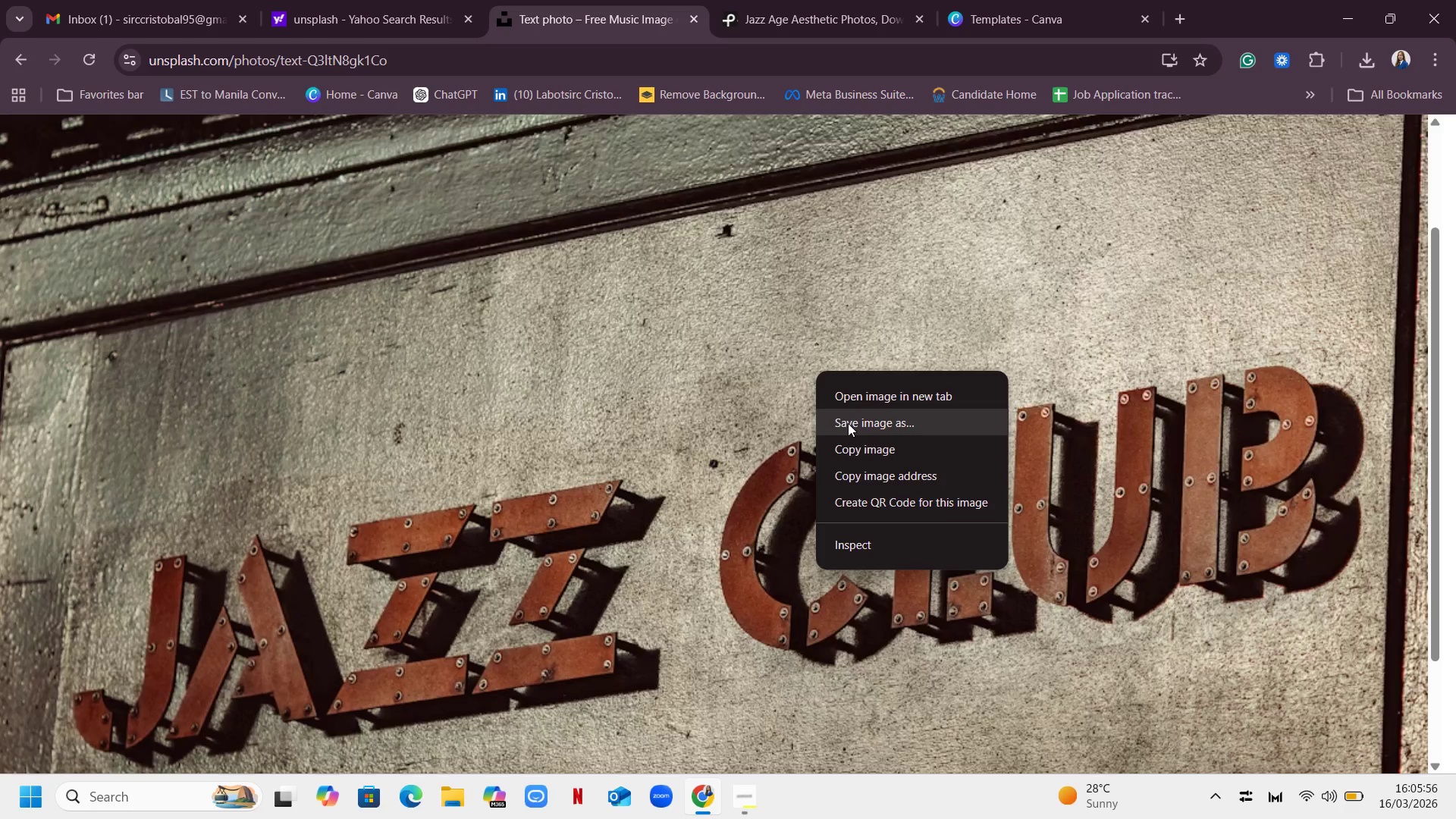 
left_click([848, 424])
 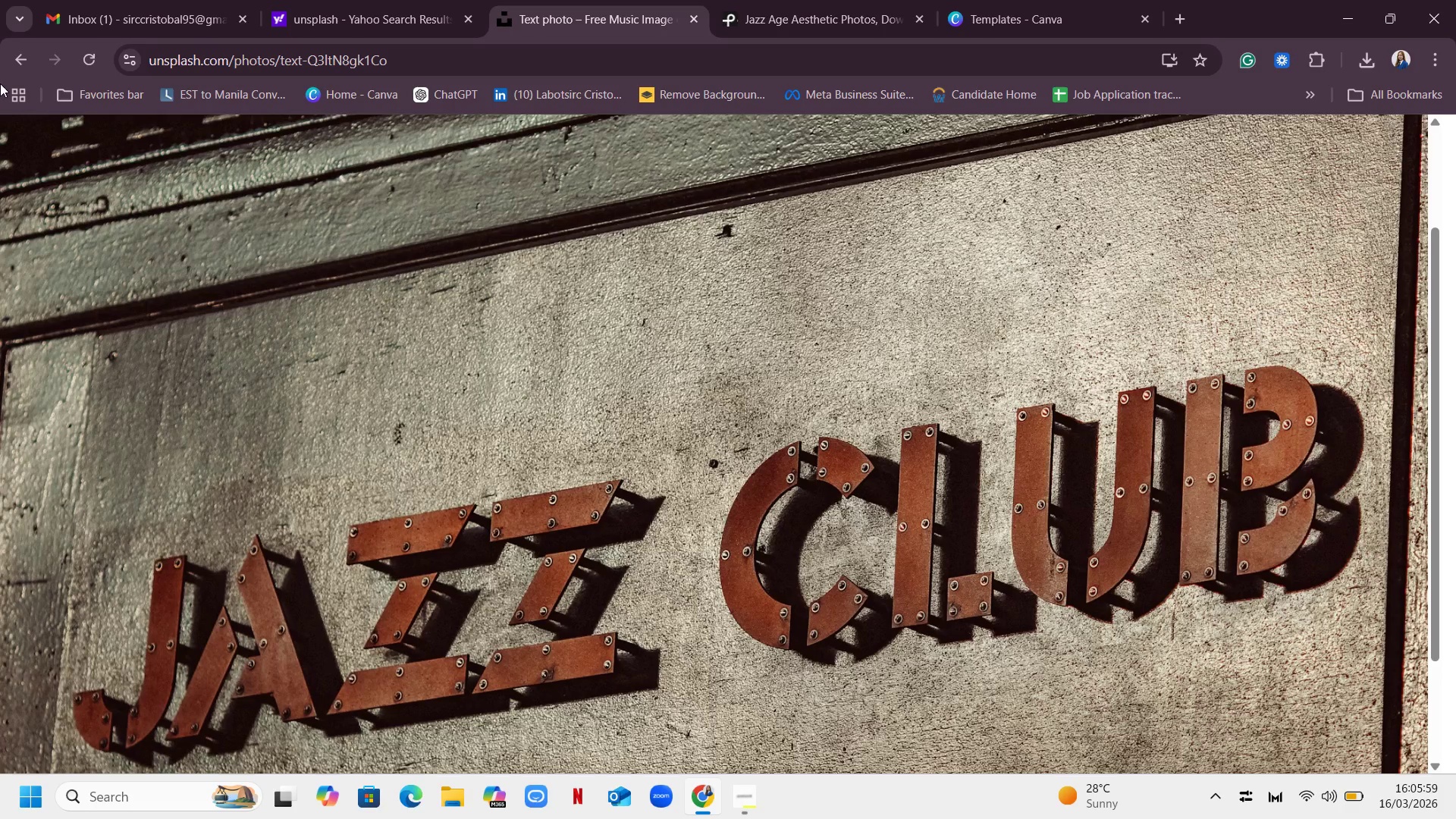 
left_click([261, 226])
 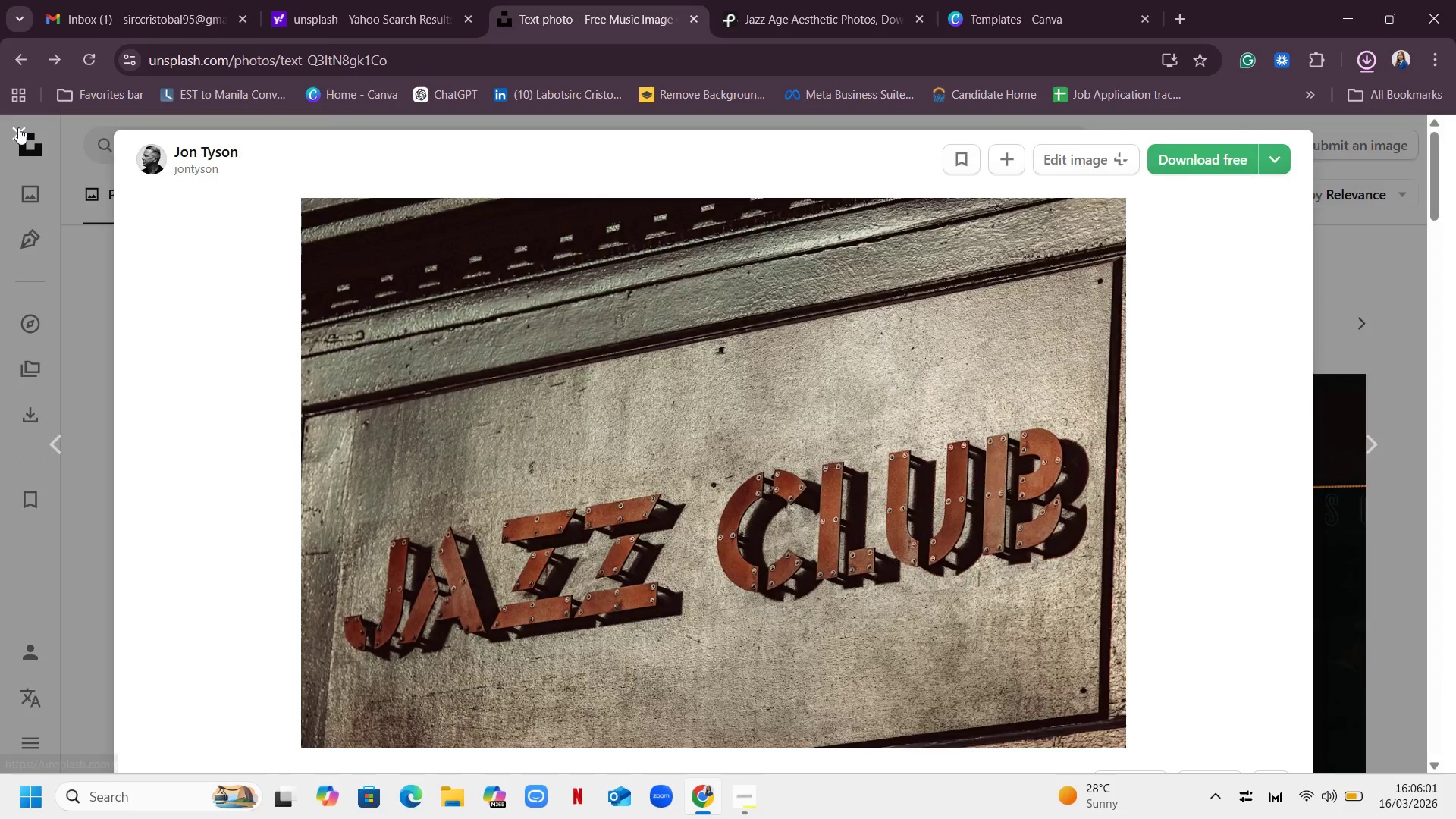 
left_click([18, 127])
 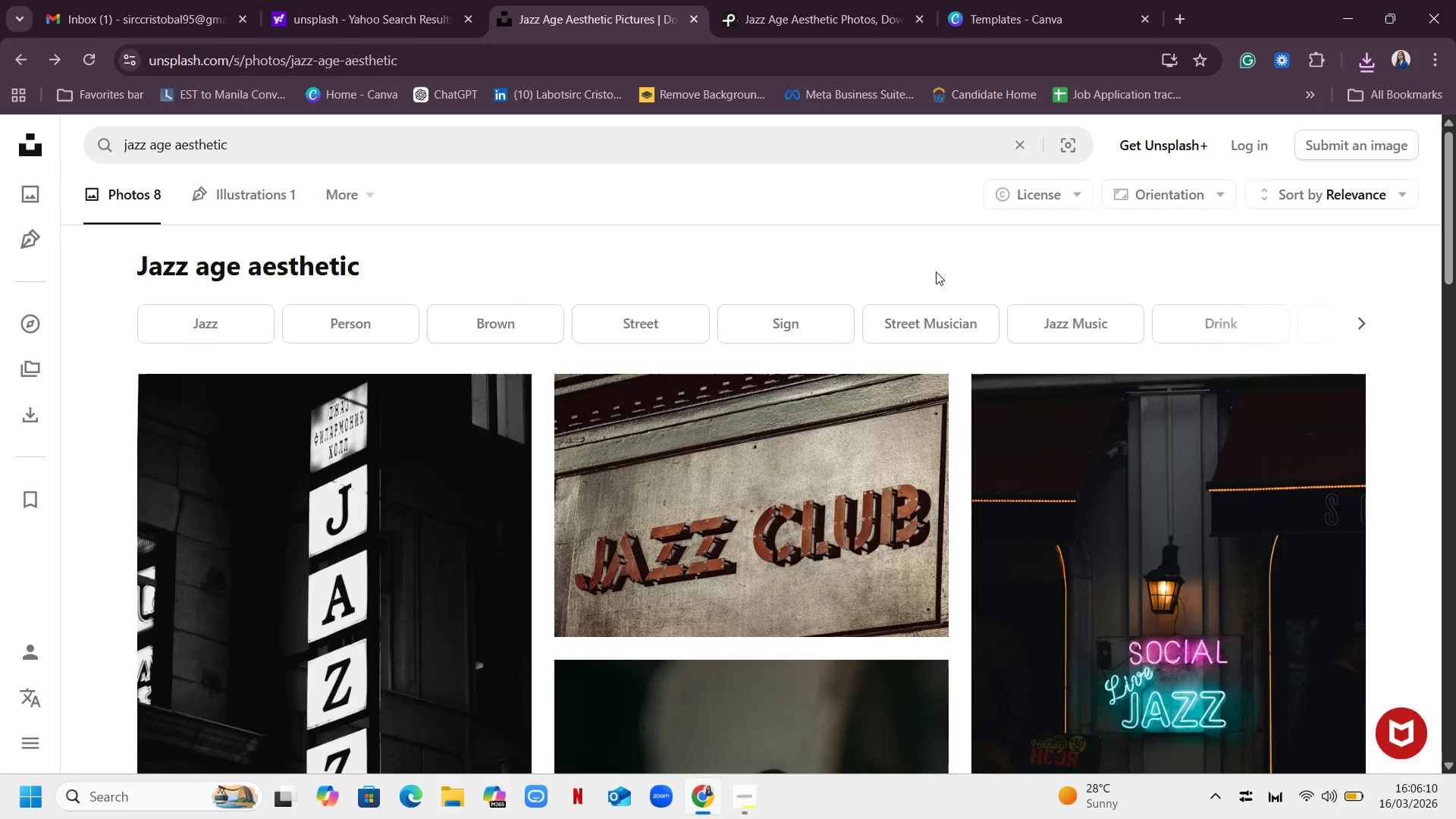 
wait(14.34)
 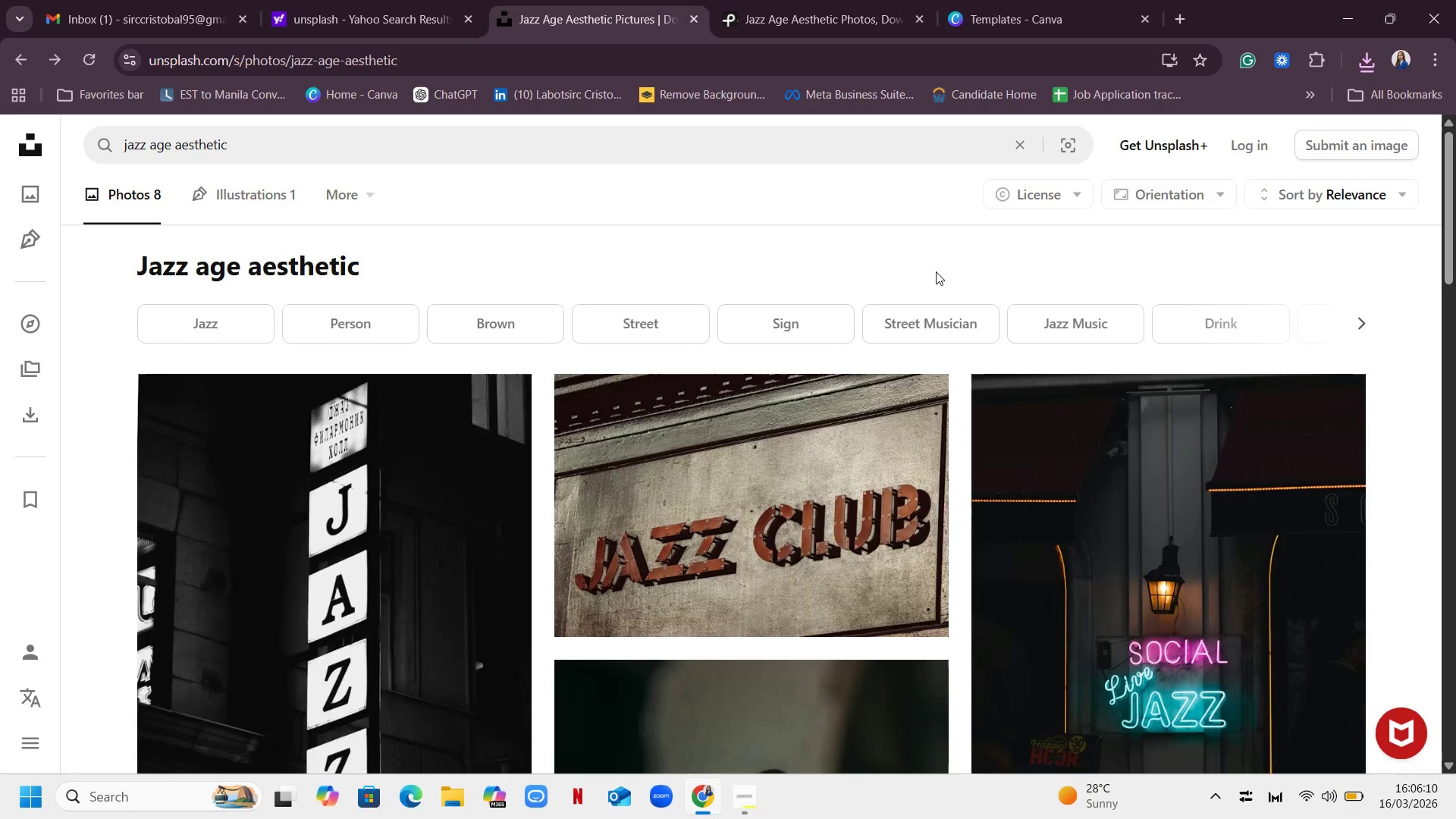 
left_click_drag(start_coordinate=[419, 149], to_coordinate=[0, 196])
 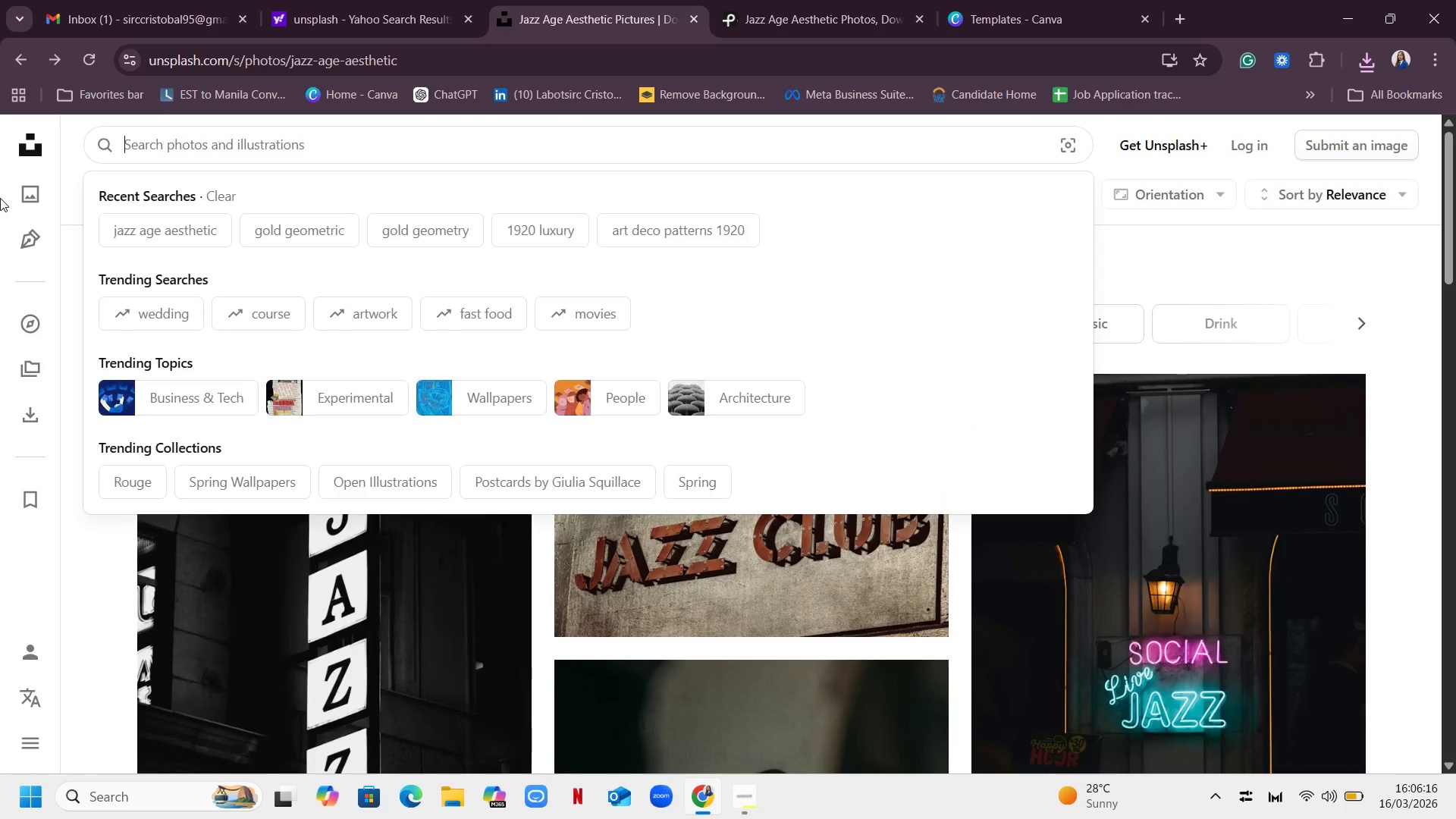 
key(Backspace)
type(mid century pattern)
 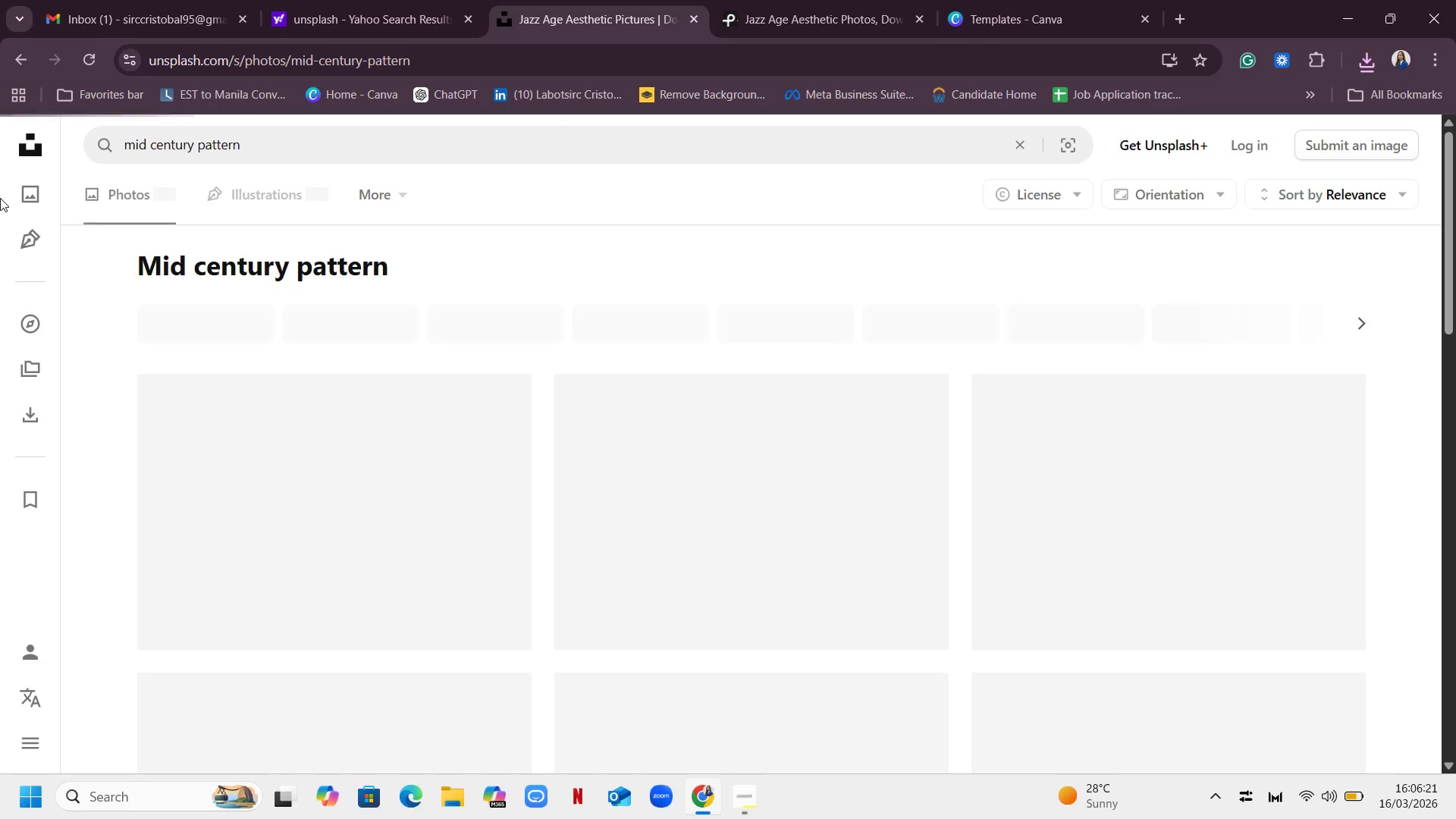 
key(Enter)
 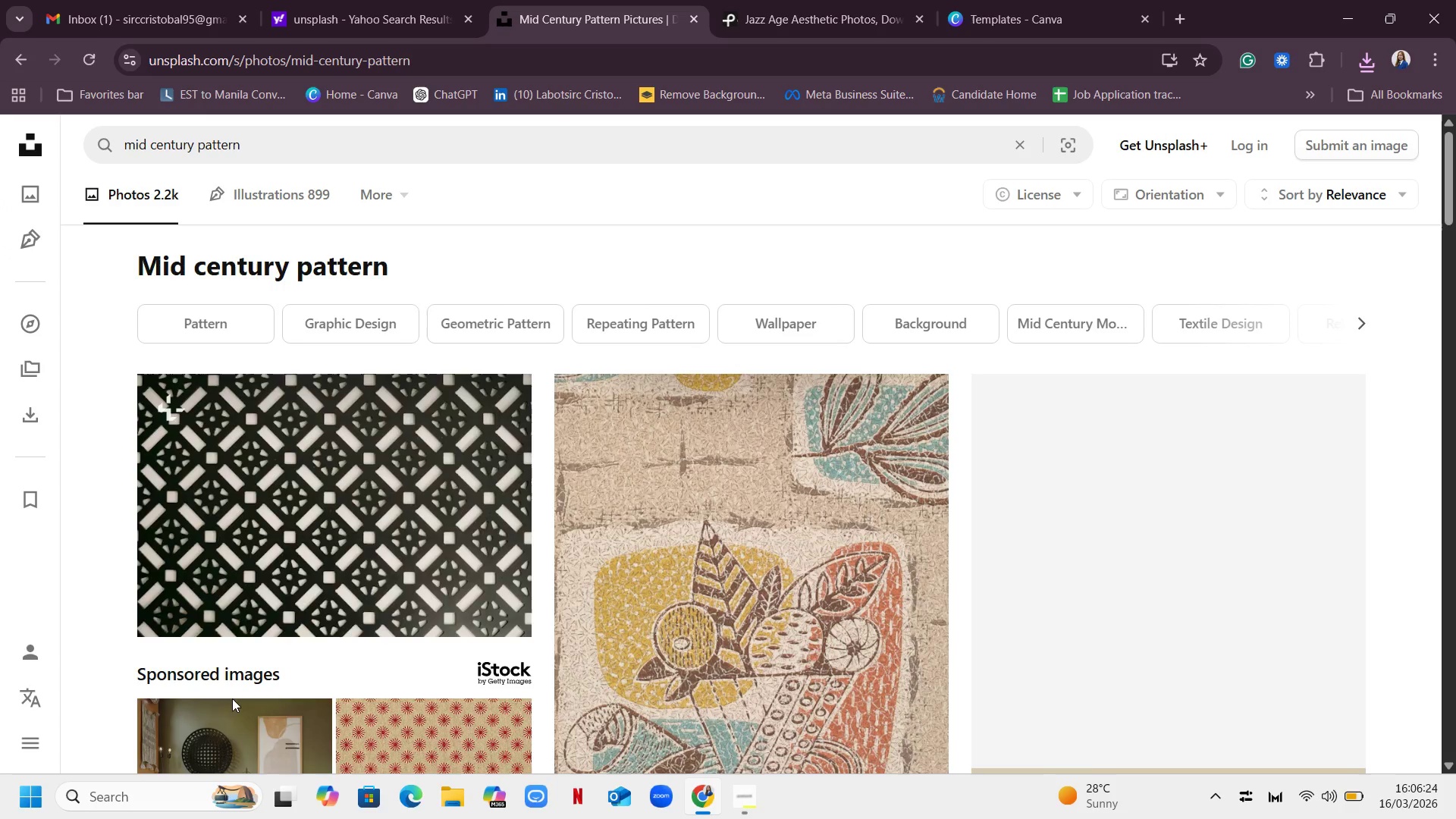 
scroll: coordinate [1185, 372], scroll_direction: down, amount: 14.0
 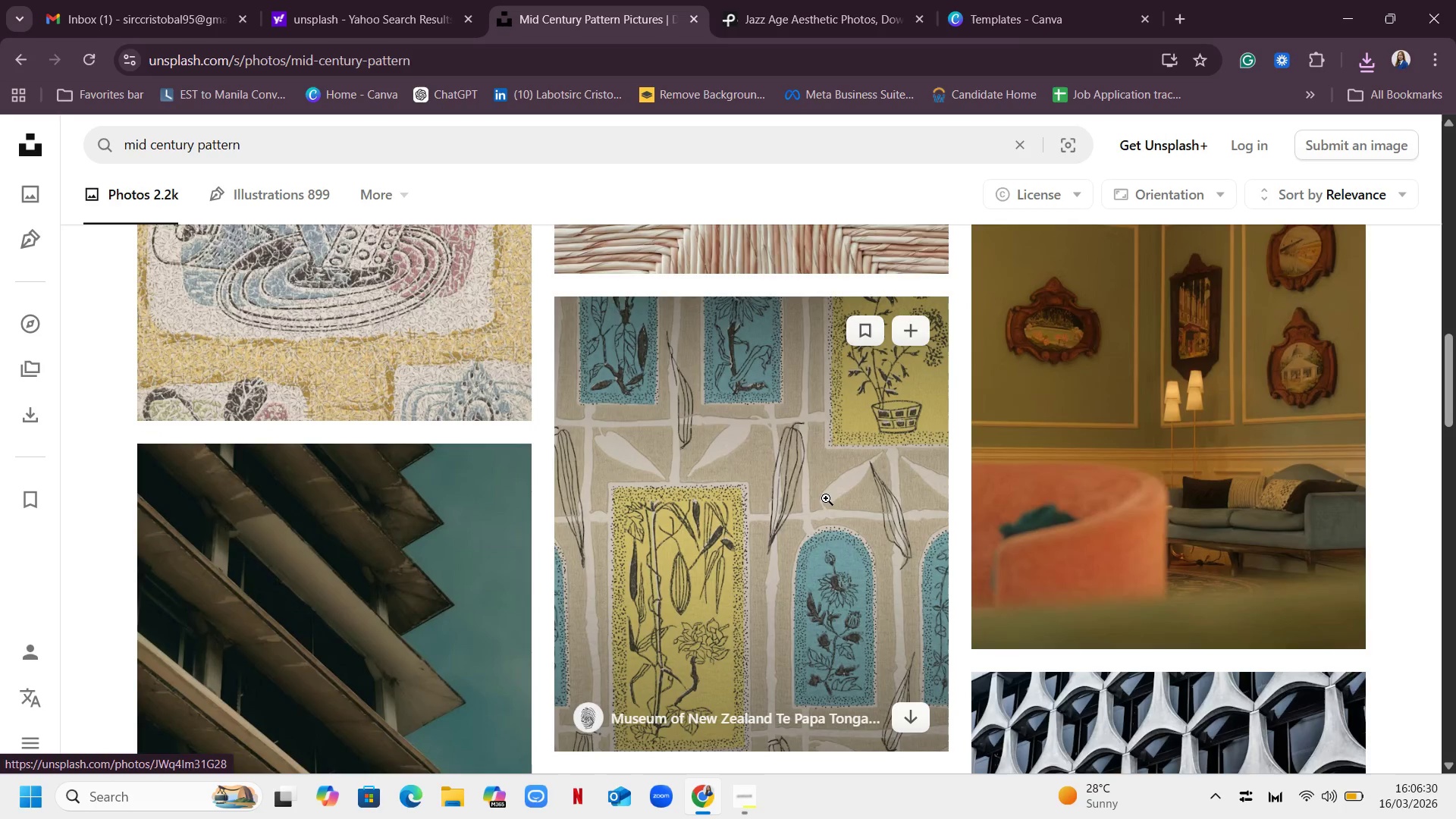 
left_click([826, 498])
 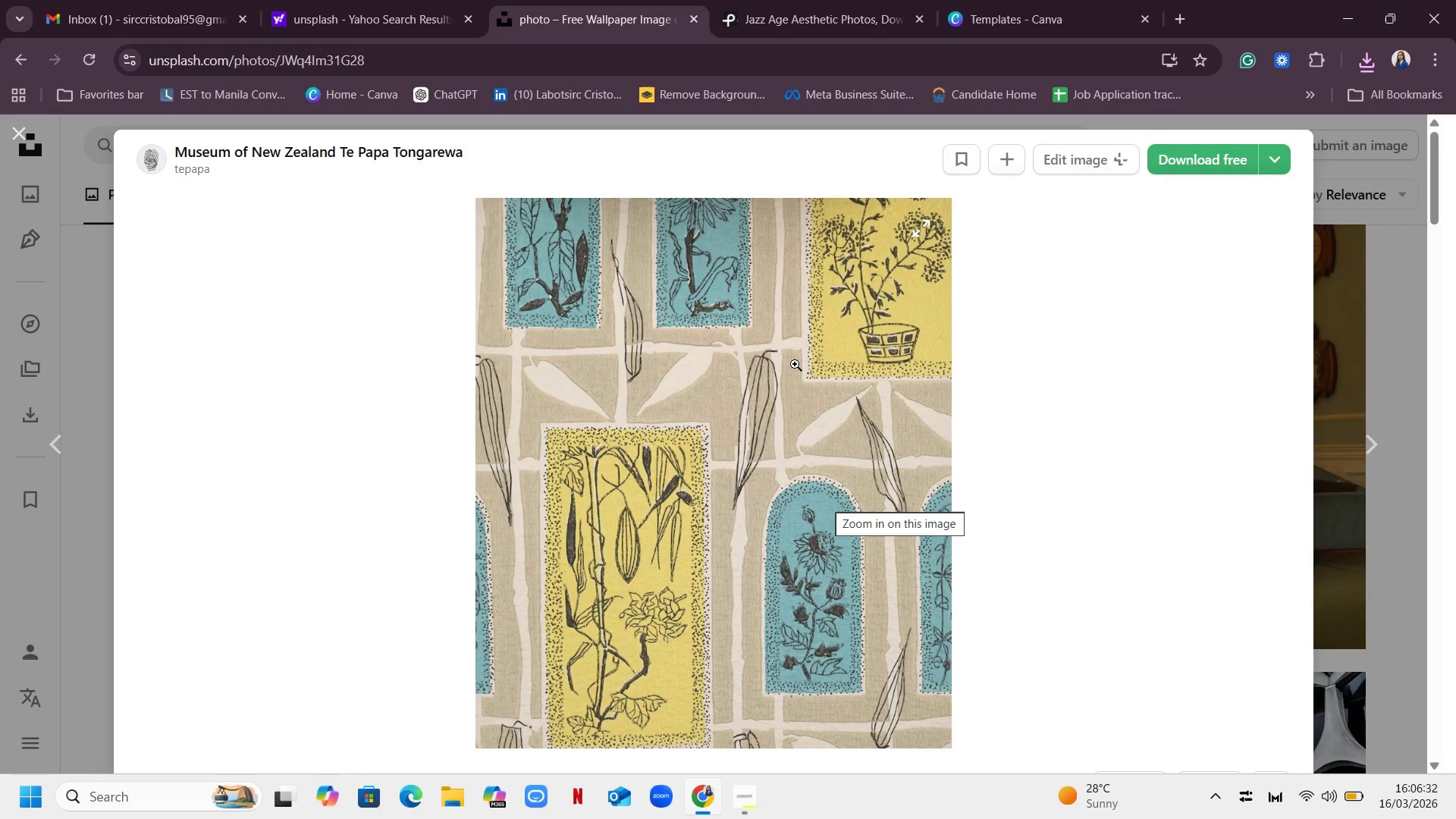 
left_click([796, 362])
 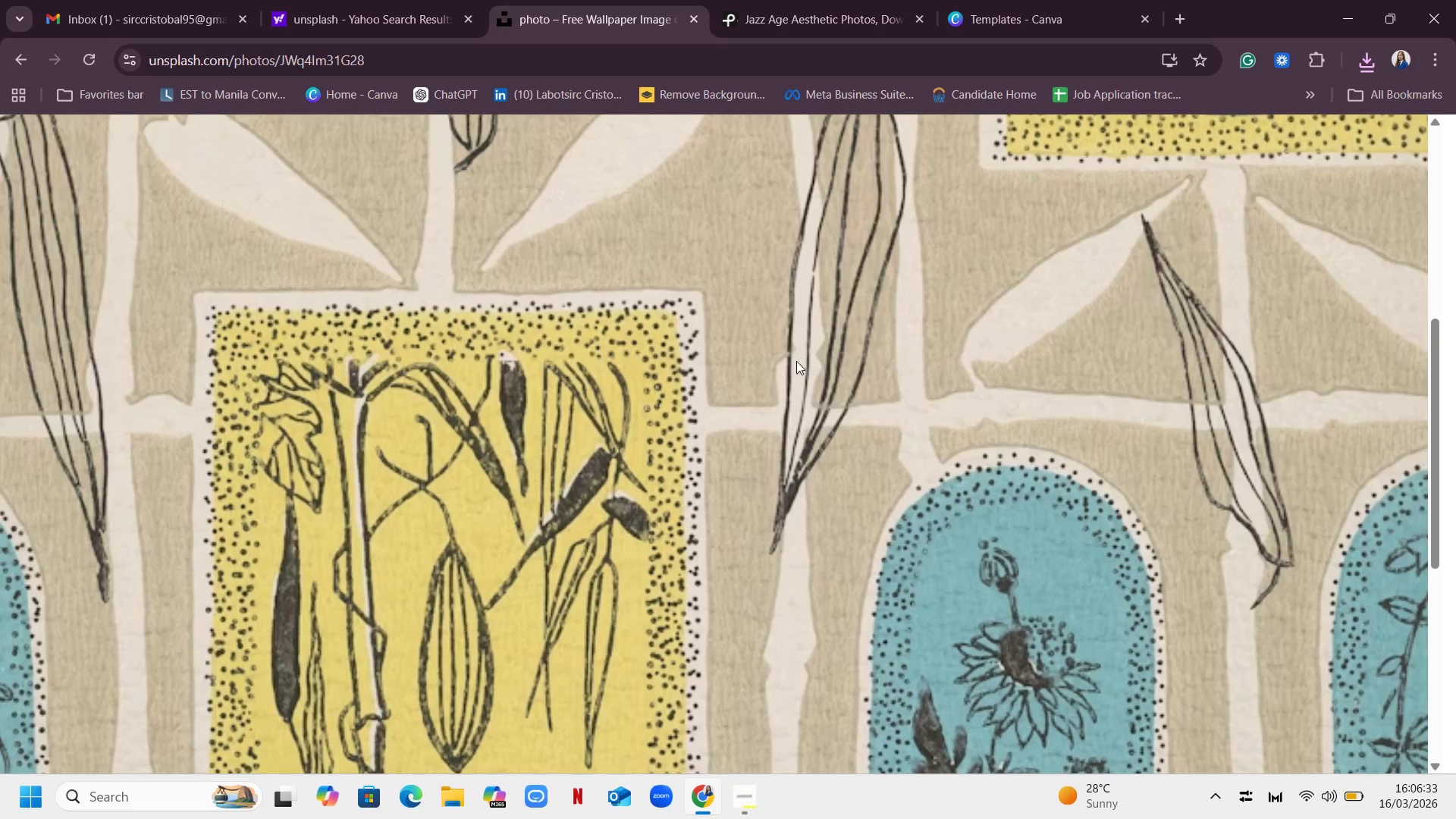 
right_click([796, 361])
 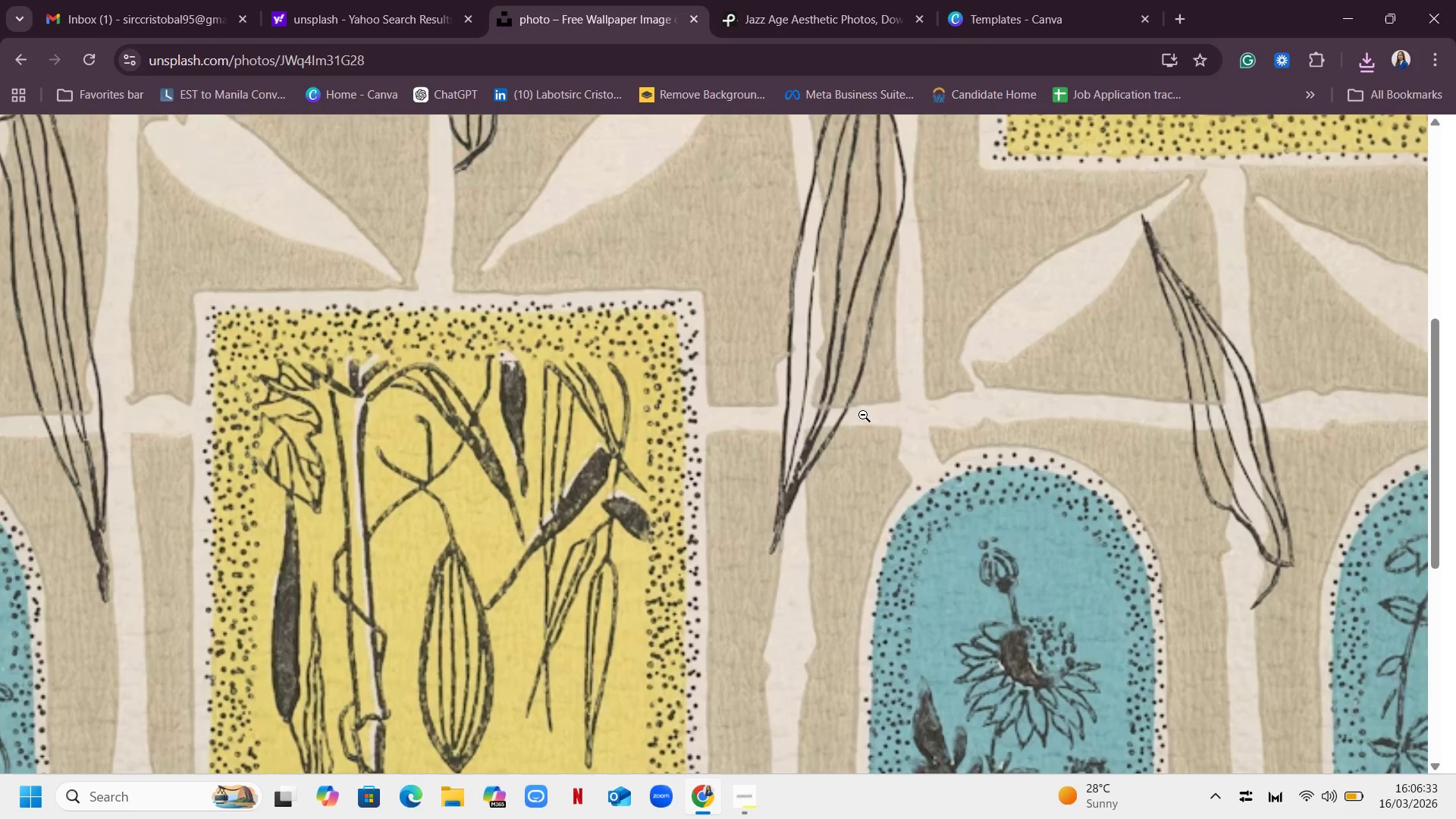 
left_click([863, 415])
 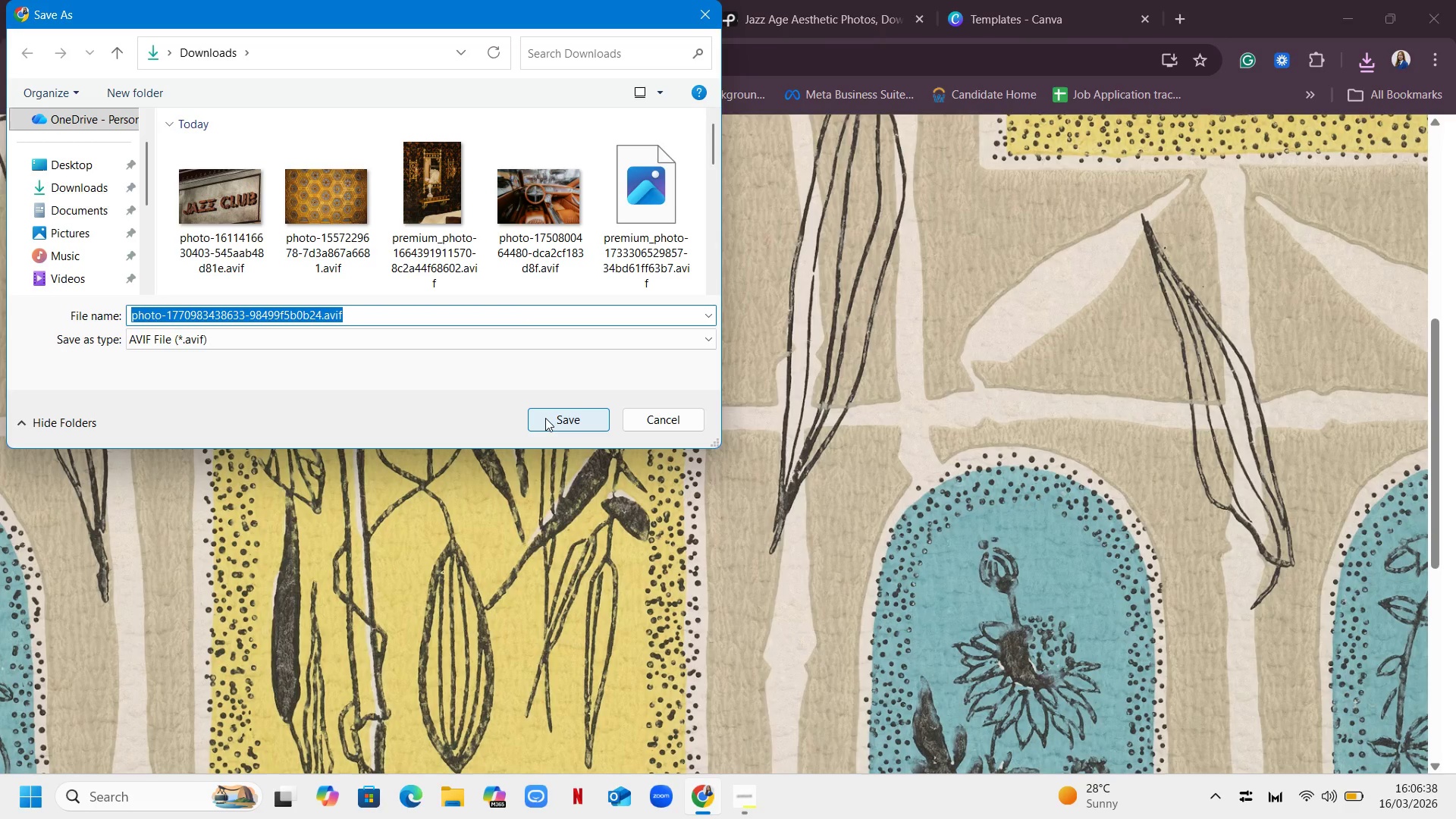 
wait(5.8)
 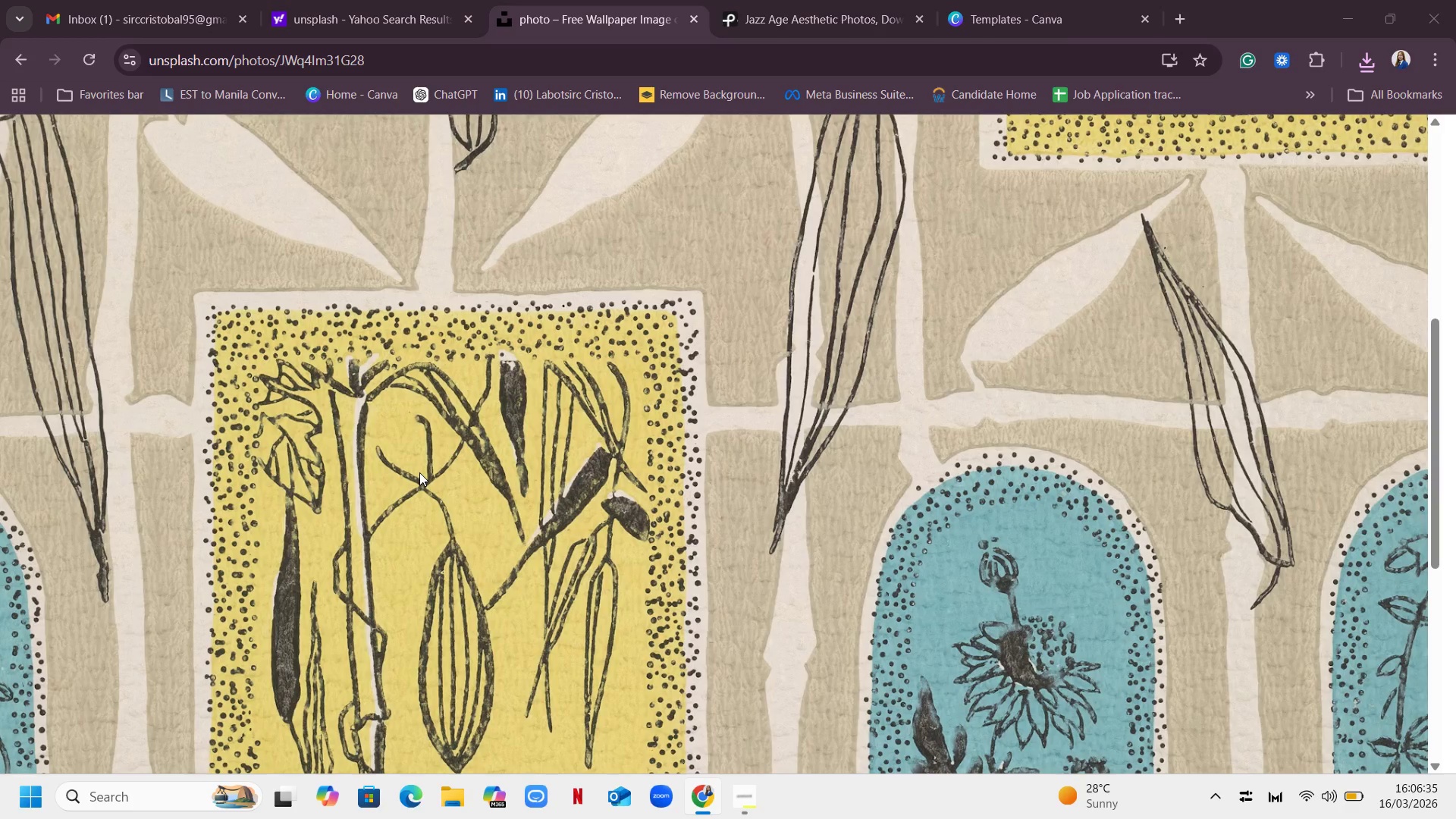 
left_click([80, 193])
 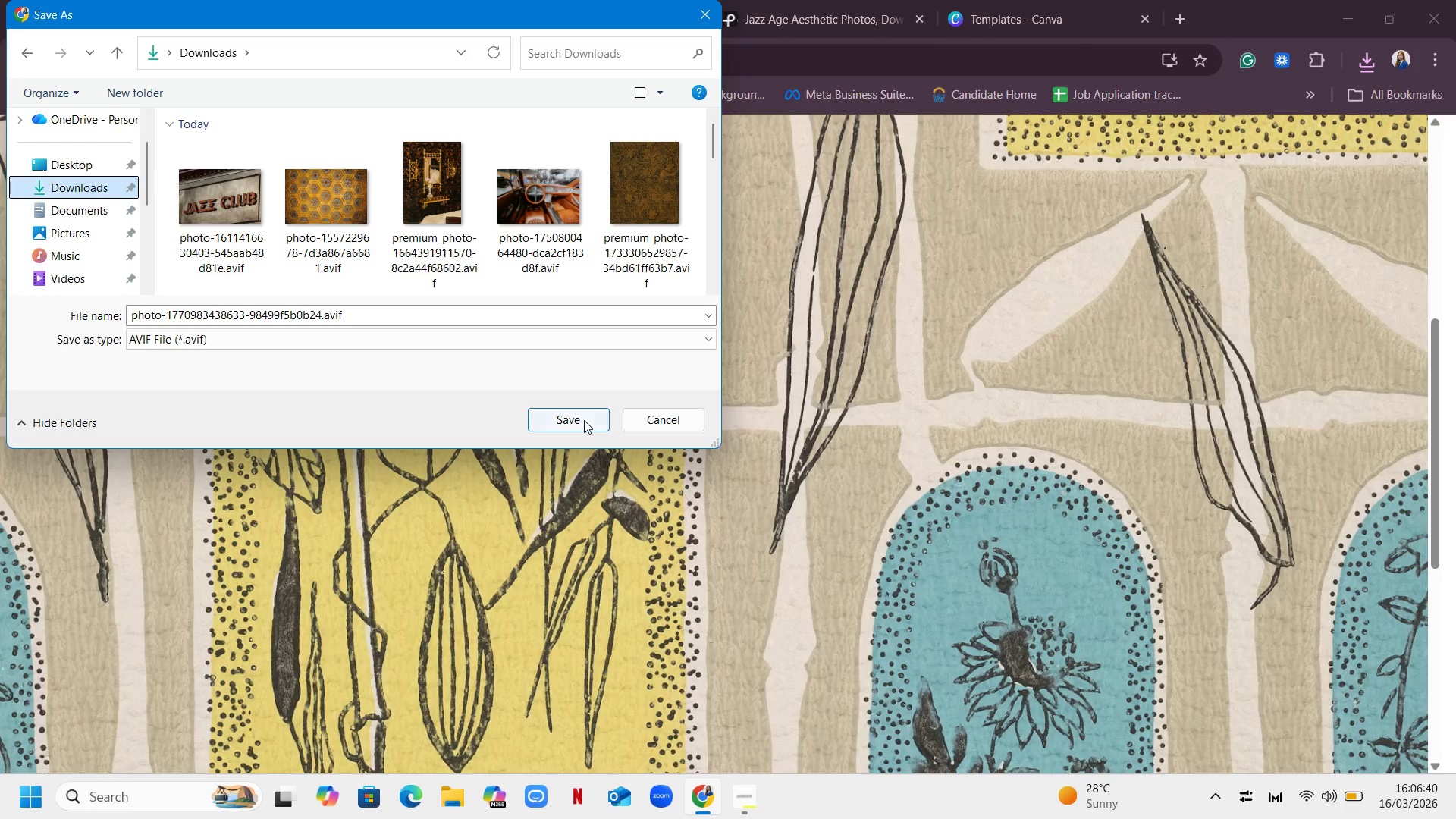 
left_click([584, 420])
 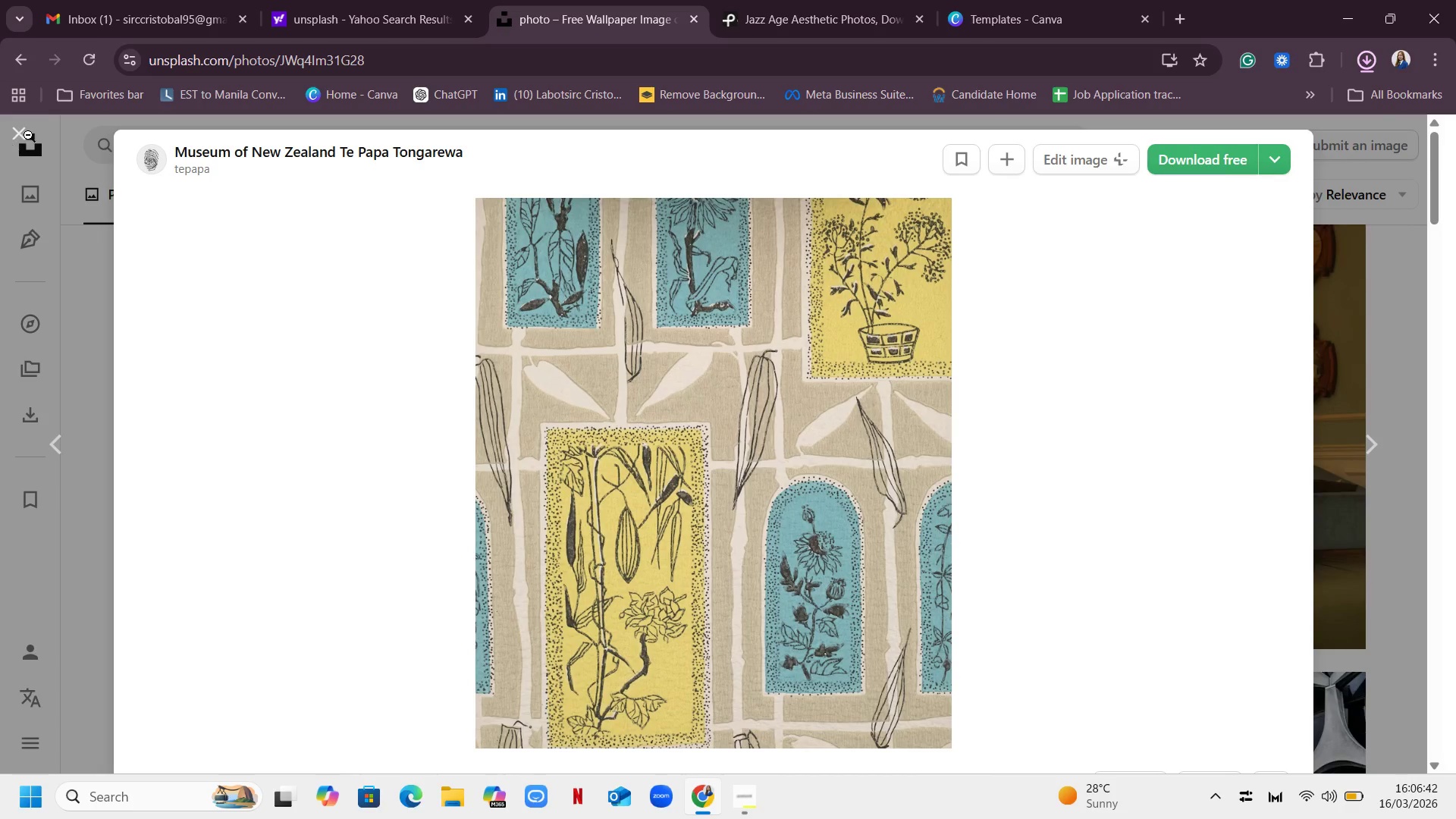 
left_click([20, 138])
 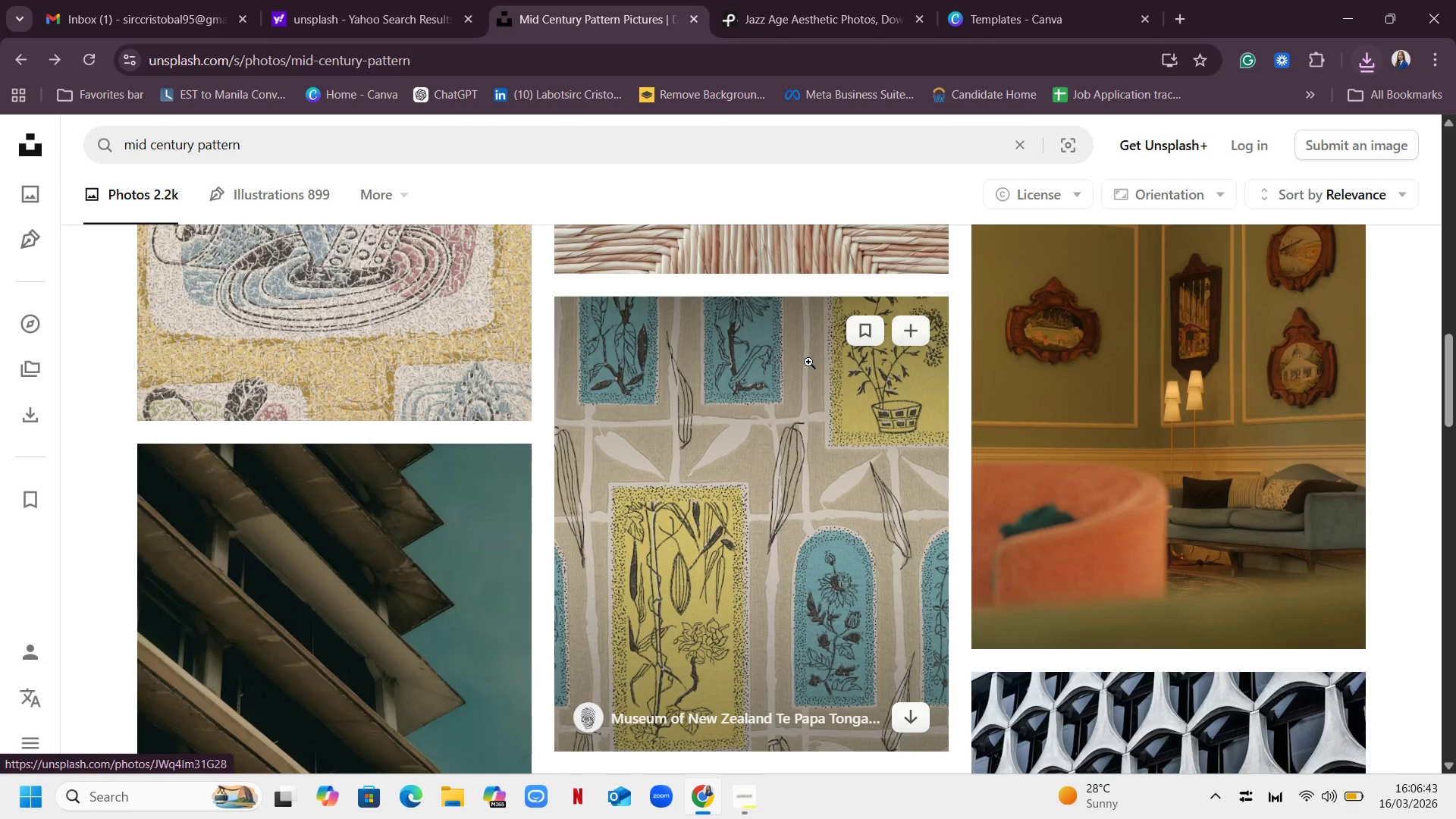 
scroll: coordinate [989, 464], scroll_direction: down, amount: 20.0
 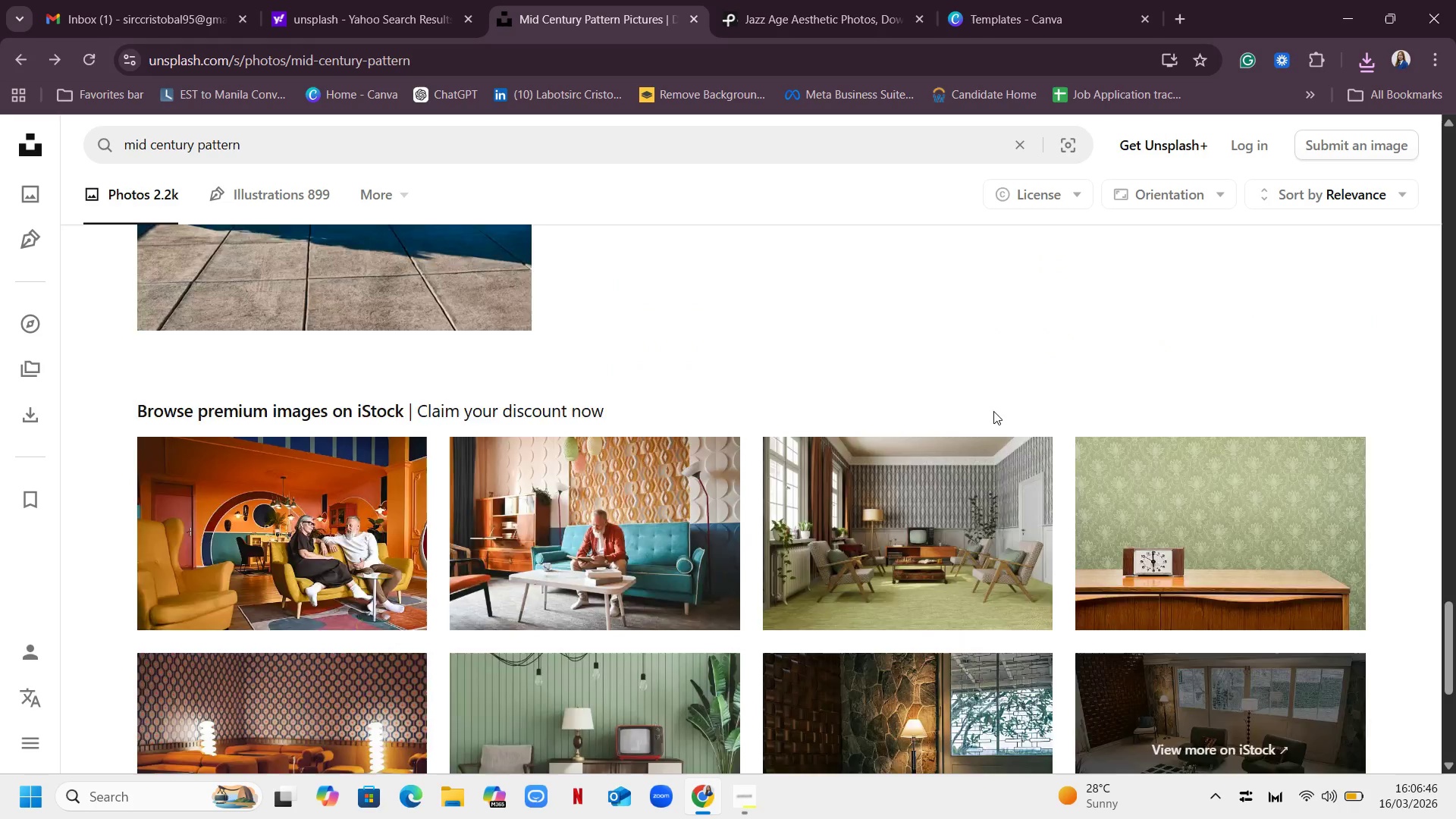 
scroll: coordinate [993, 411], scroll_direction: up, amount: 5.0
 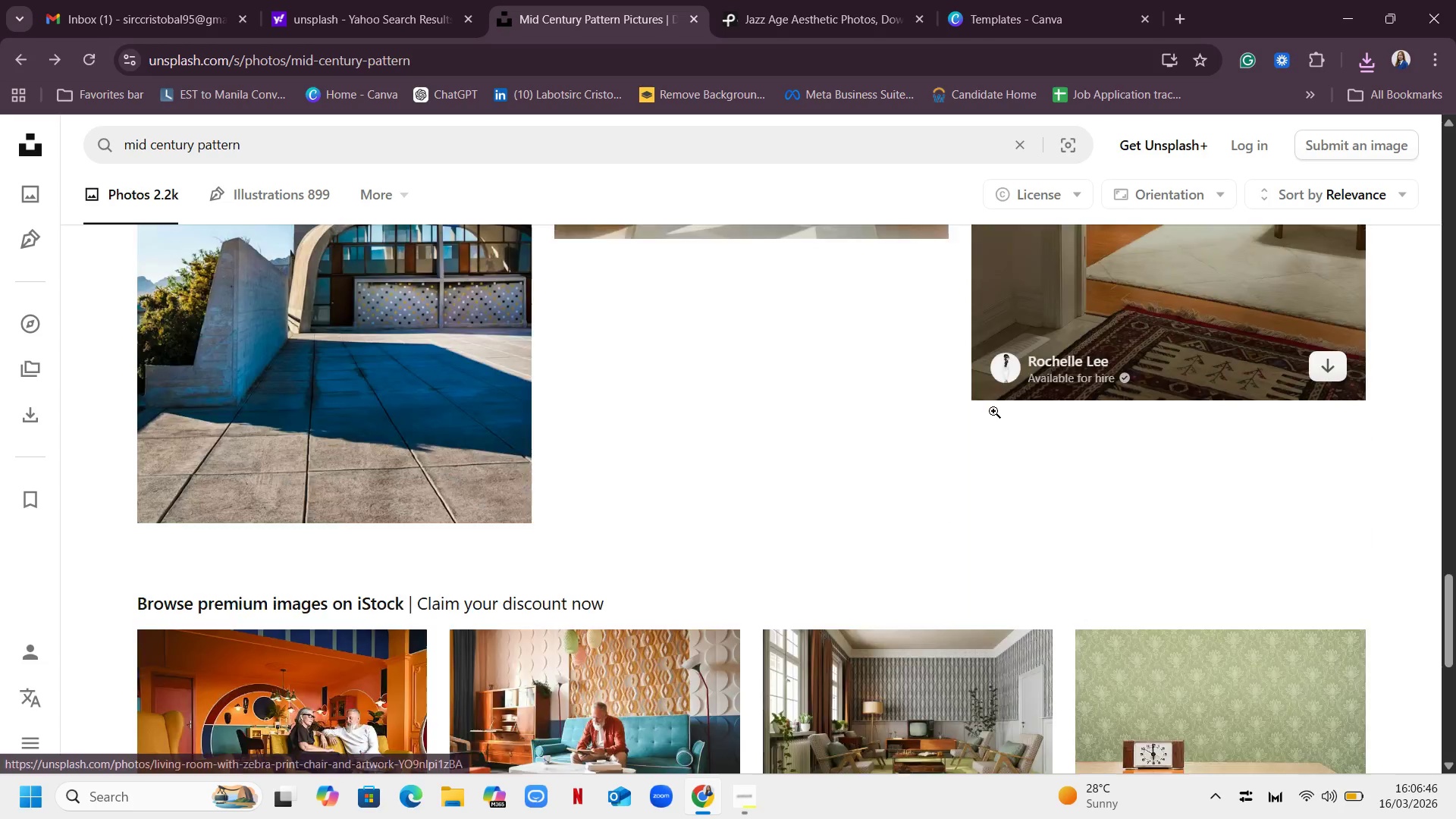 
scroll: coordinate [992, 411], scroll_direction: down, amount: 12.0
 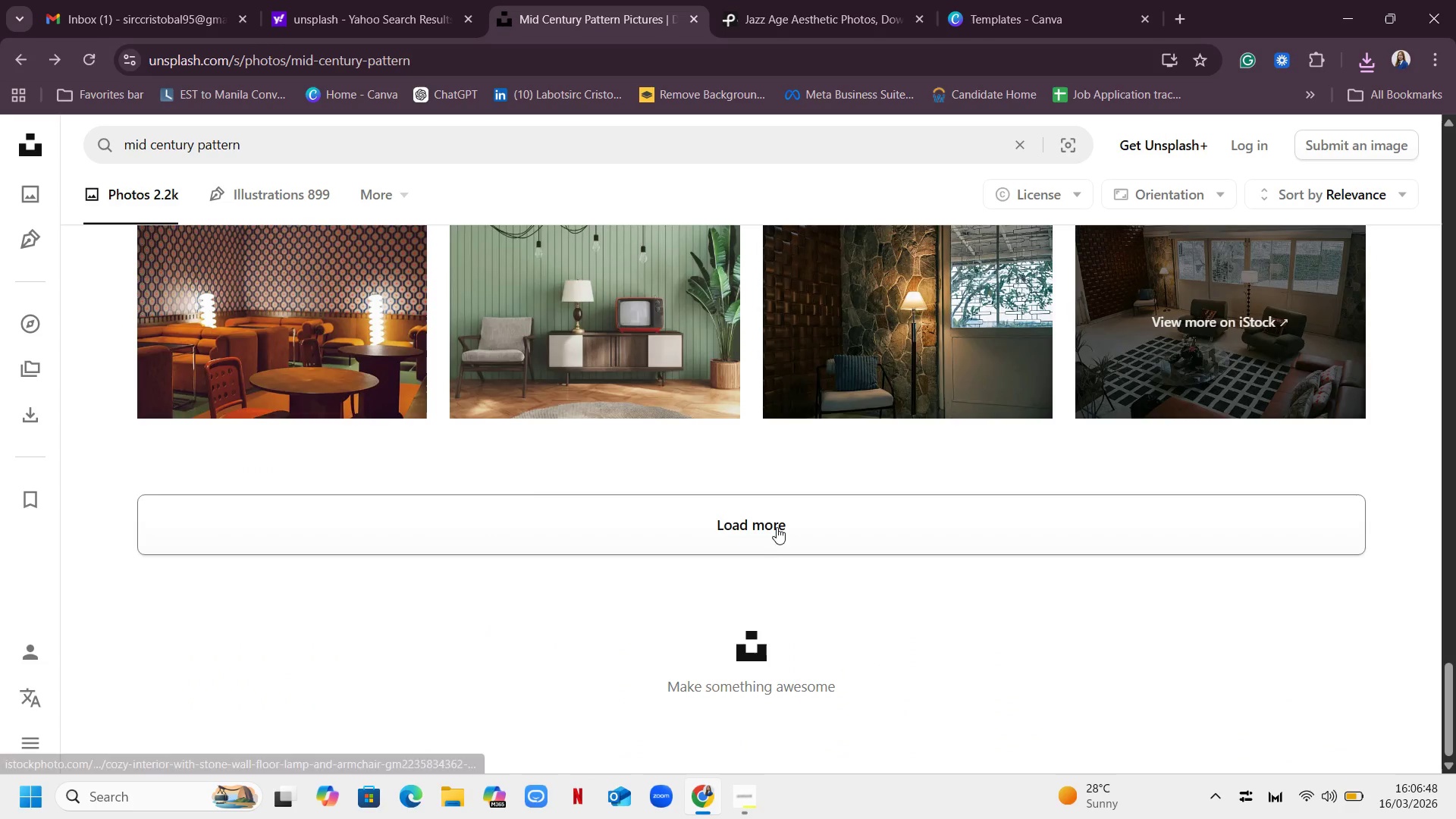 
left_click([777, 527])
 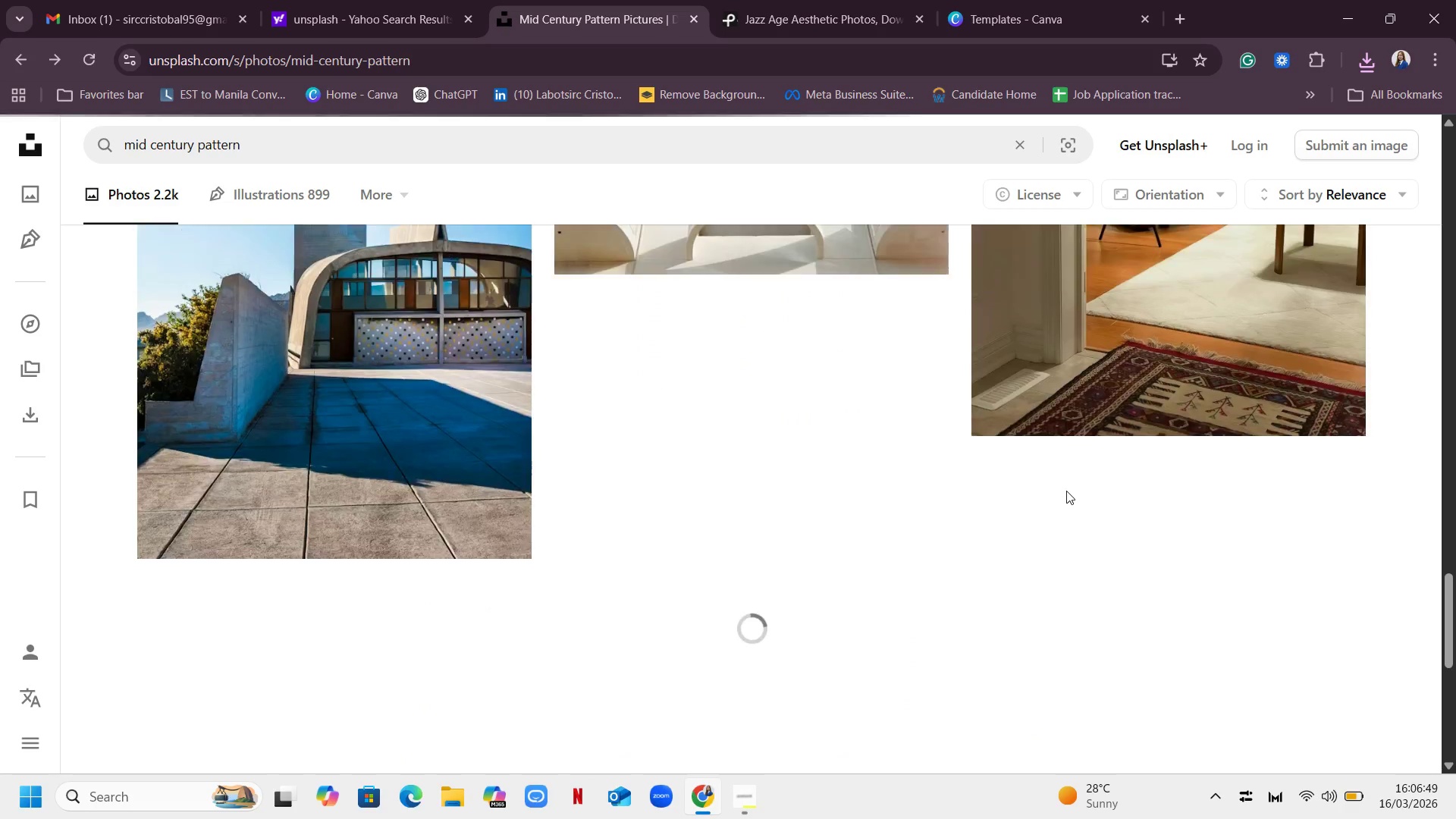 
scroll: coordinate [1066, 491], scroll_direction: up, amount: 2.0
 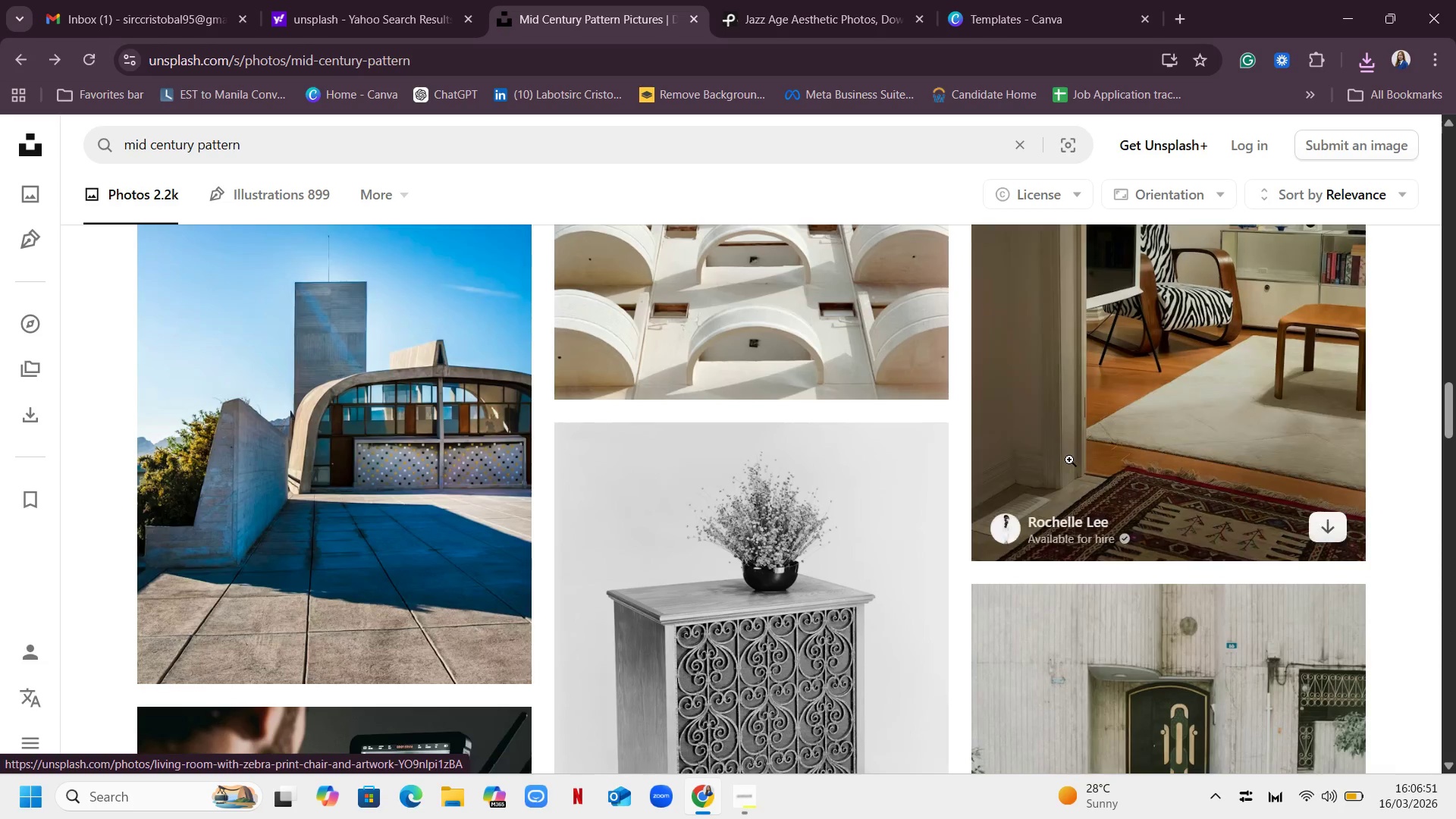 
scroll: coordinate [1064, 450], scroll_direction: down, amount: 8.0
 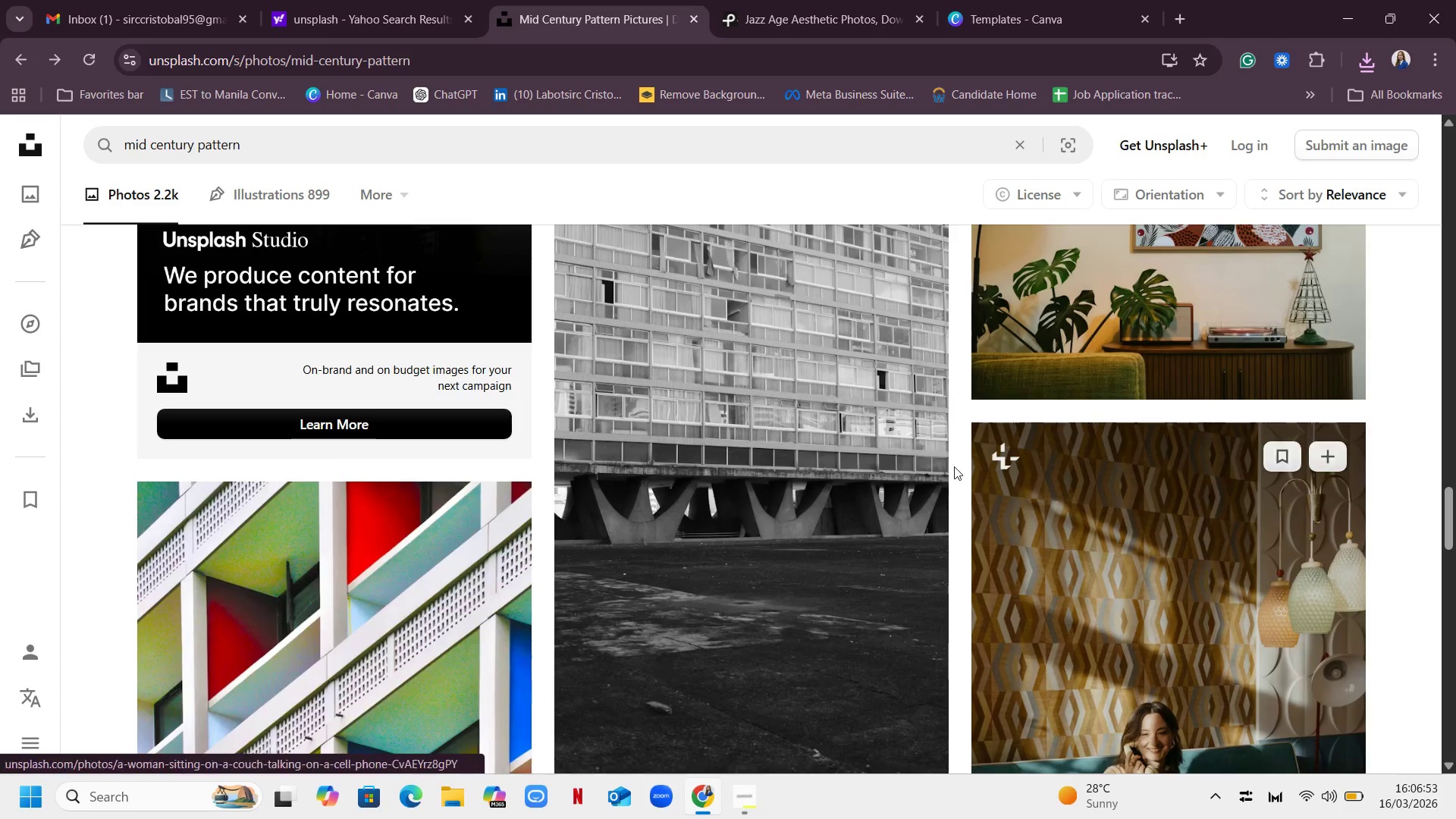 
scroll: coordinate [957, 467], scroll_direction: up, amount: 4.0
 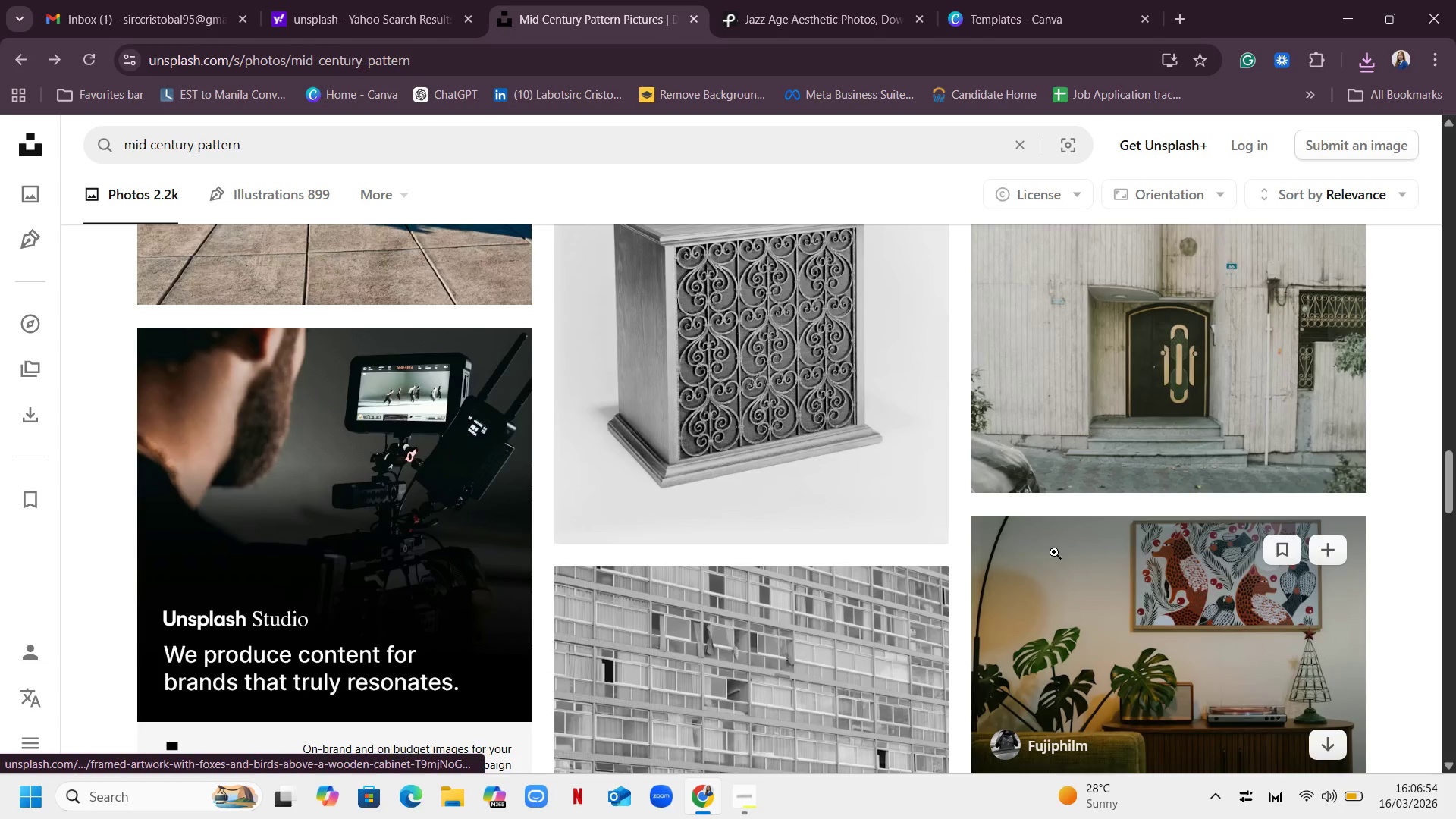 
scroll: coordinate [1043, 490], scroll_direction: down, amount: 13.0
 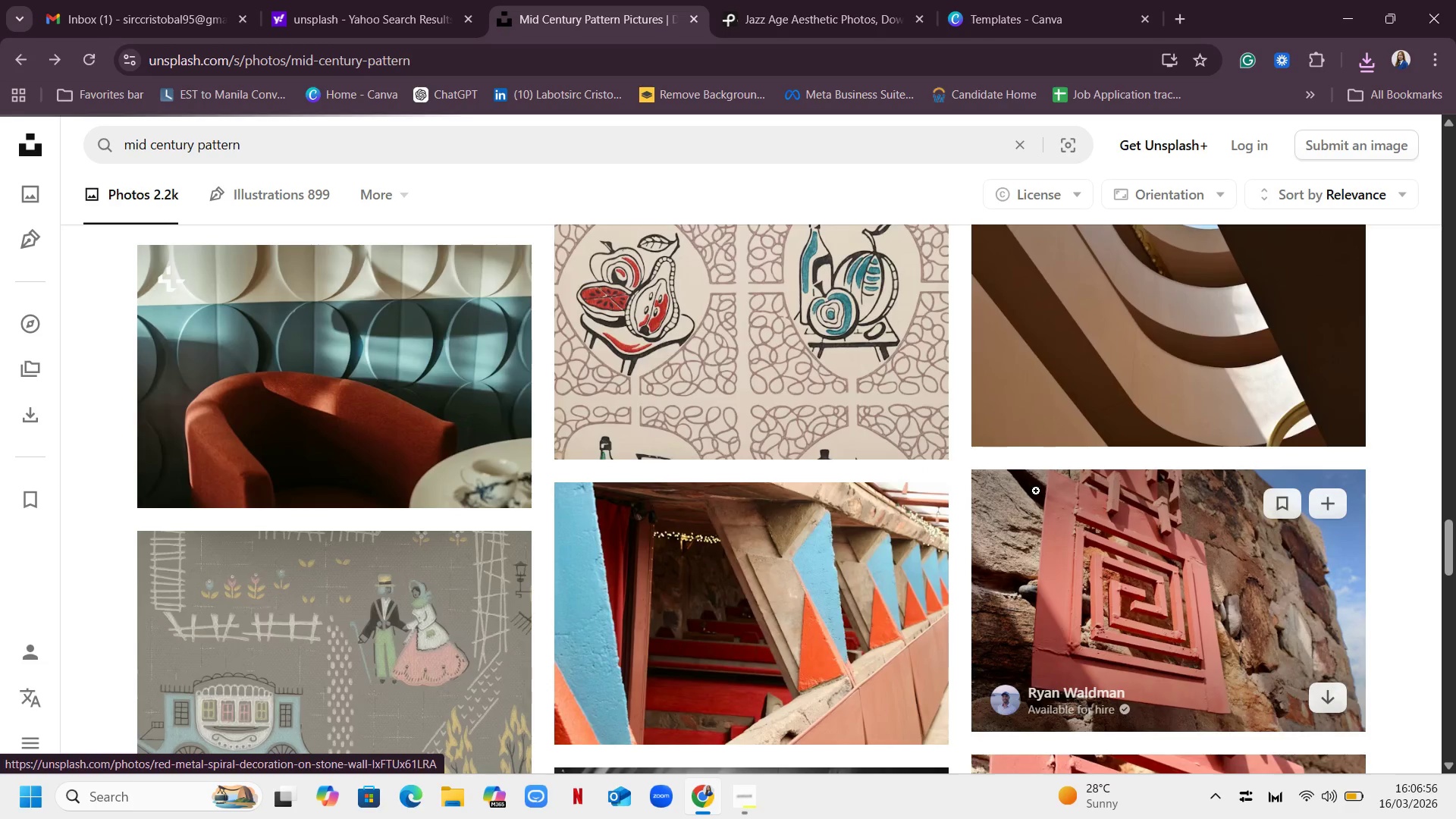 
scroll: coordinate [1035, 491], scroll_direction: up, amount: 2.0
 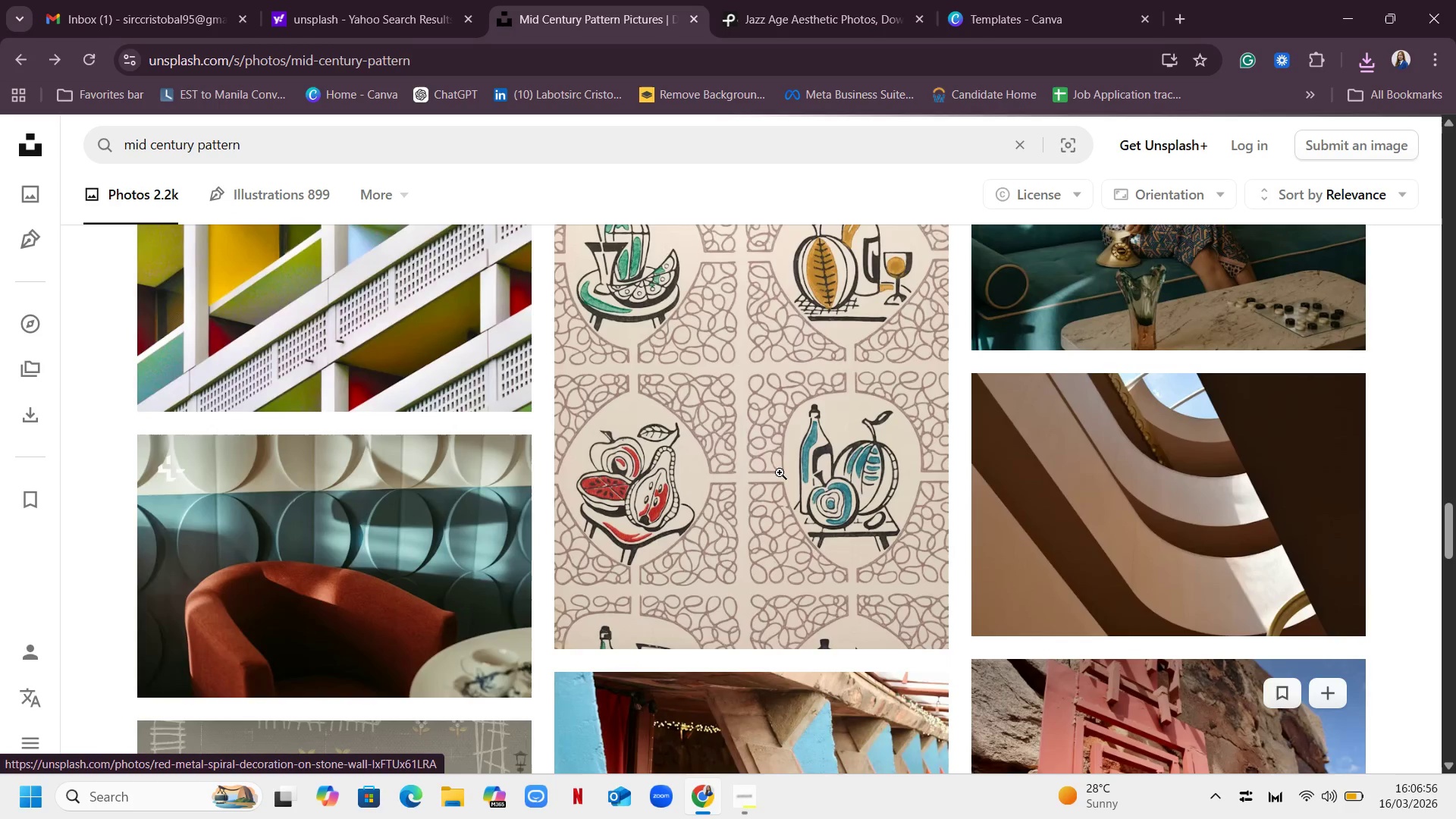 
left_click([780, 472])
 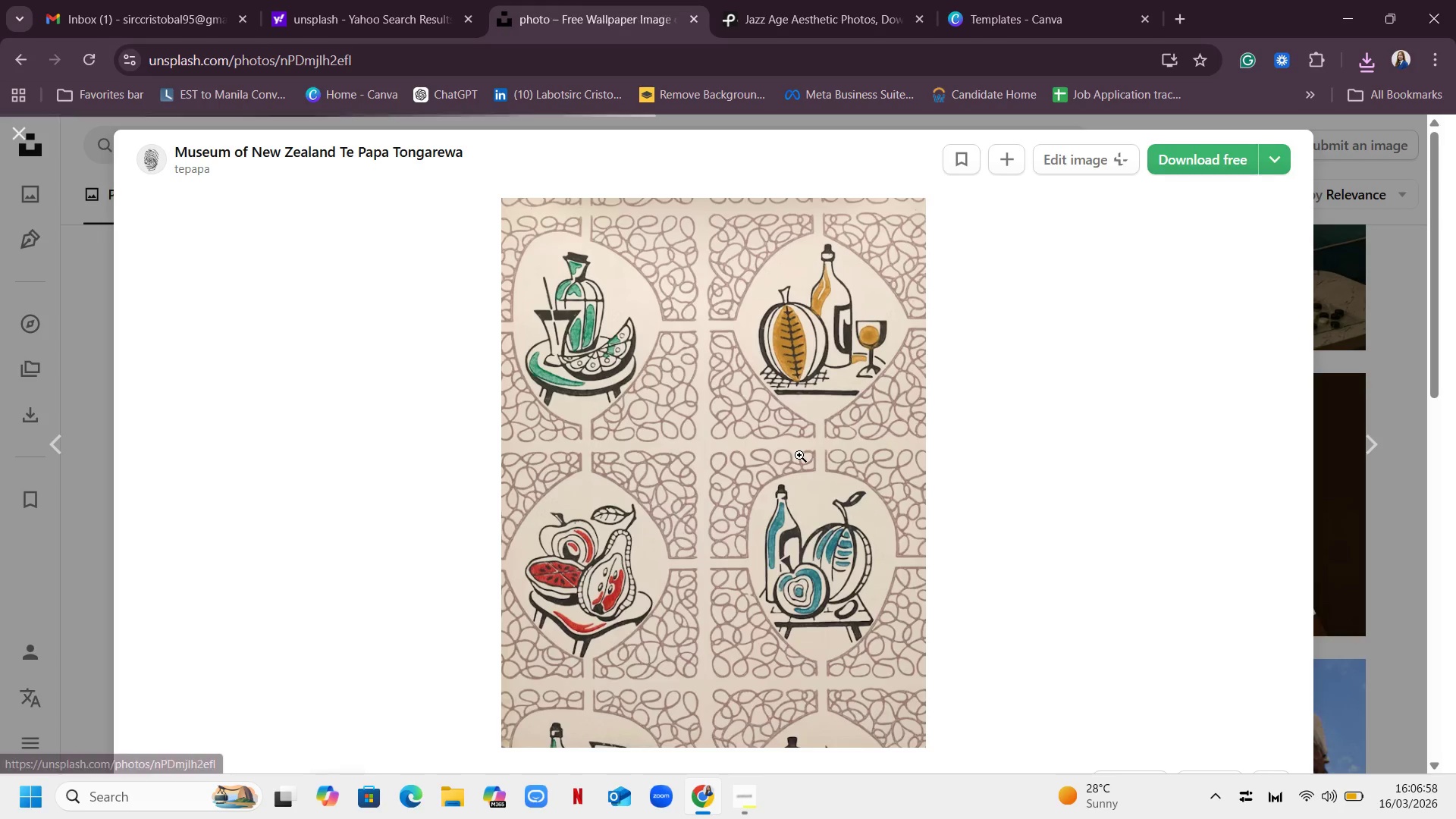 
left_click([767, 444])
 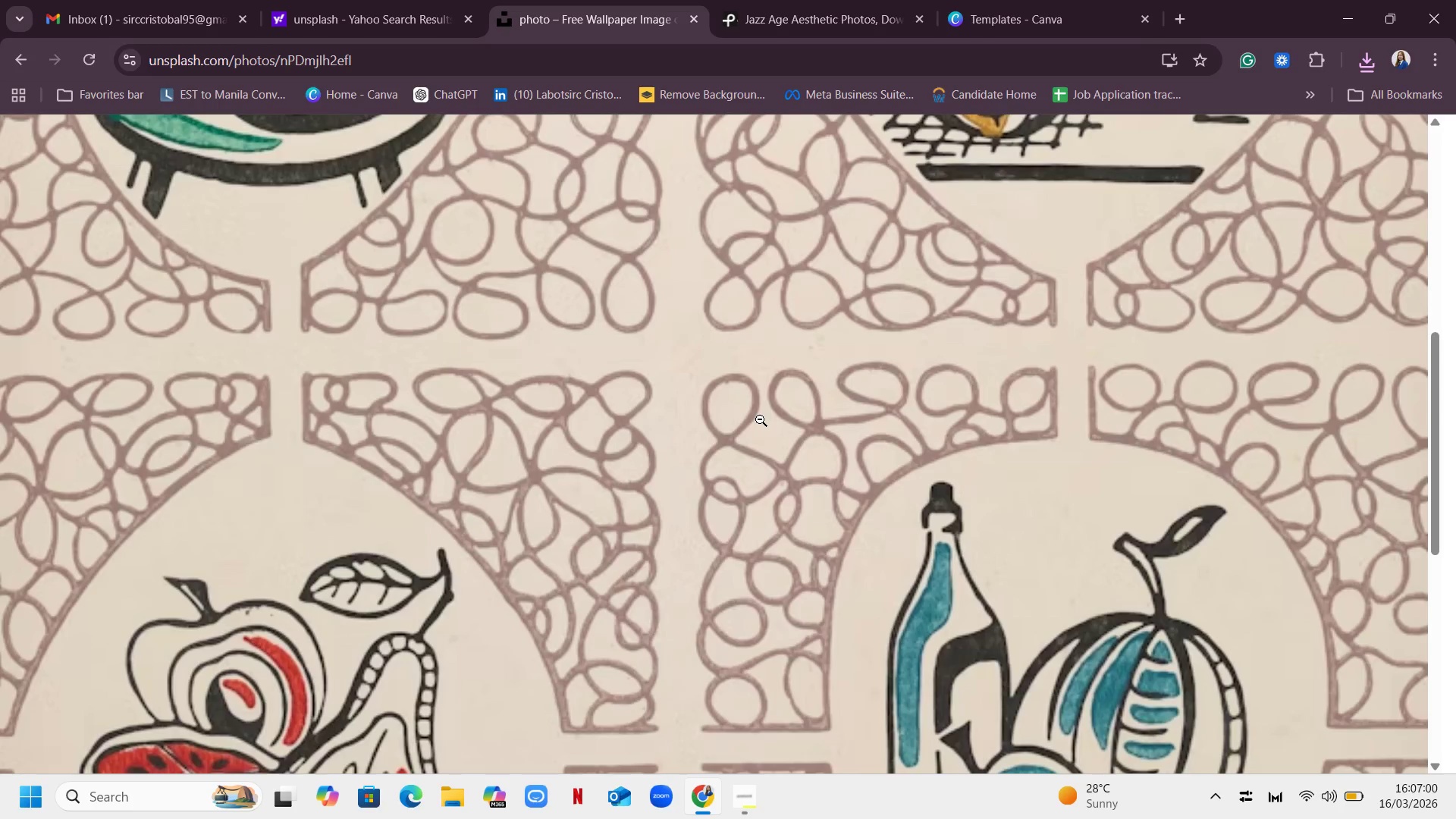 
right_click([760, 419])
 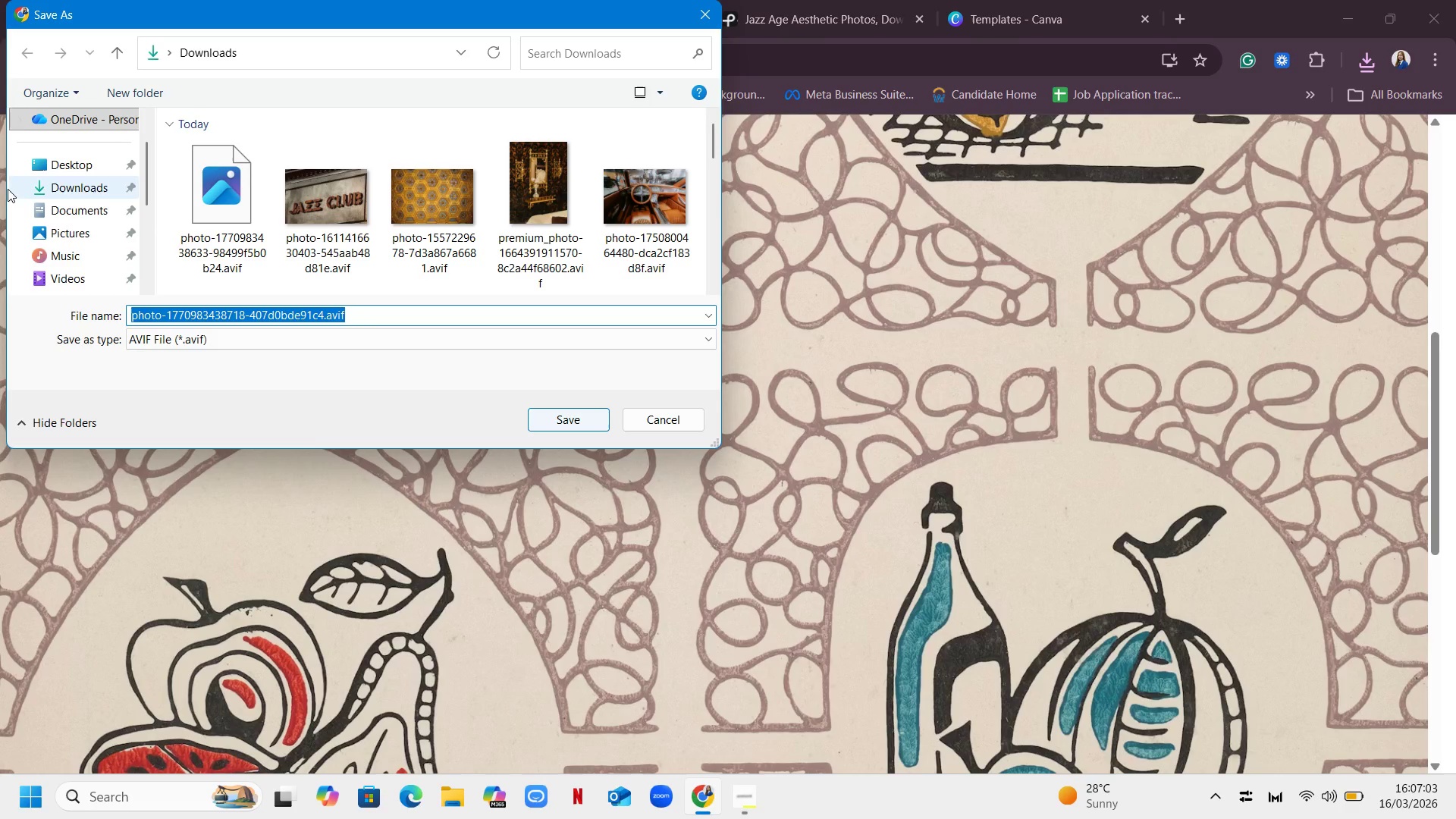 
left_click([81, 187])
 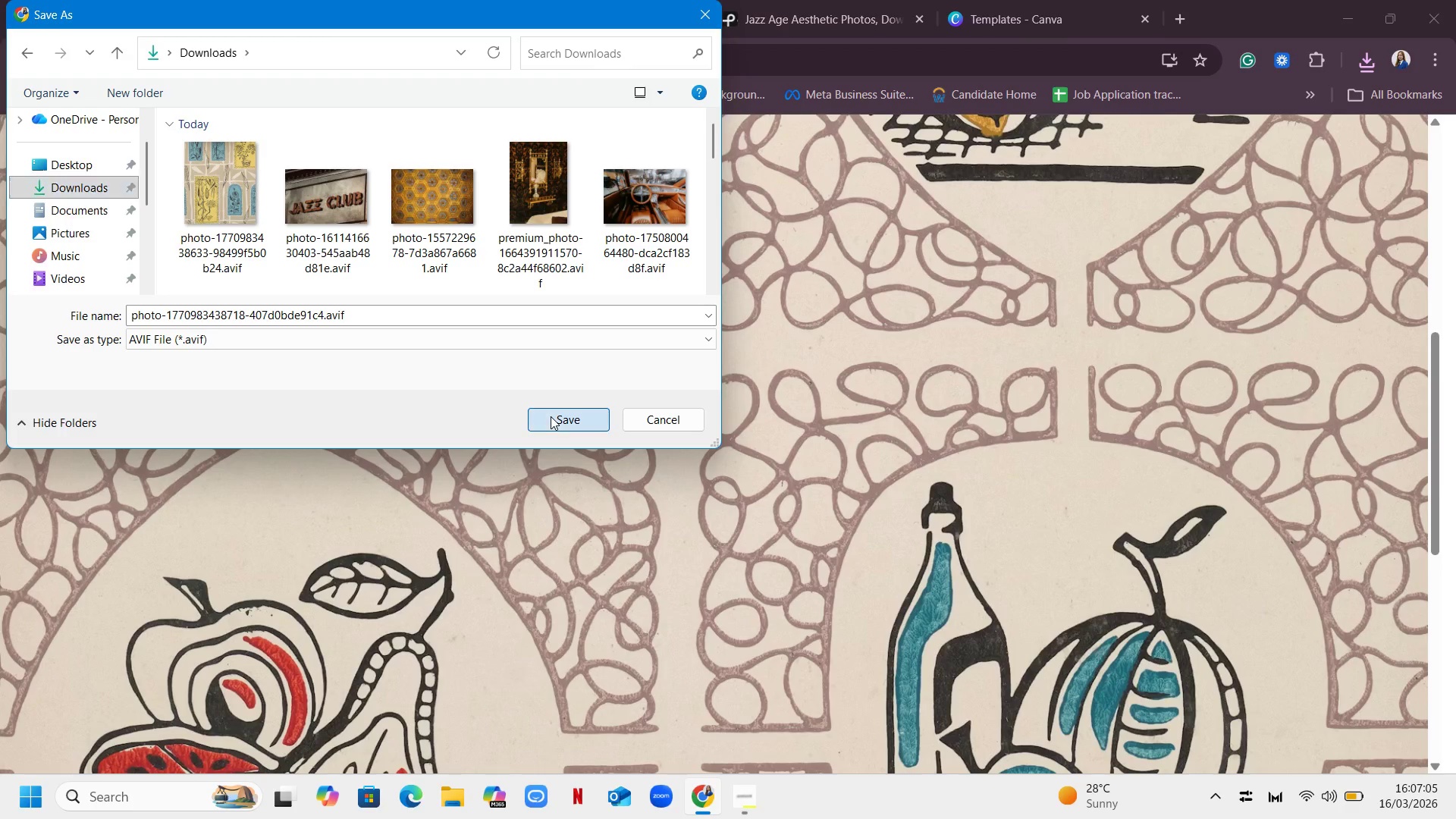 
left_click([551, 416])
 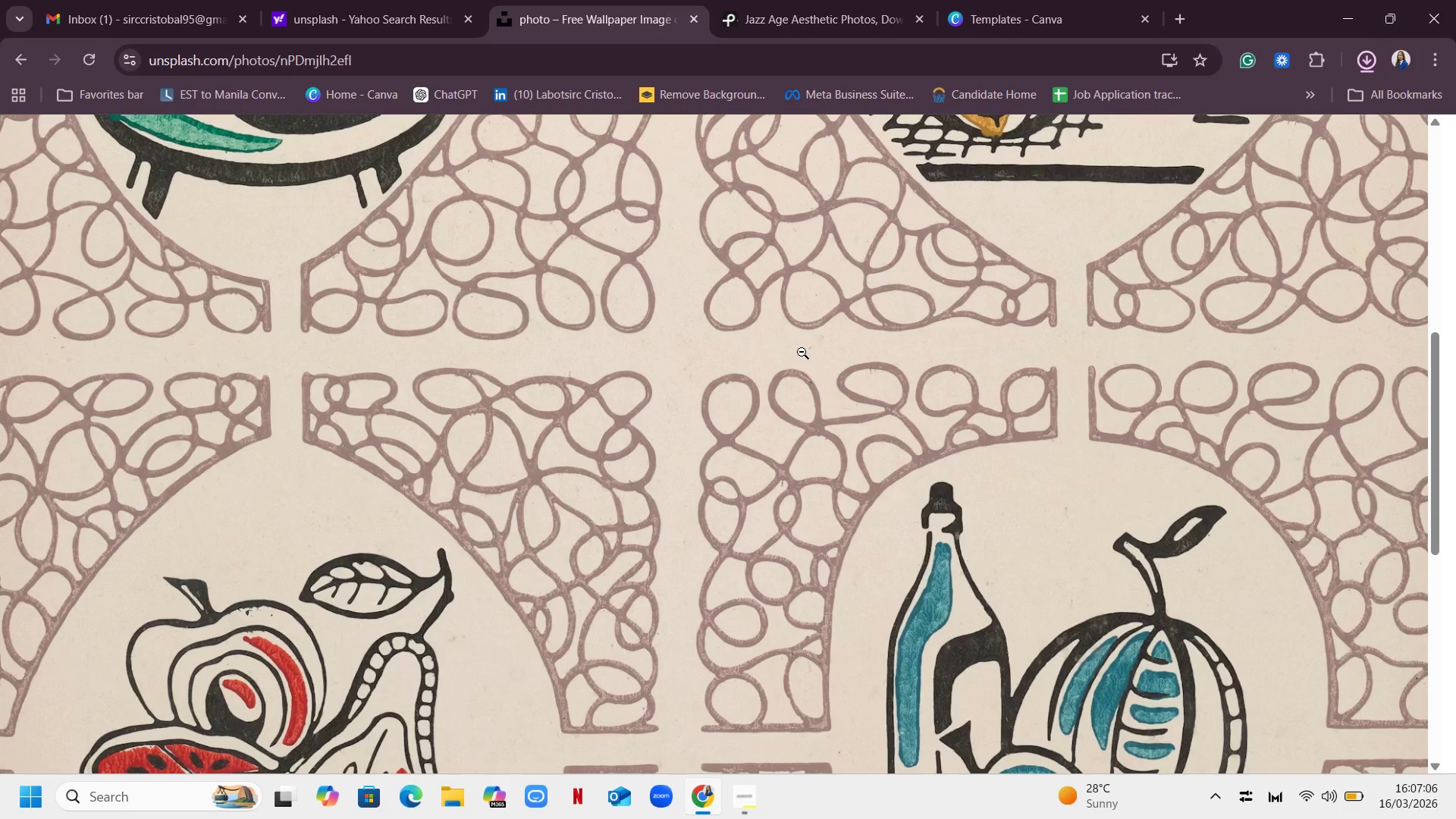 
left_click([802, 352])
 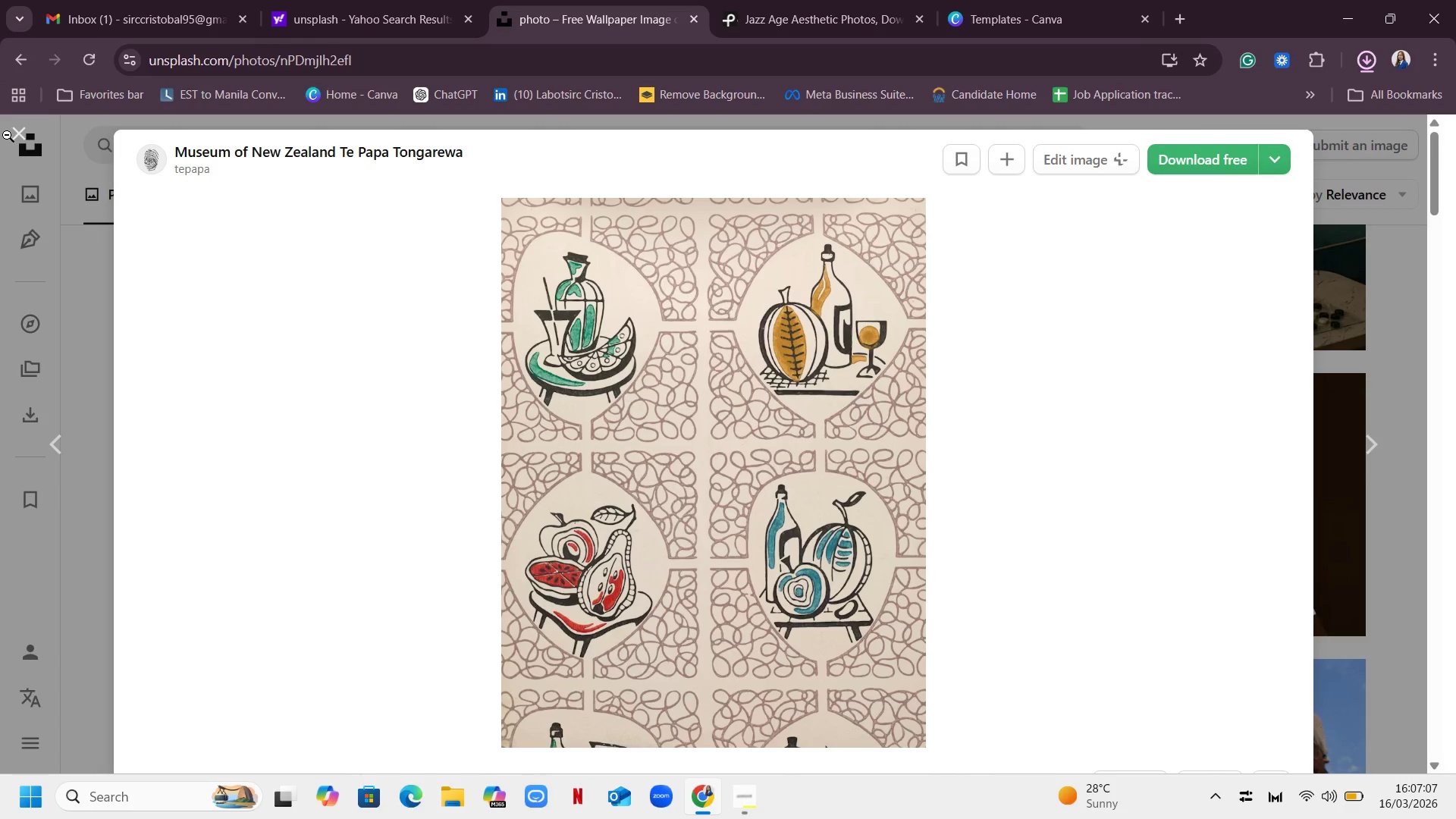 
left_click([7, 135])
 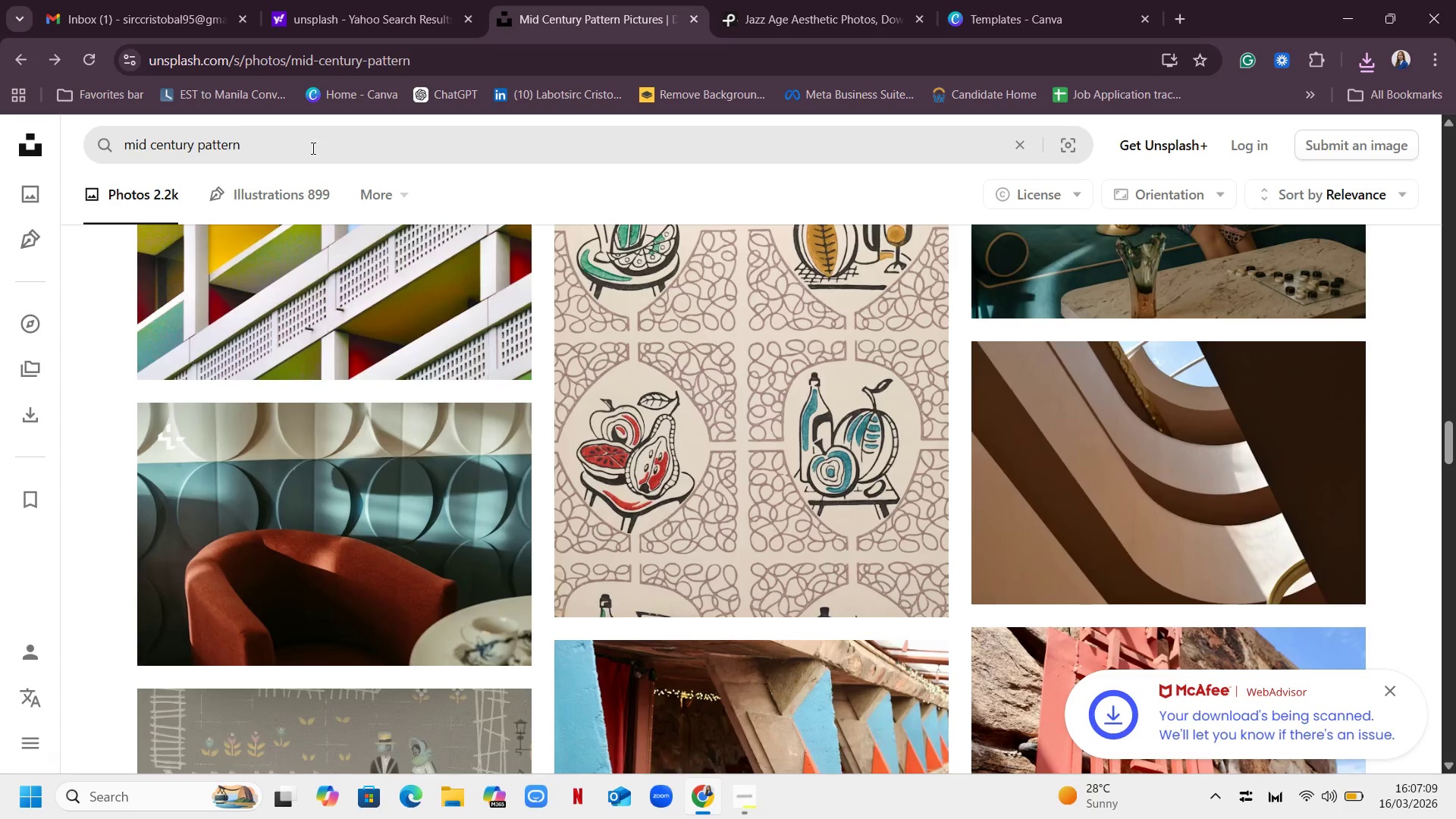 
mouse_move([284, 131])
 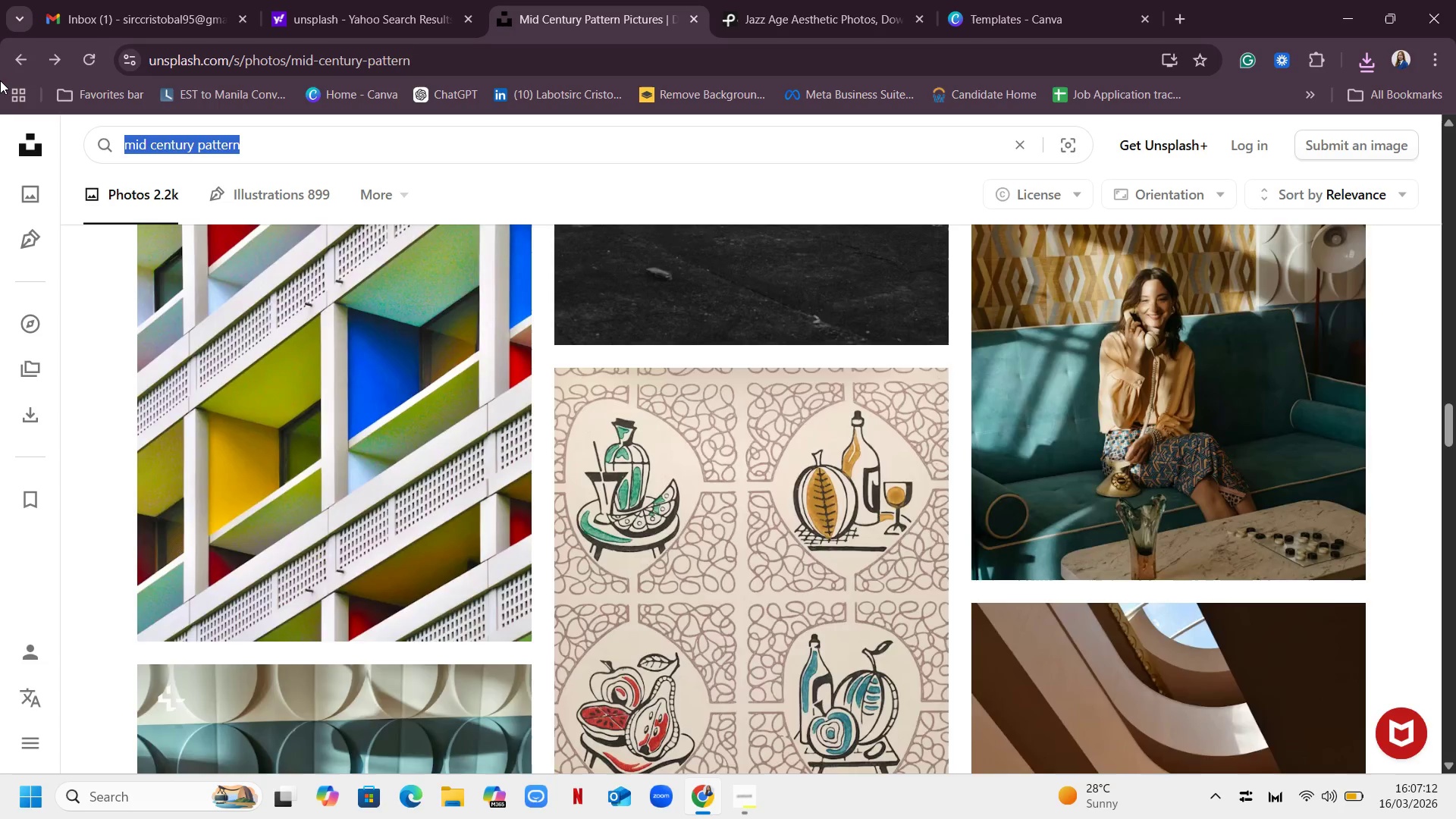 
left_click_drag(start_coordinate=[309, 138], to_coordinate=[0, 80])
 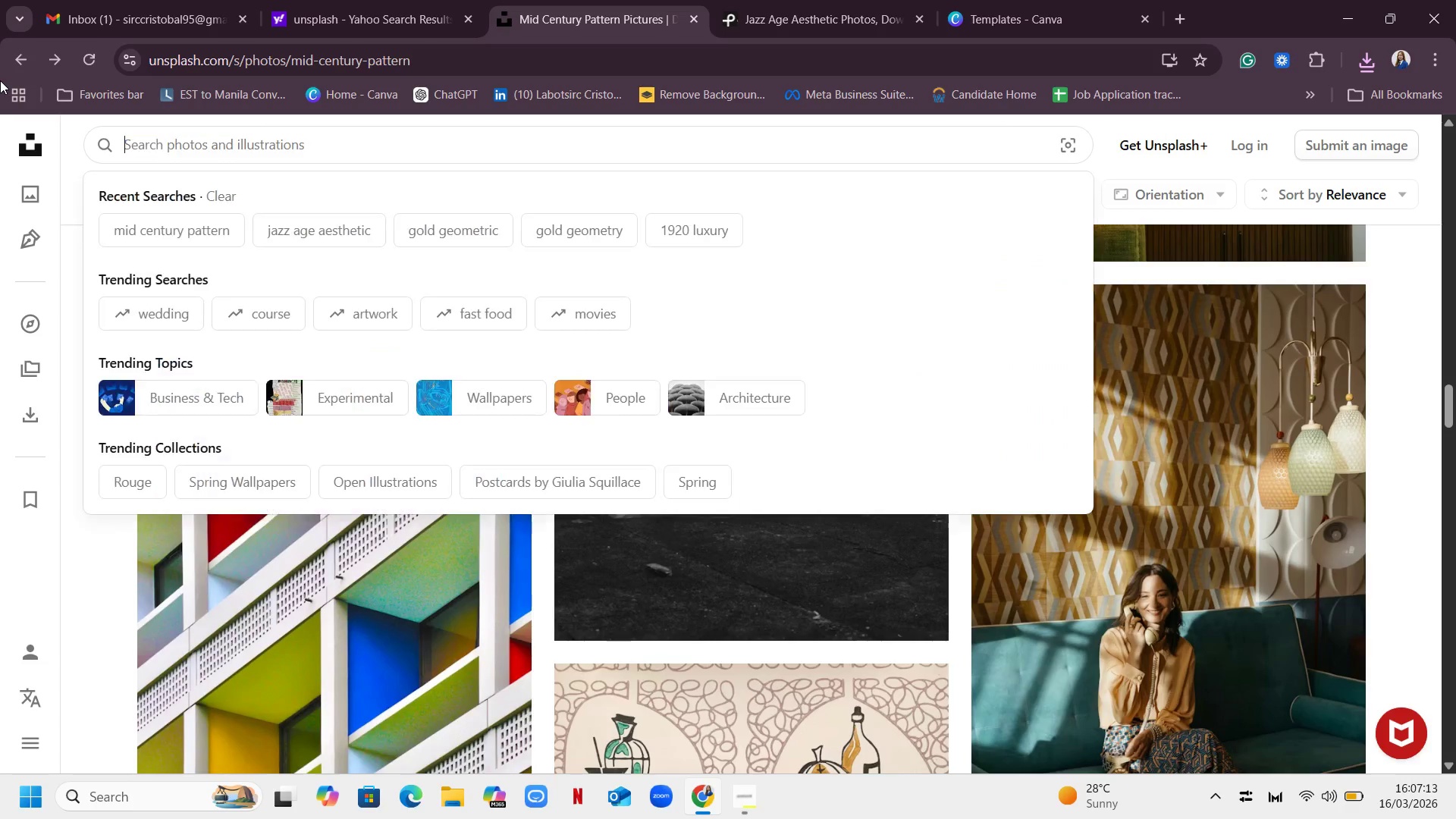 
key(Backspace)
type(retro 1950 design)
 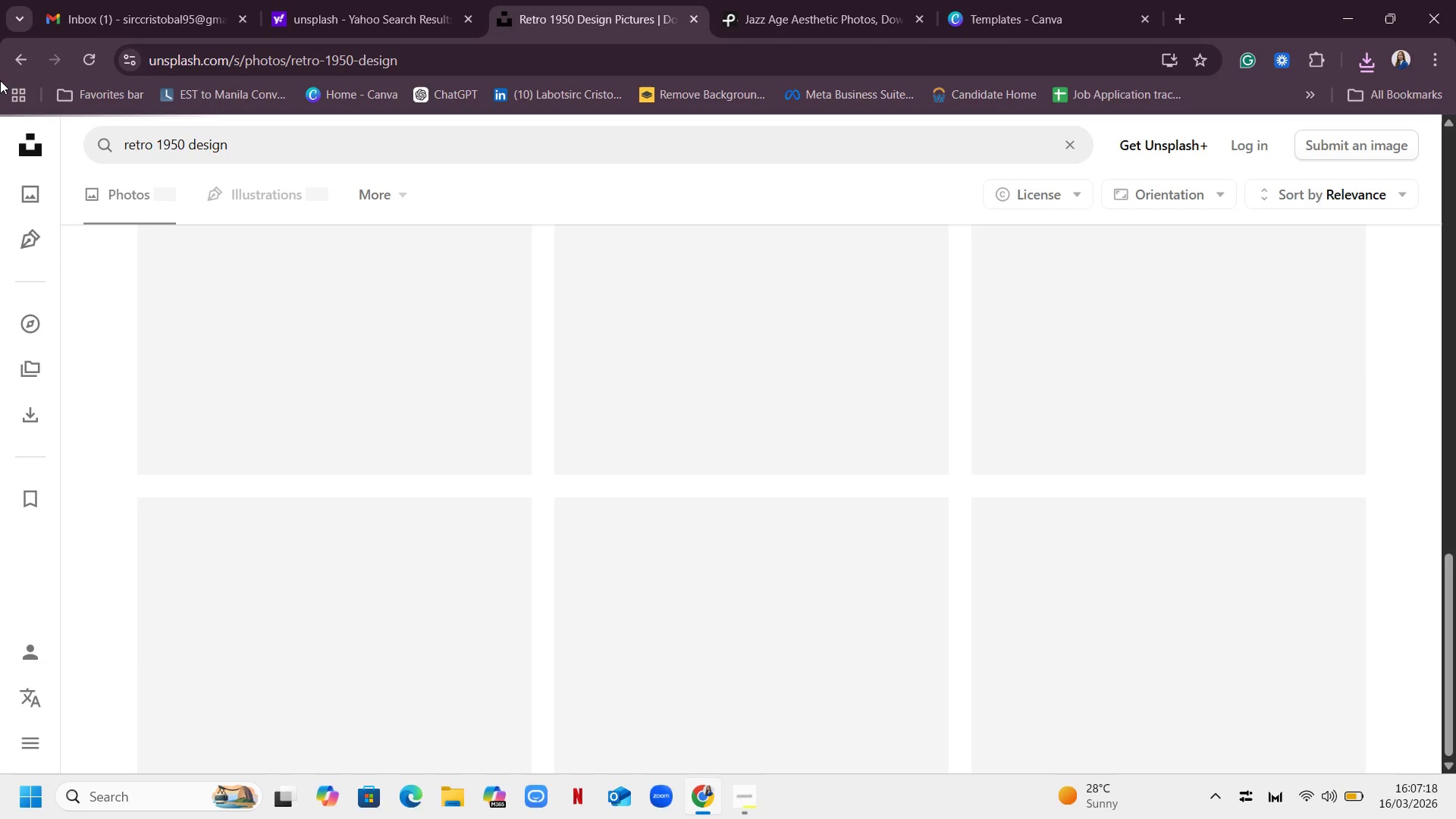 
key(Enter)
 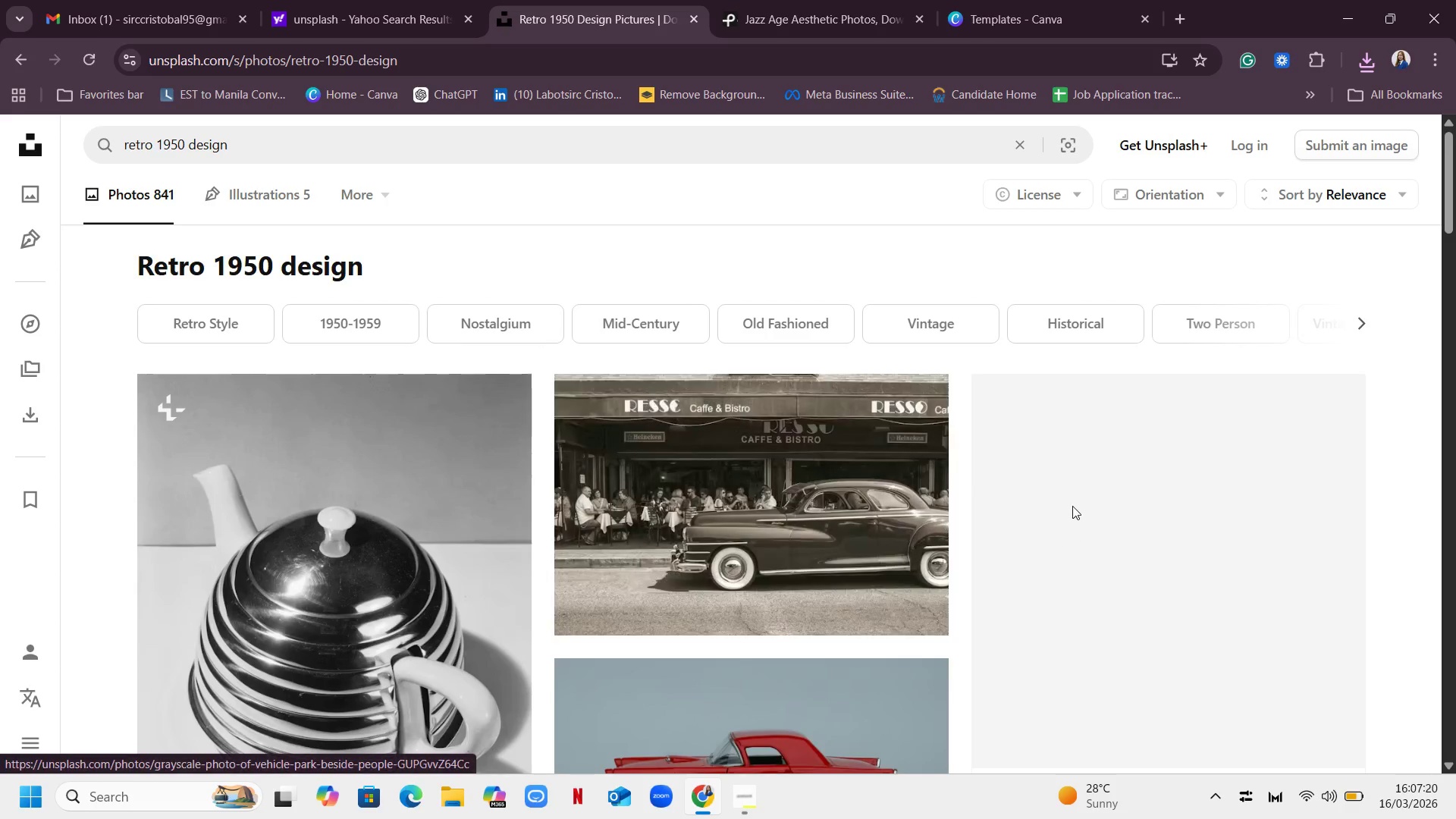 
scroll: coordinate [1144, 405], scroll_direction: down, amount: 2.0
 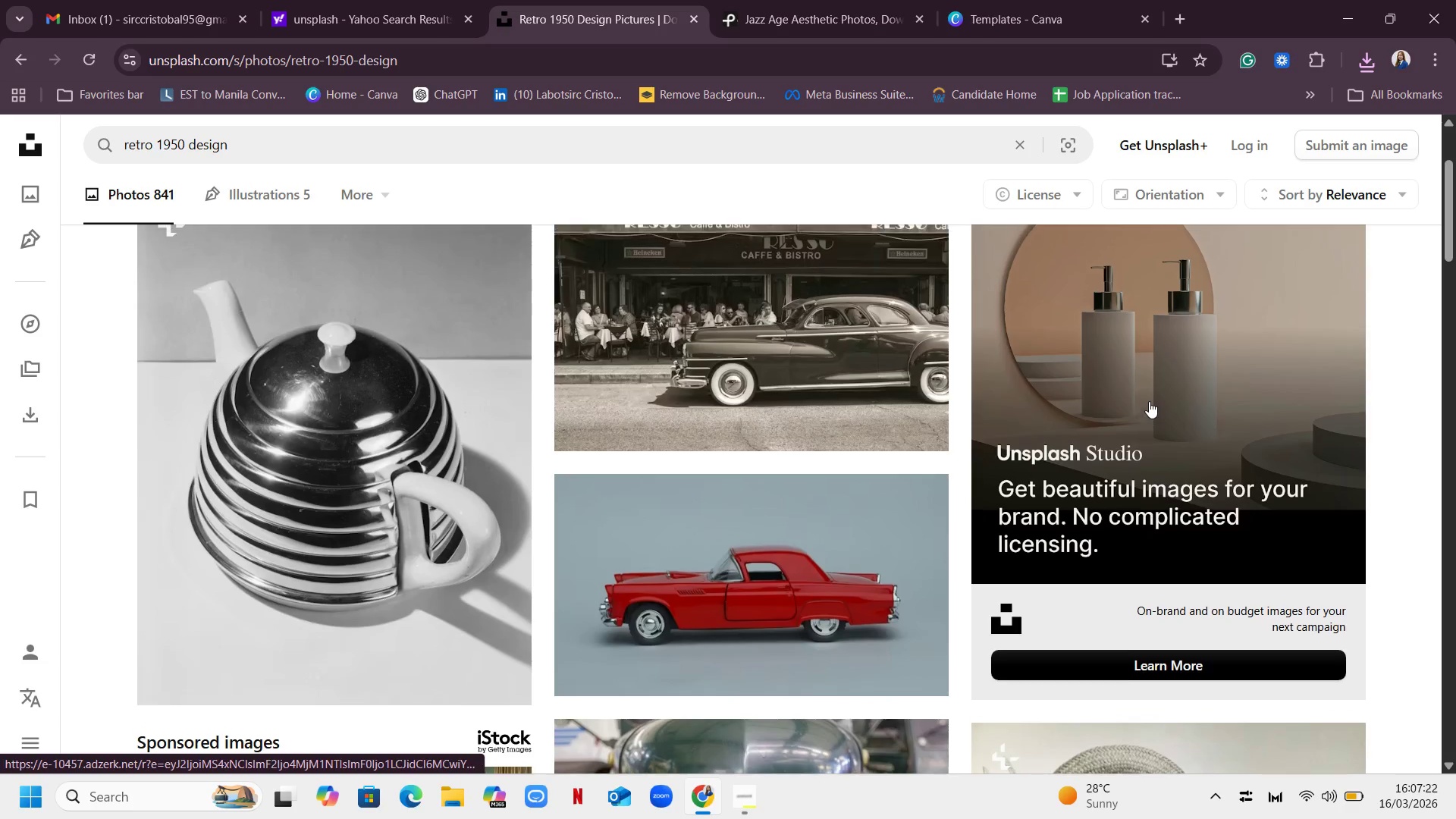 
scroll: coordinate [1149, 401], scroll_direction: up, amount: 1.0
 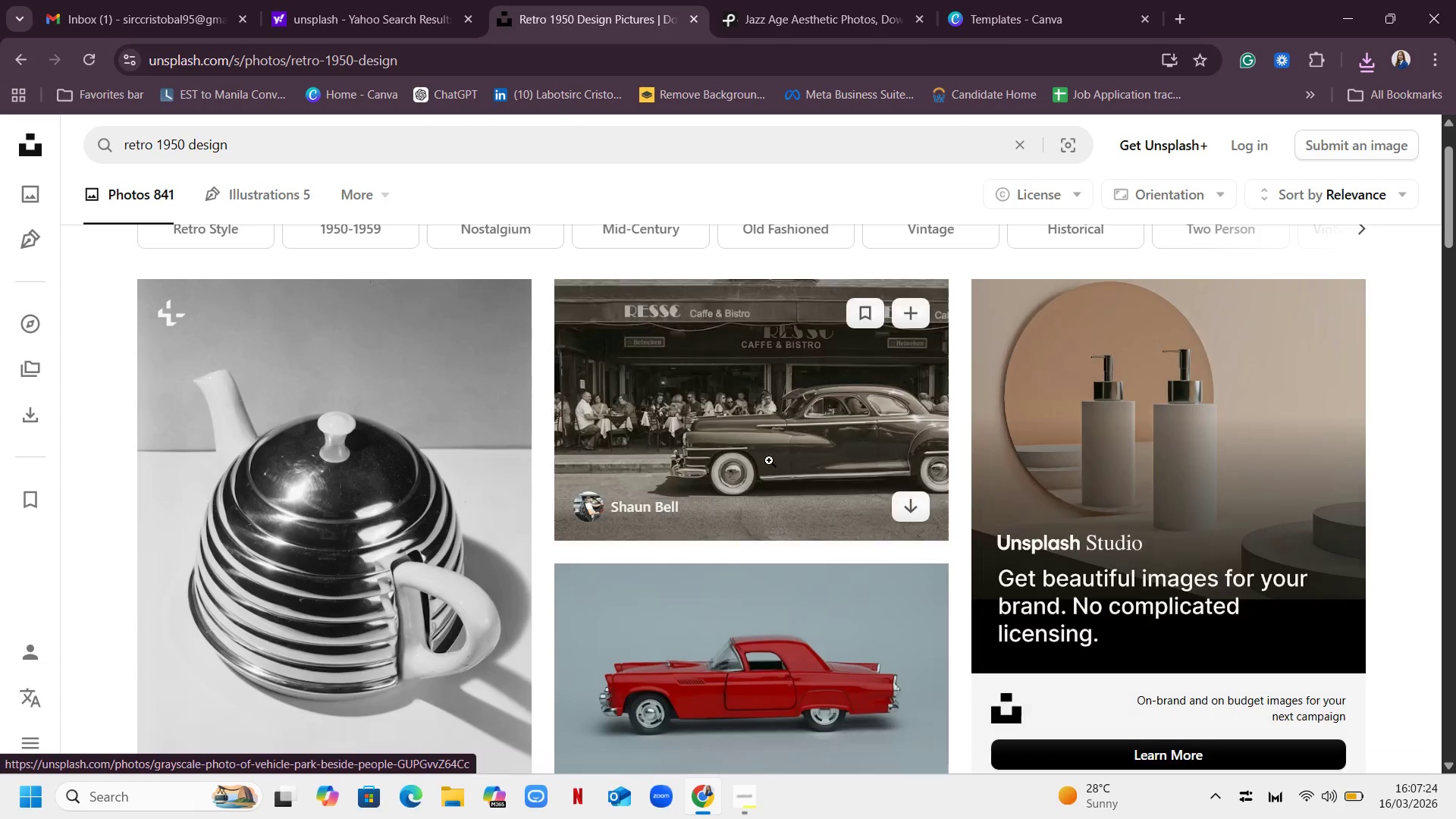 
scroll: coordinate [1247, 437], scroll_direction: down, amount: 8.0
 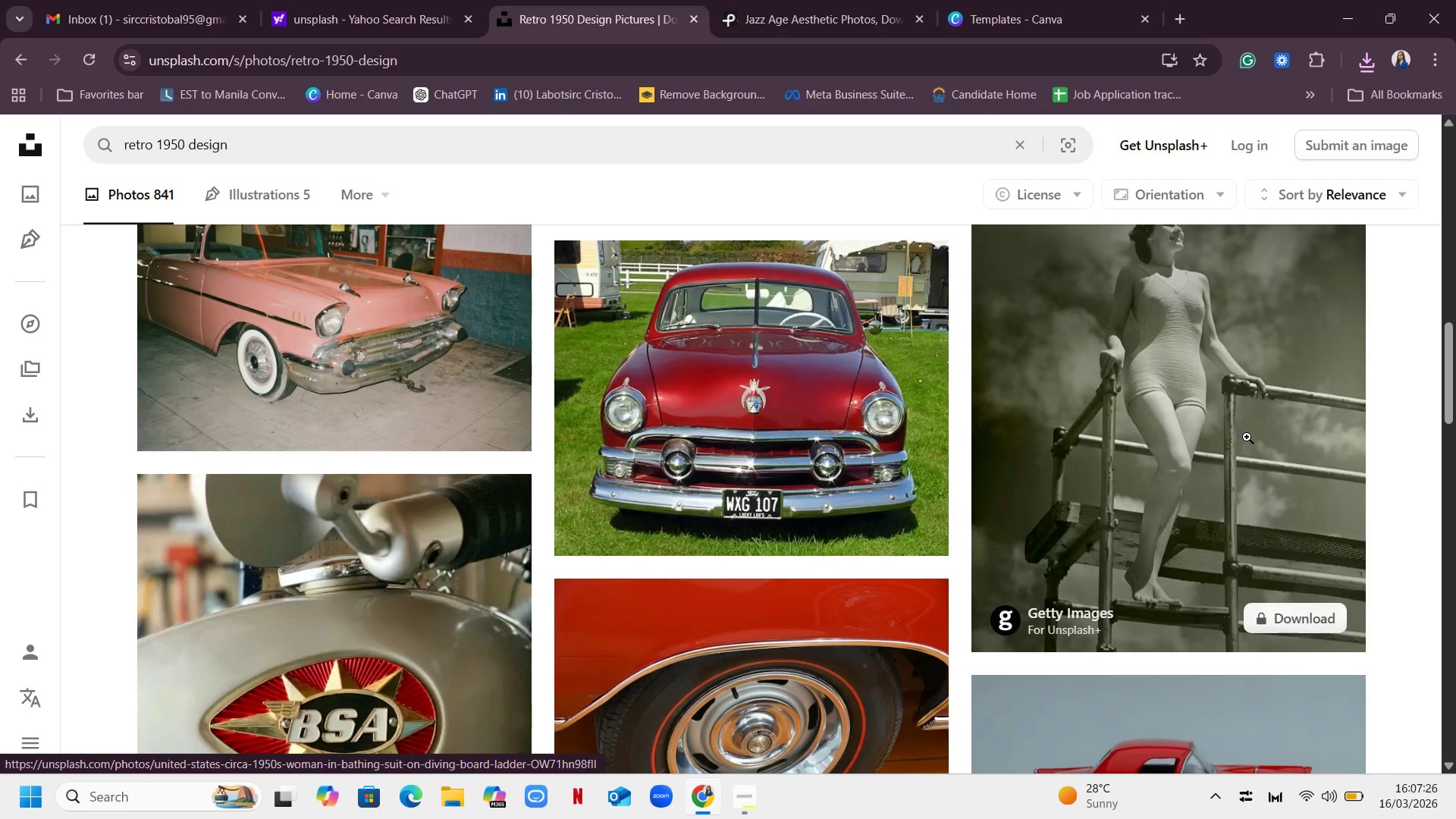 
scroll: coordinate [1247, 431], scroll_direction: up, amount: 14.0
 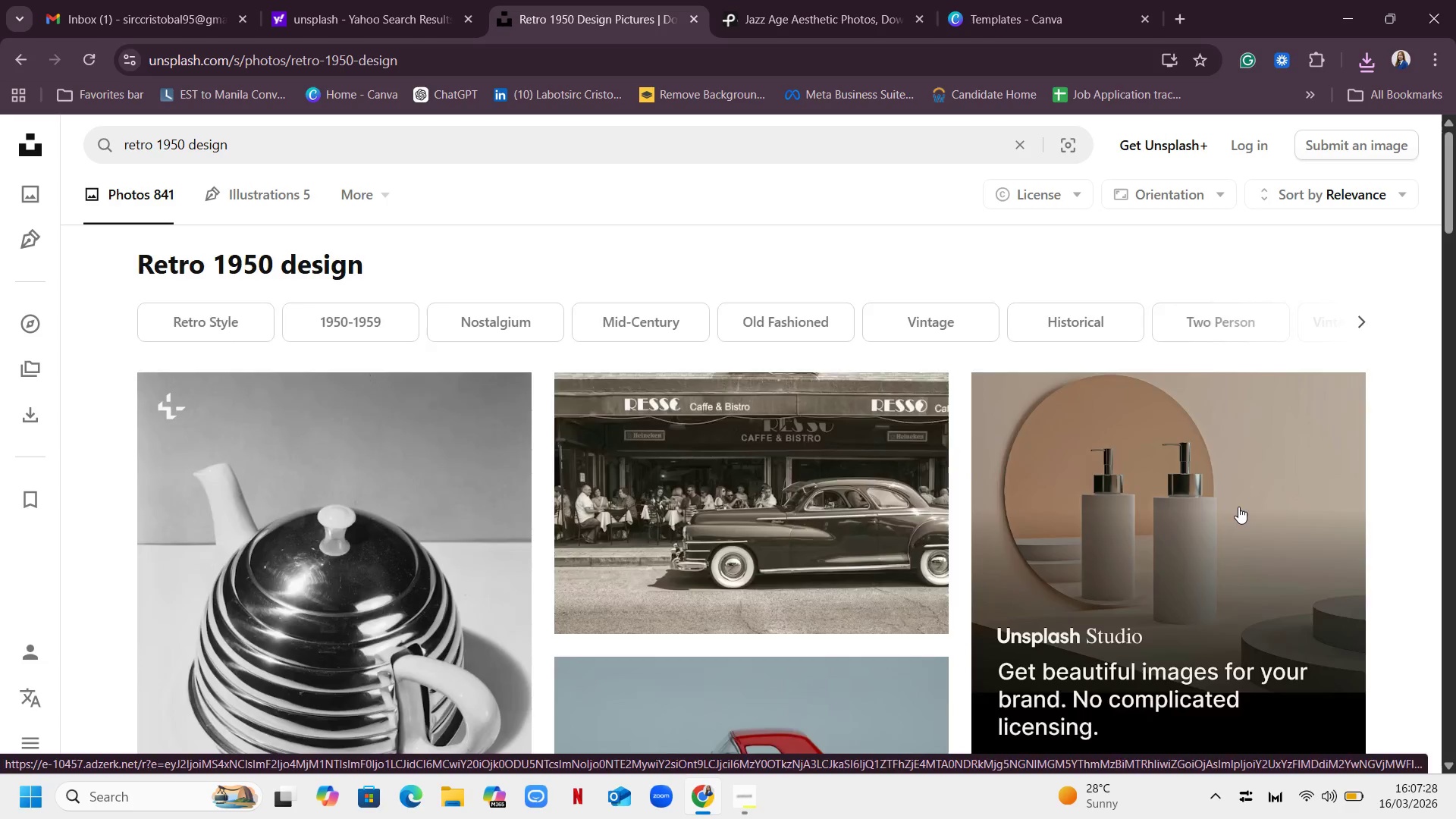 
scroll: coordinate [1245, 494], scroll_direction: down, amount: 10.0
 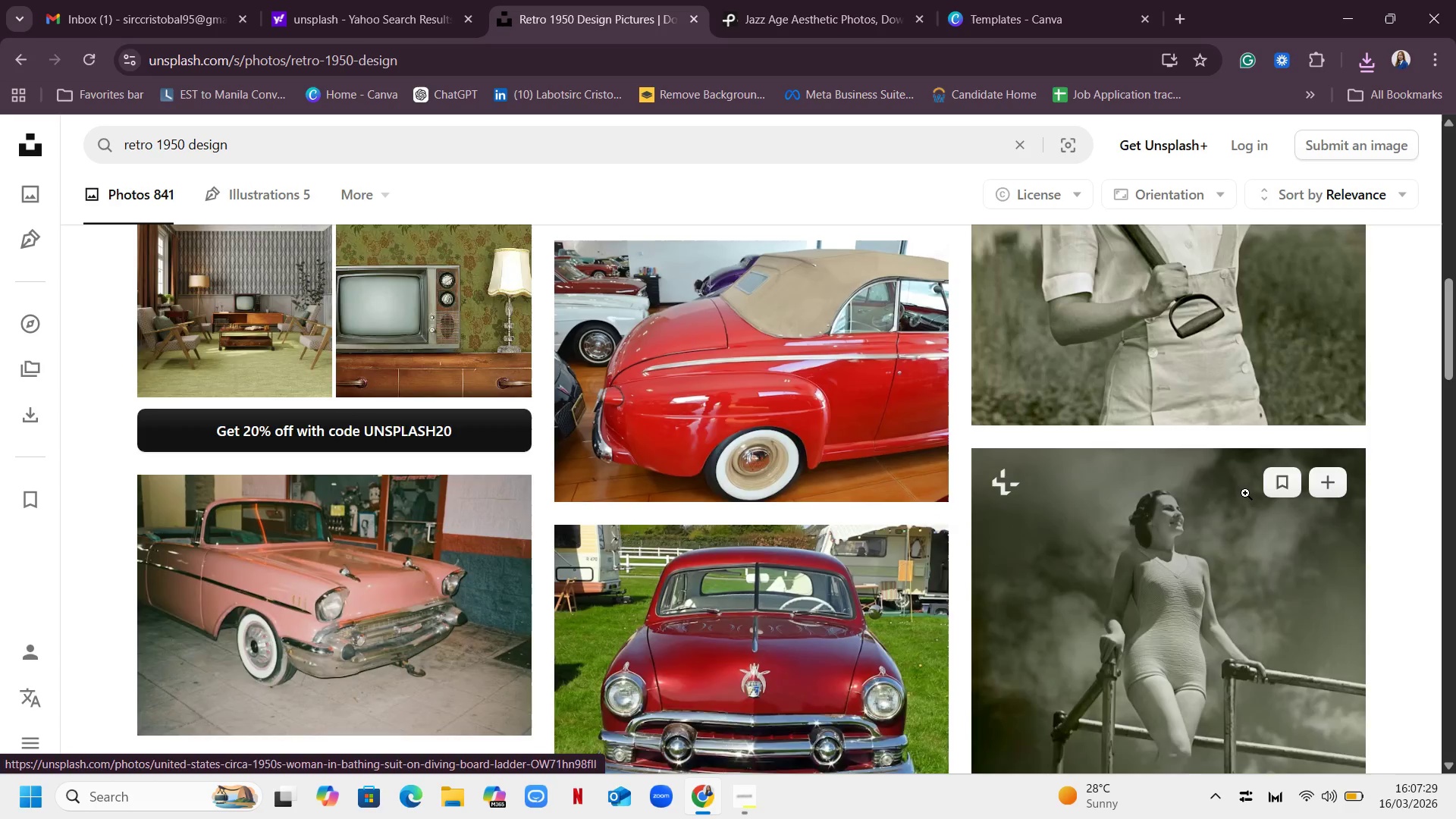 
scroll: coordinate [1245, 494], scroll_direction: up, amount: 1.0
 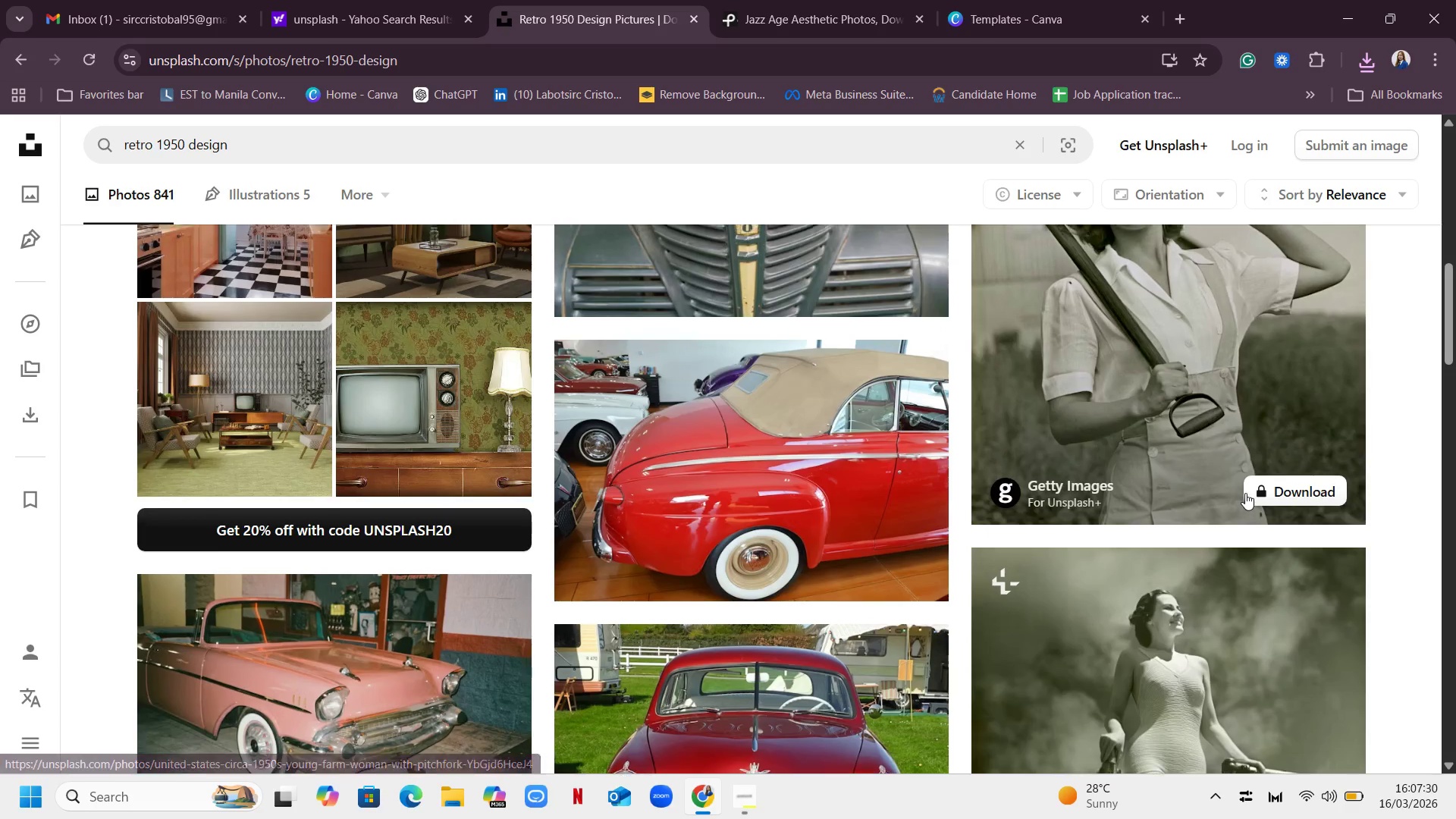 
scroll: coordinate [1247, 485], scroll_direction: down, amount: 9.0
 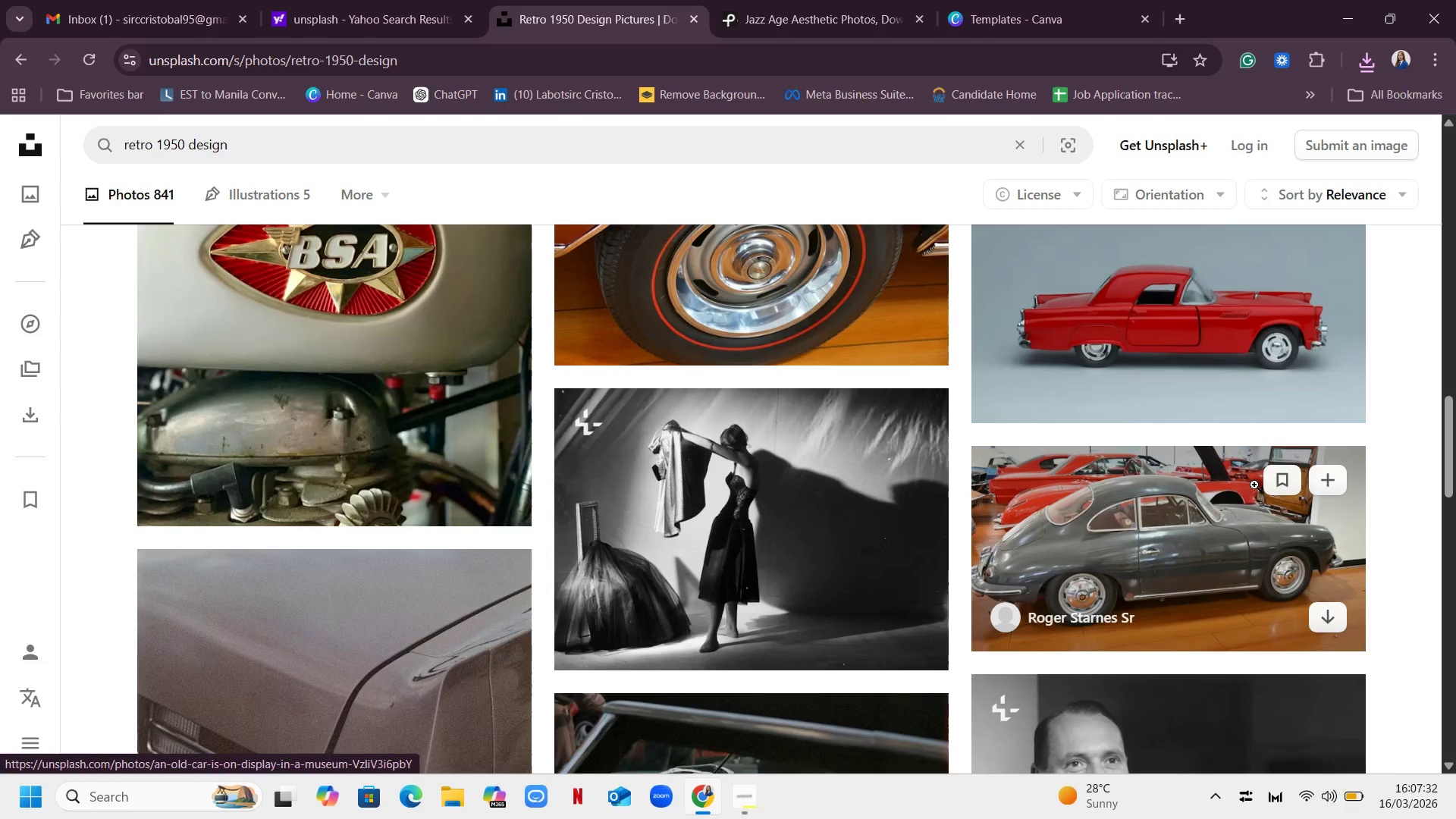 
scroll: coordinate [1254, 485], scroll_direction: up, amount: 2.0
 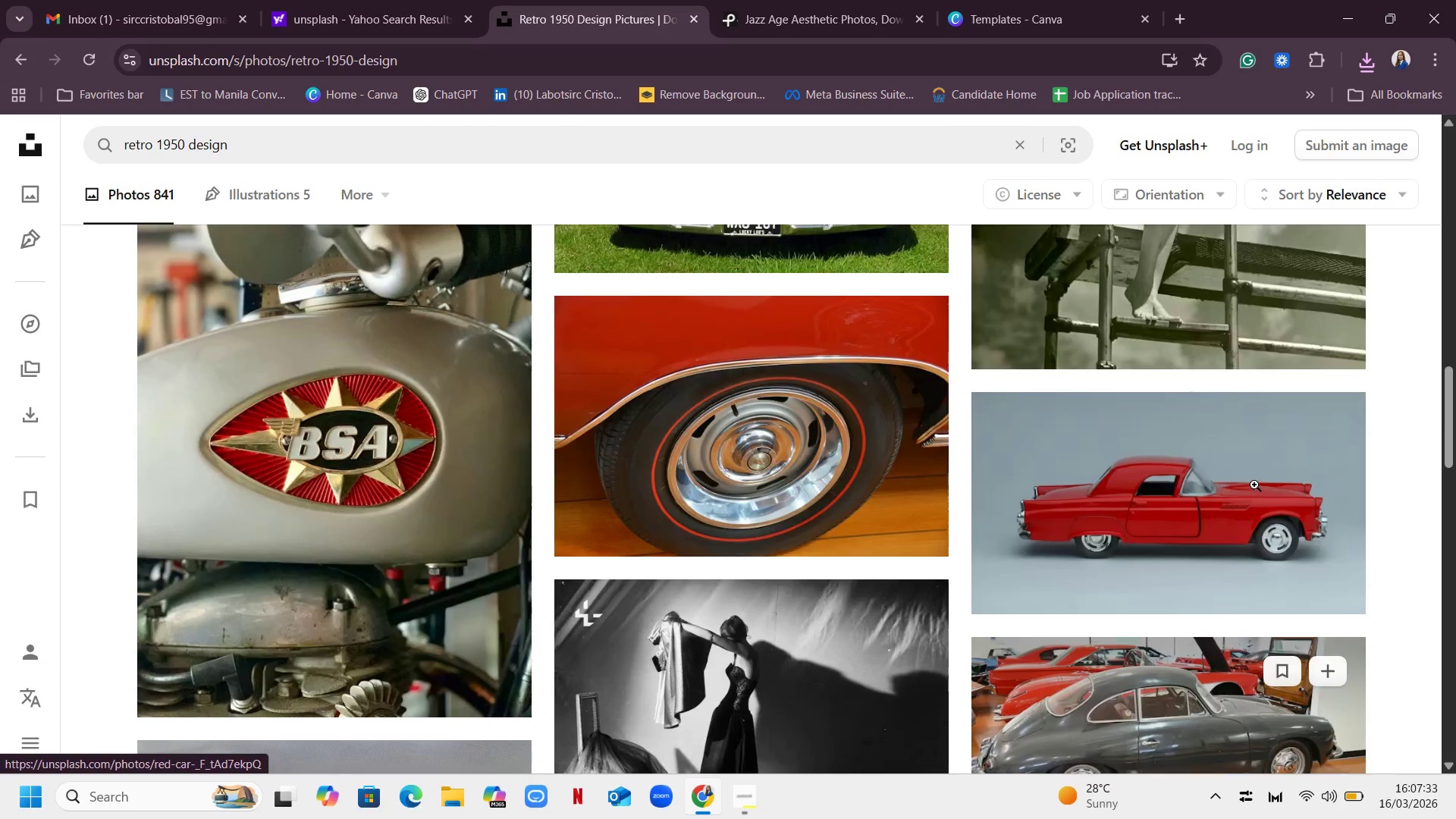 
scroll: coordinate [1254, 485], scroll_direction: down, amount: 9.0
 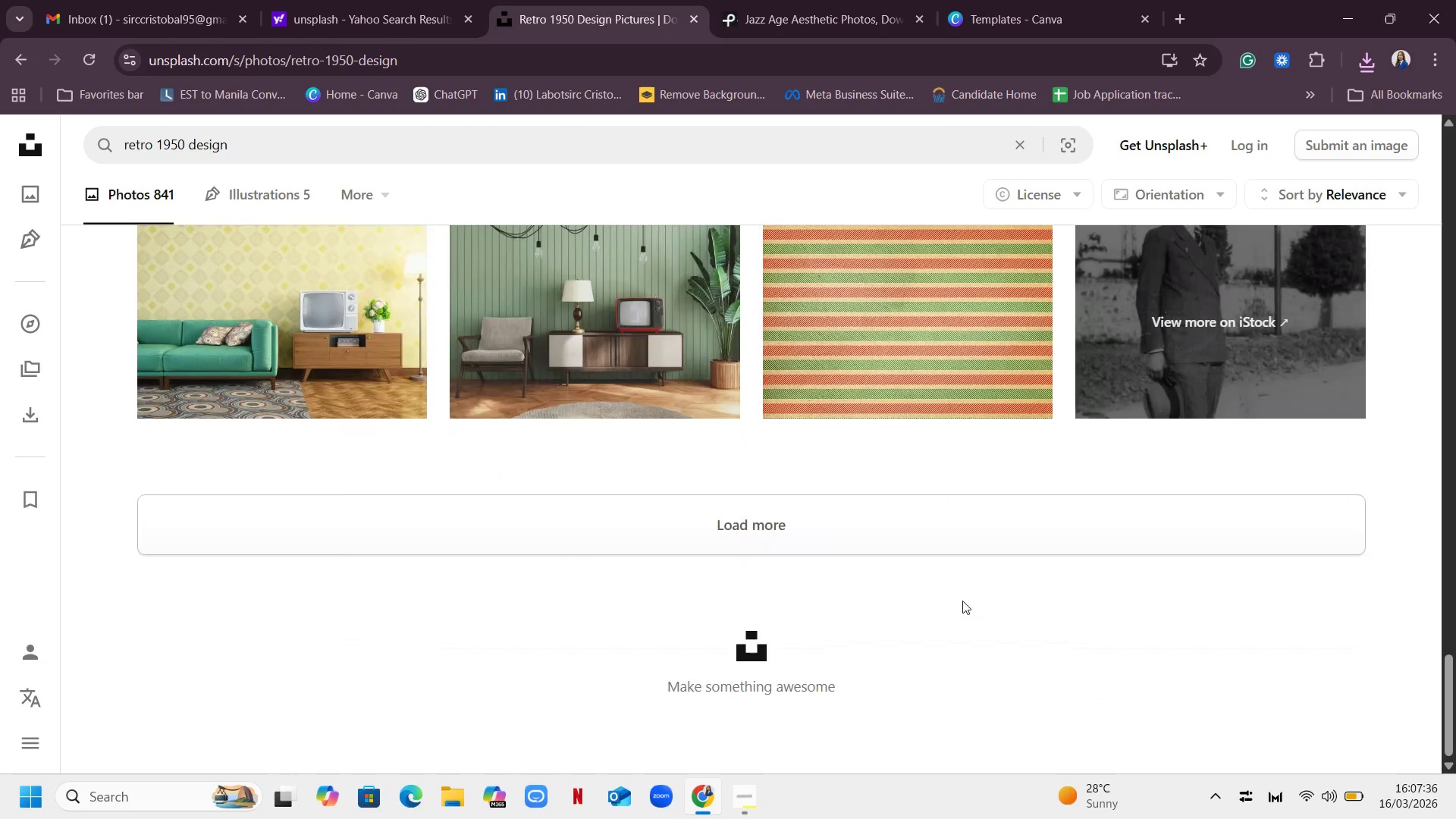 
left_click([821, 546])
 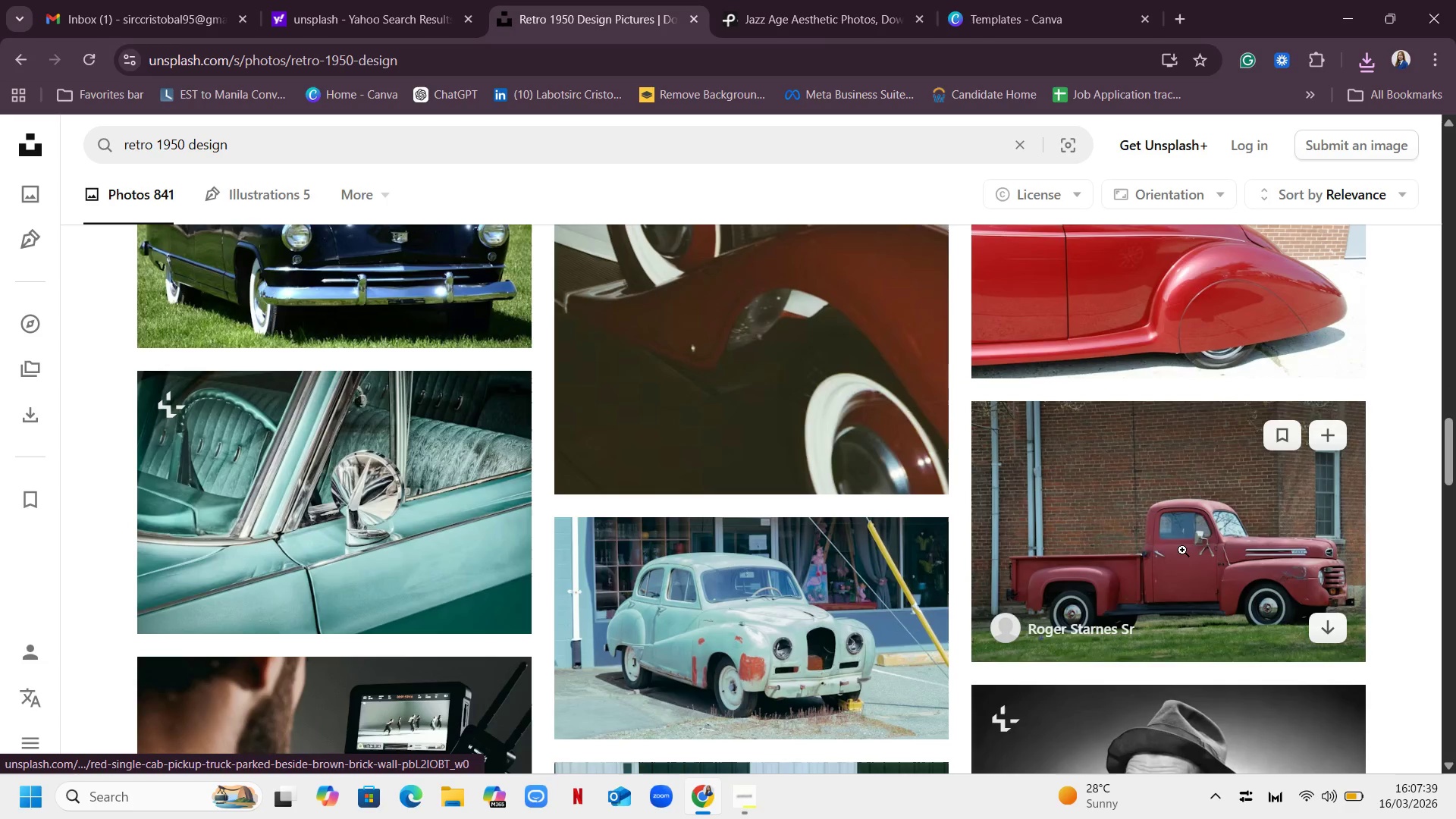 
scroll: coordinate [1189, 524], scroll_direction: up, amount: 14.0
 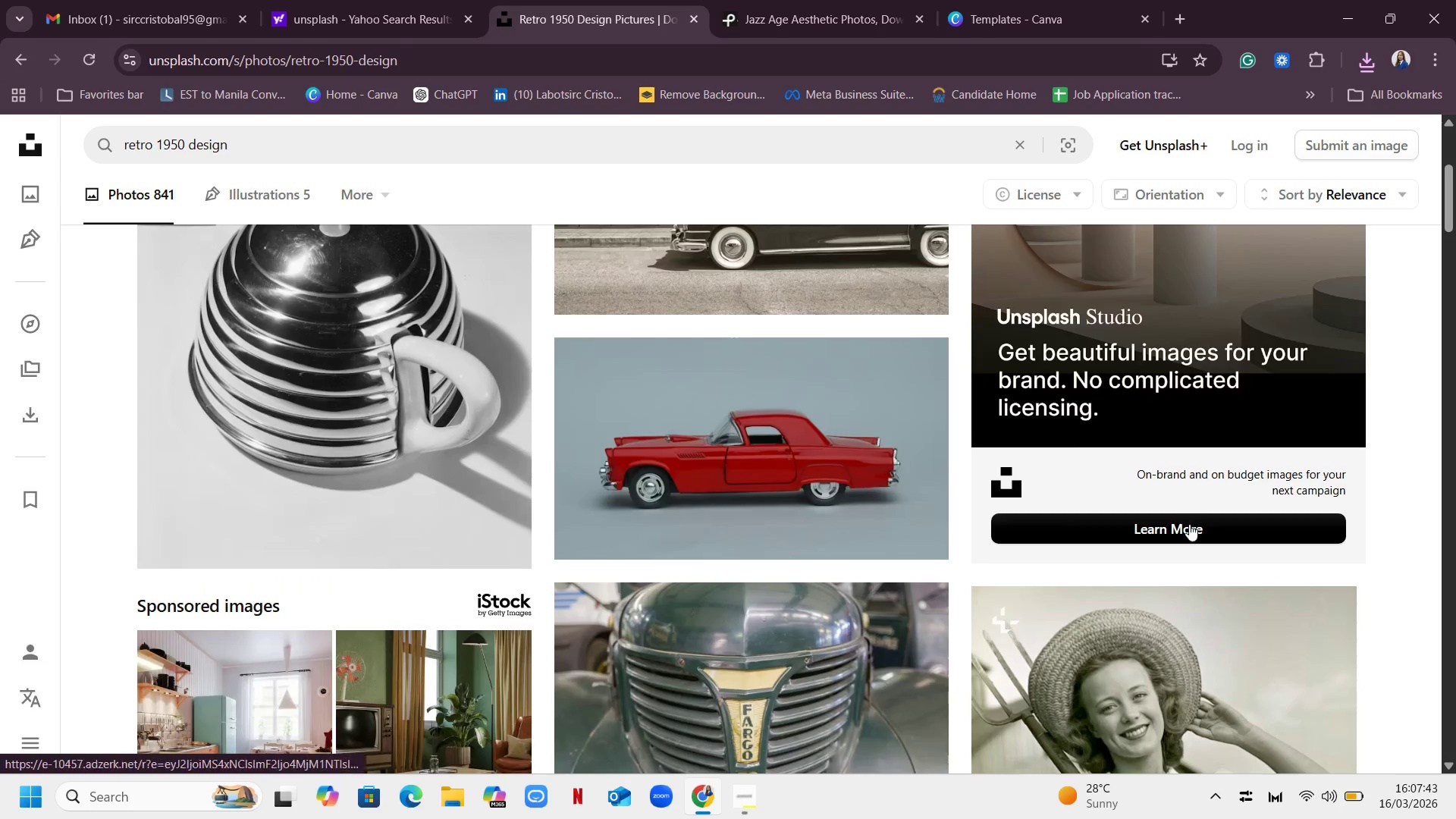 
scroll: coordinate [1188, 522], scroll_direction: down, amount: 17.0
 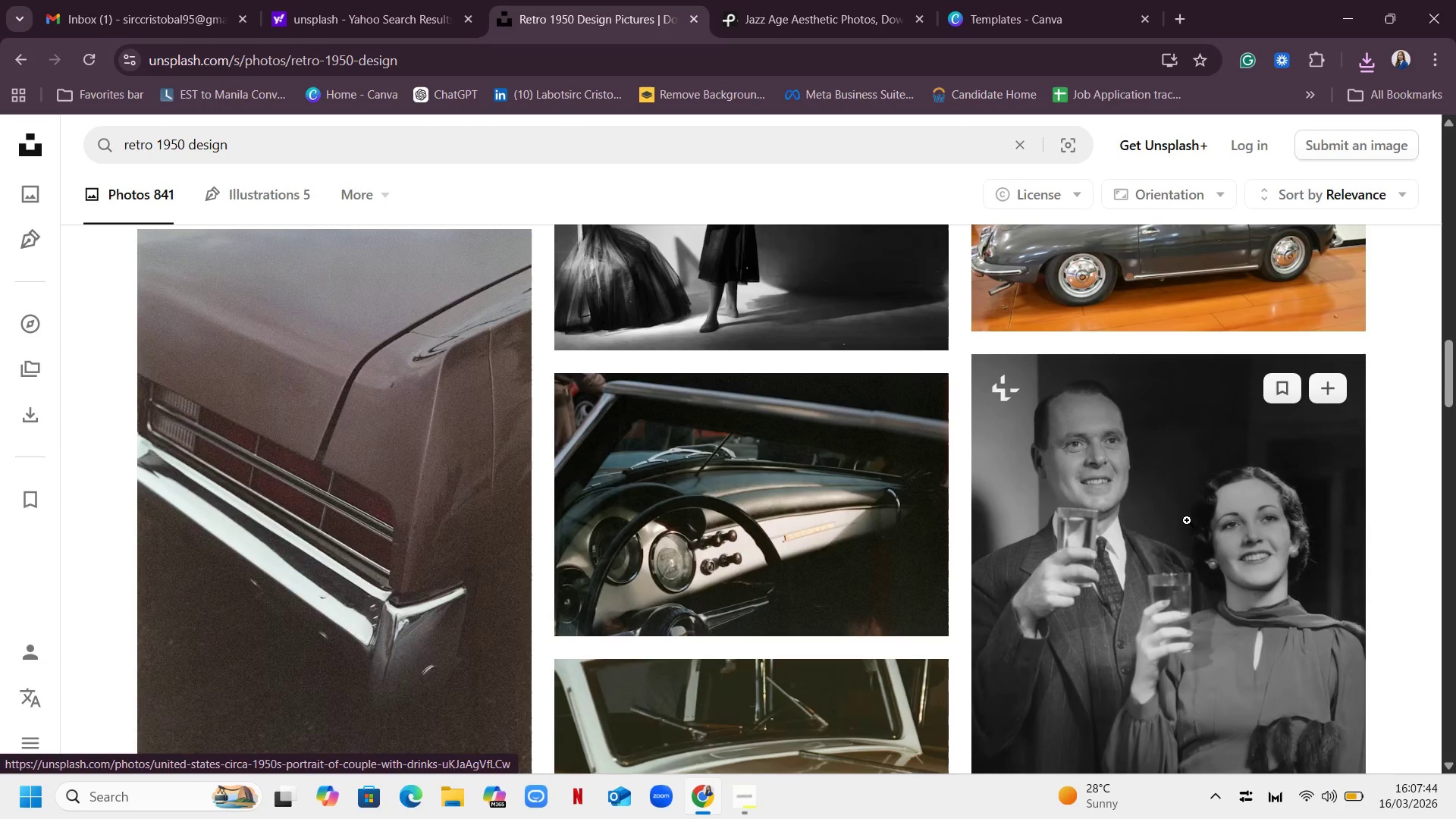 
scroll: coordinate [1187, 519], scroll_direction: up, amount: 11.0
 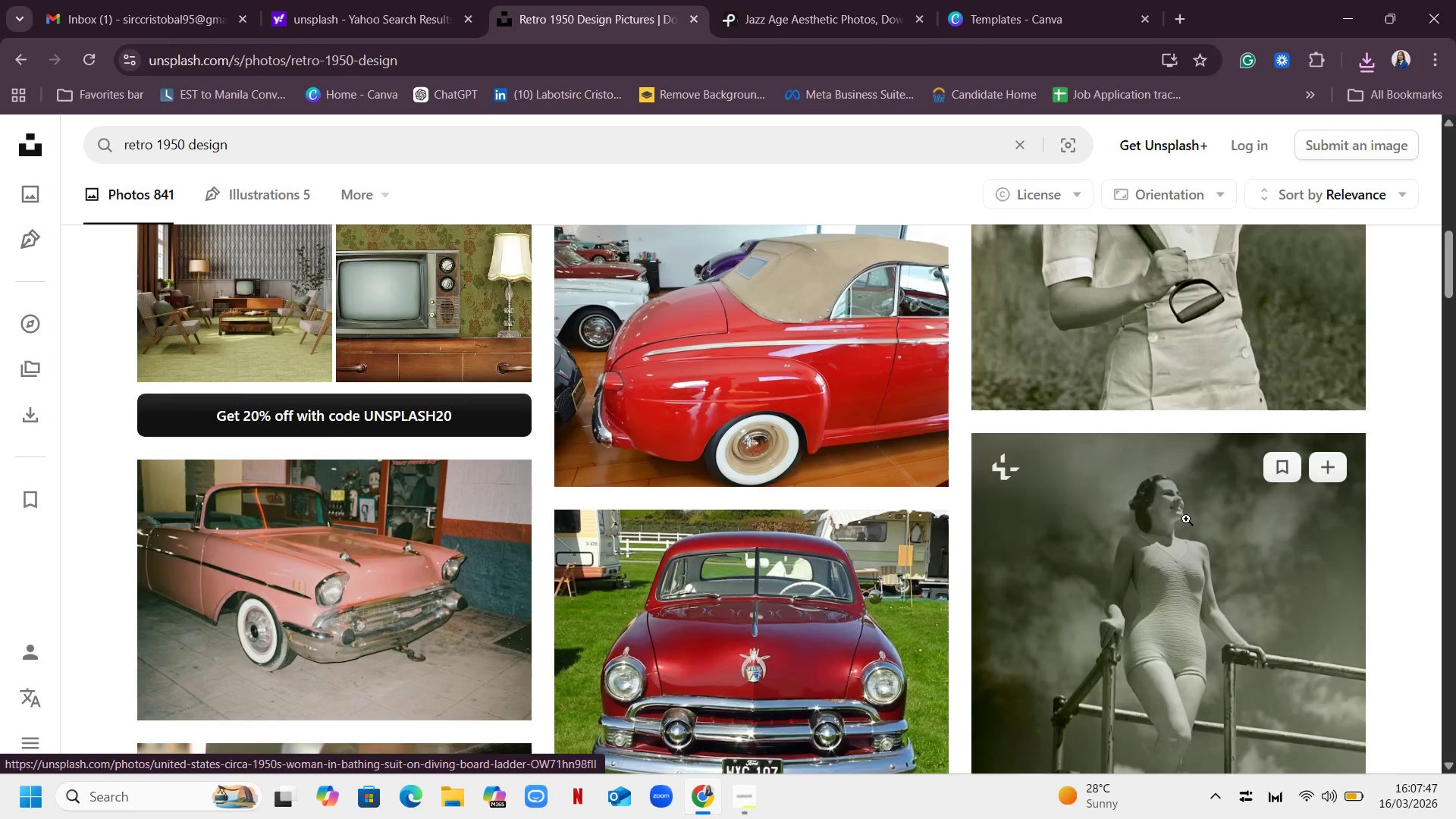 
scroll: coordinate [1175, 486], scroll_direction: down, amount: 31.0
 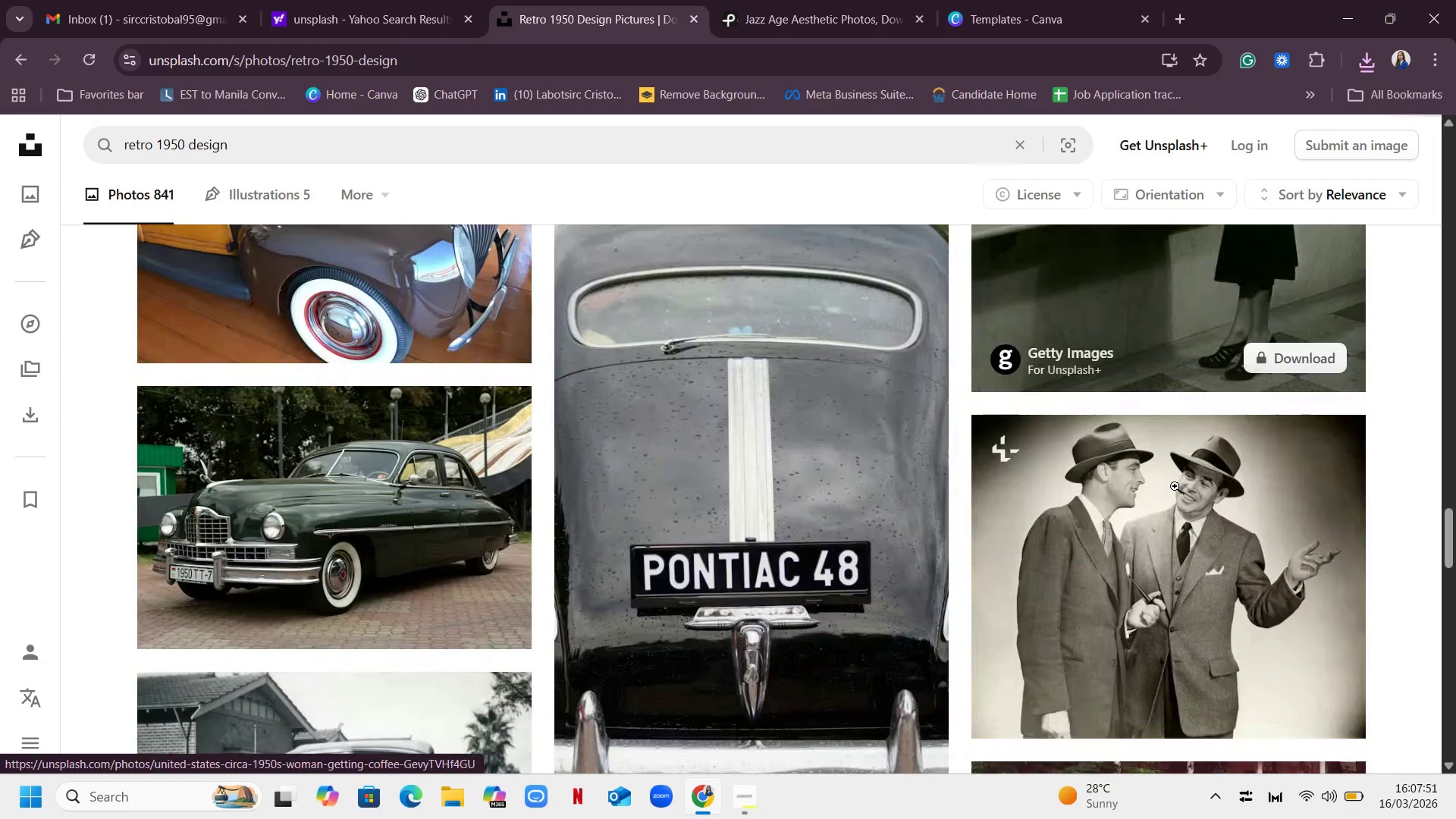 
scroll: coordinate [1168, 537], scroll_direction: up, amount: 2.0
 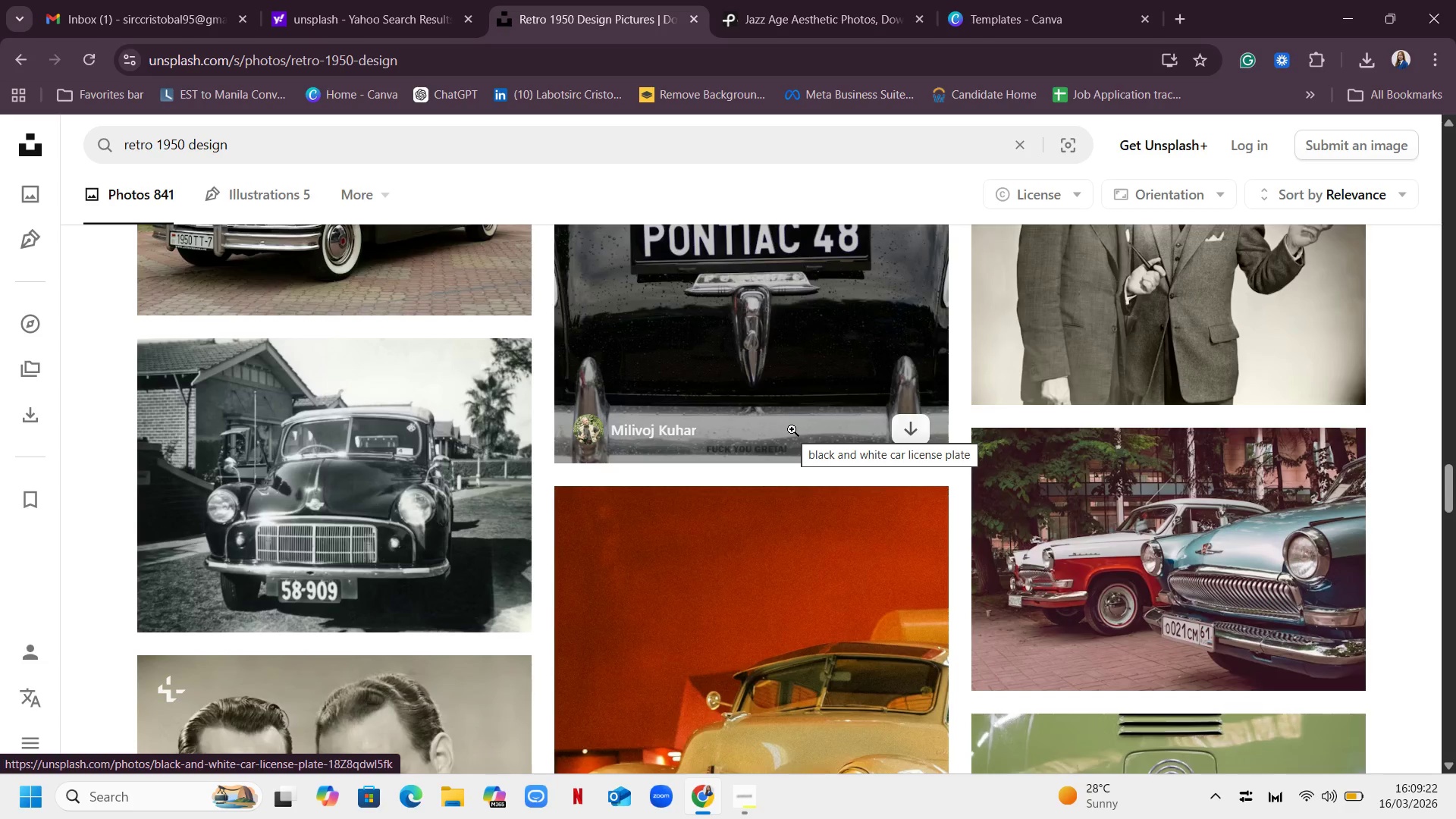 
wait(93.58)
 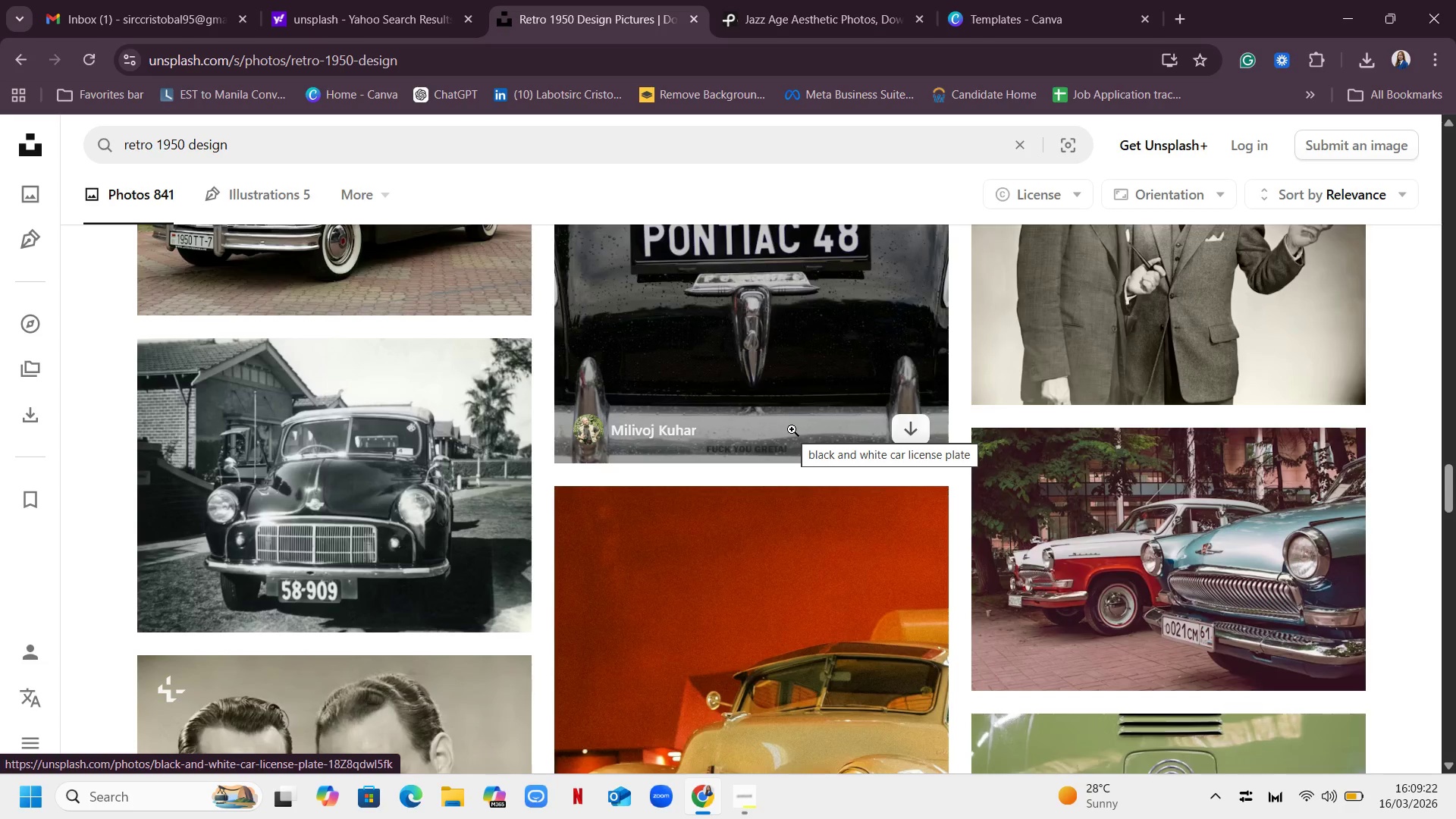 
scroll: coordinate [897, 627], scroll_direction: down, amount: 16.0
 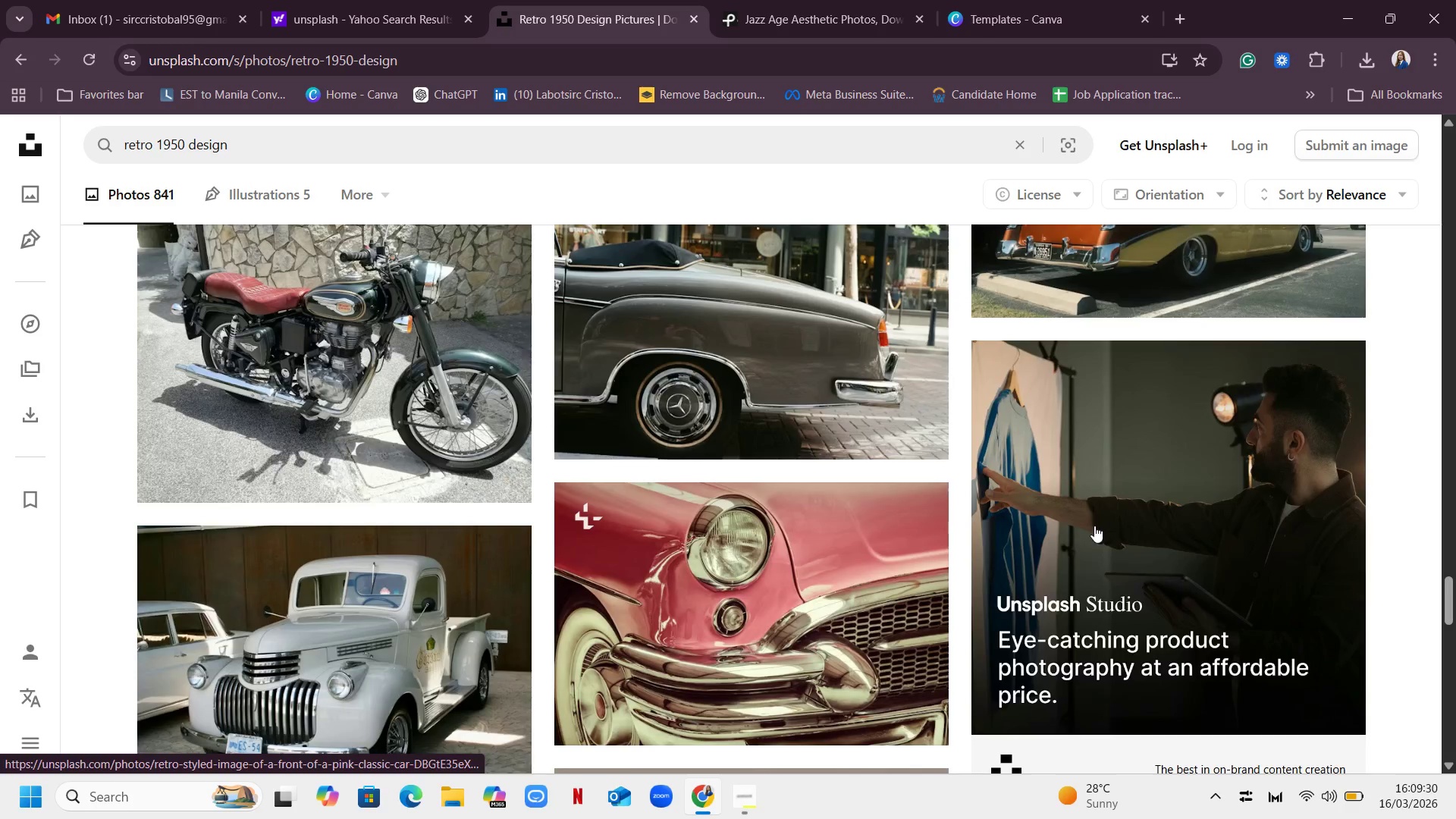 
scroll: coordinate [1096, 510], scroll_direction: up, amount: 2.0
 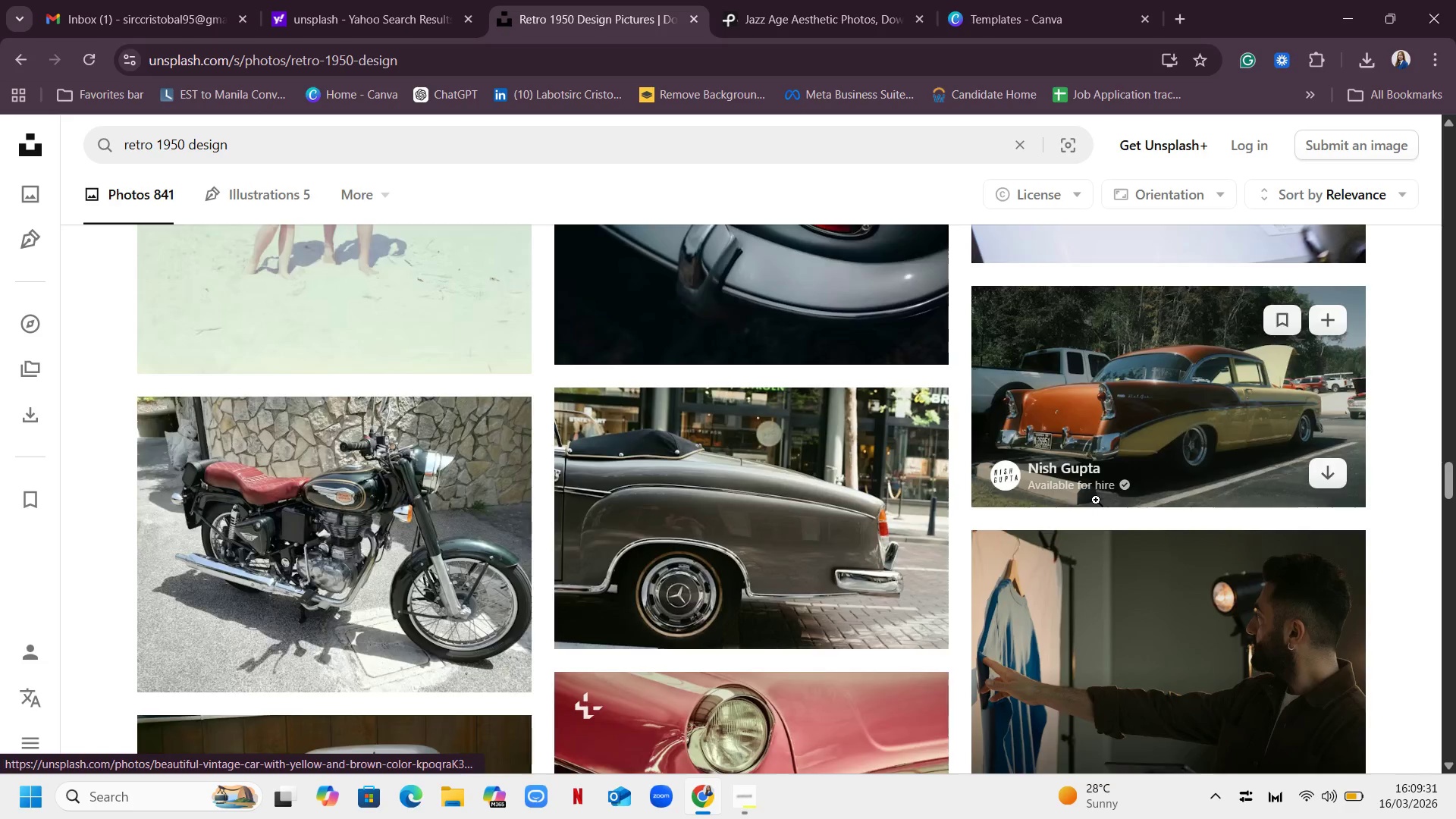 
scroll: coordinate [1093, 499], scroll_direction: down, amount: 10.0
 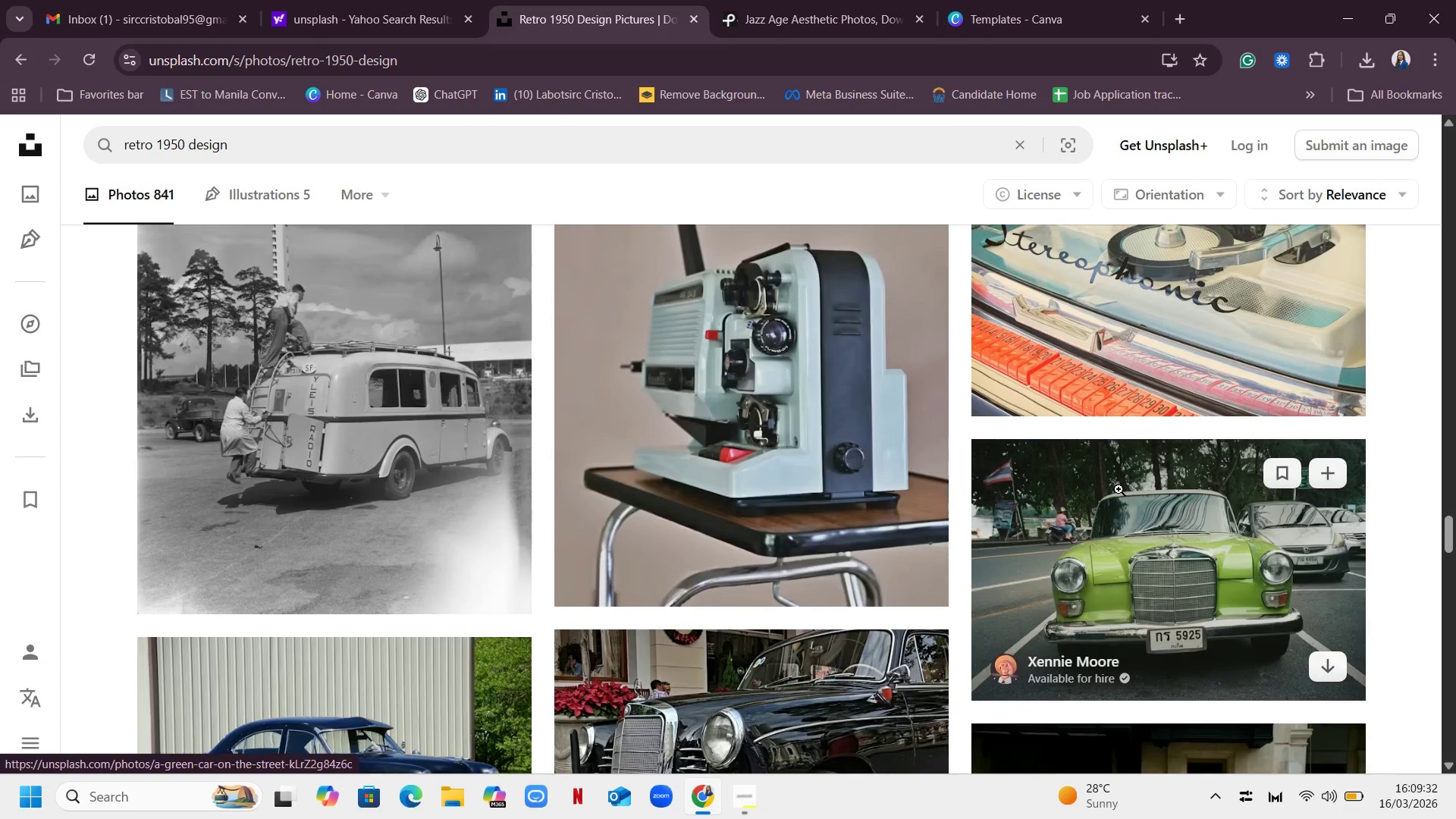 
scroll: coordinate [1119, 489], scroll_direction: up, amount: 2.0
 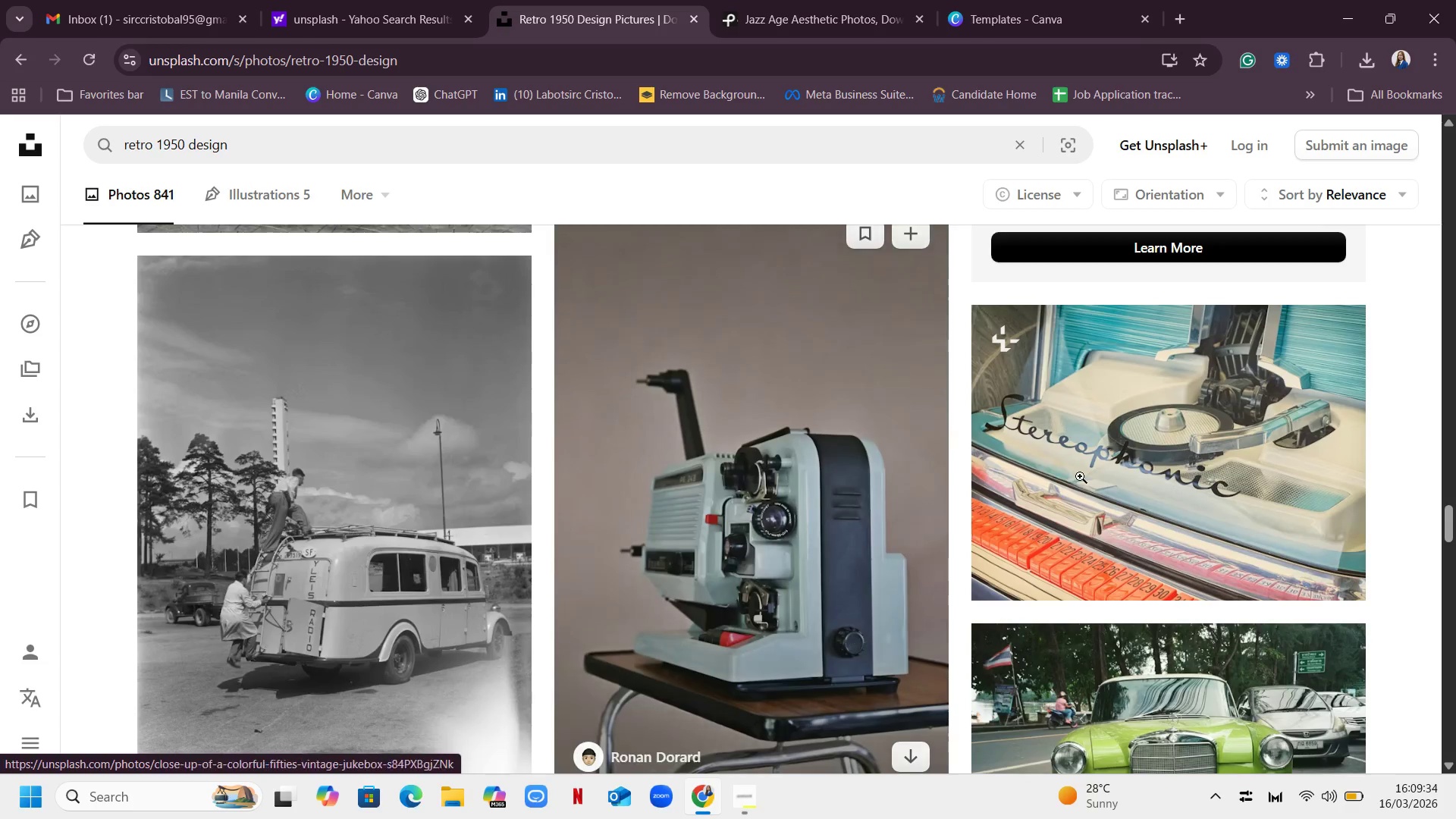 
scroll: coordinate [314, 331], scroll_direction: down, amount: 12.0
 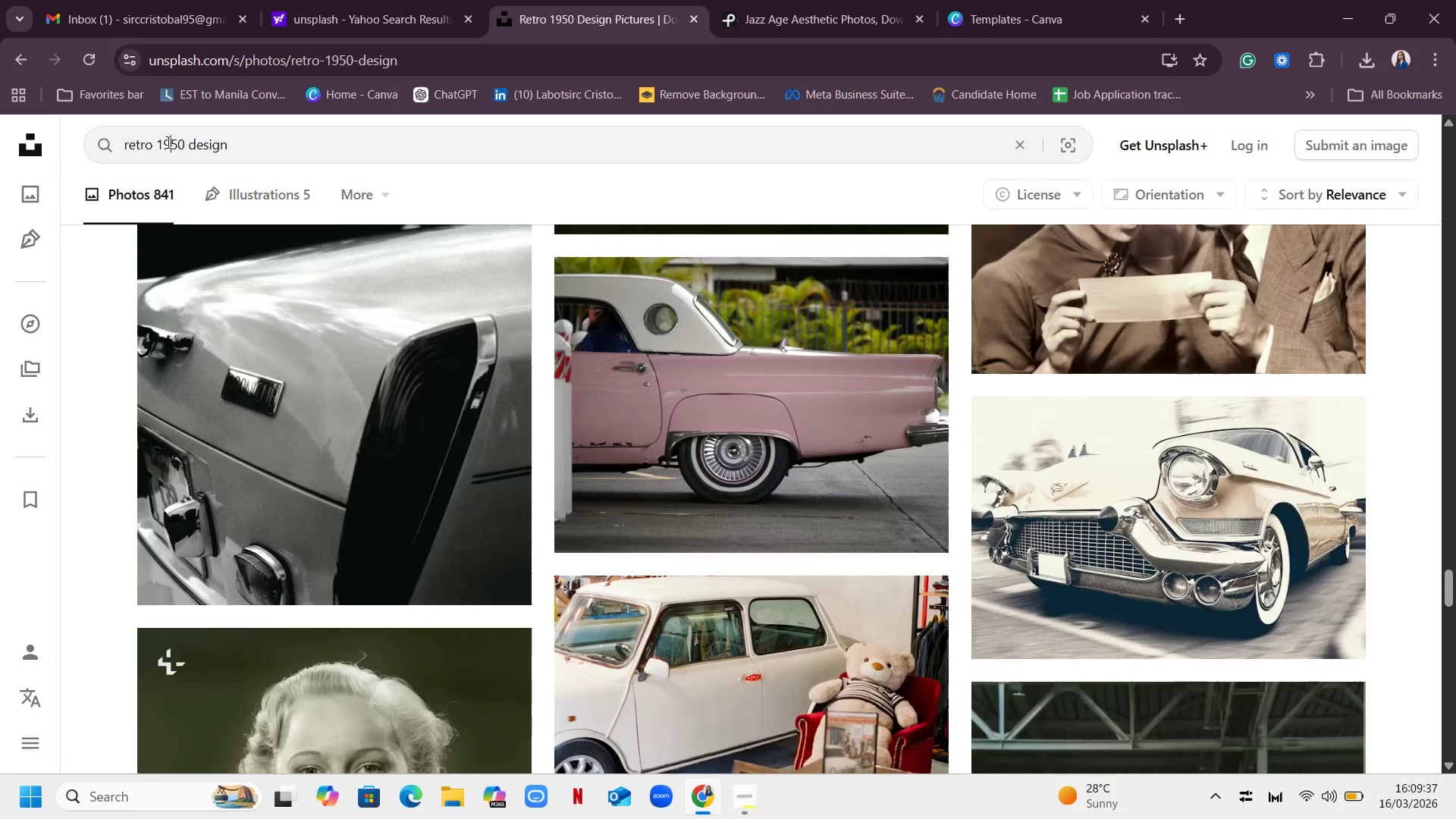 
double_click([167, 142])
 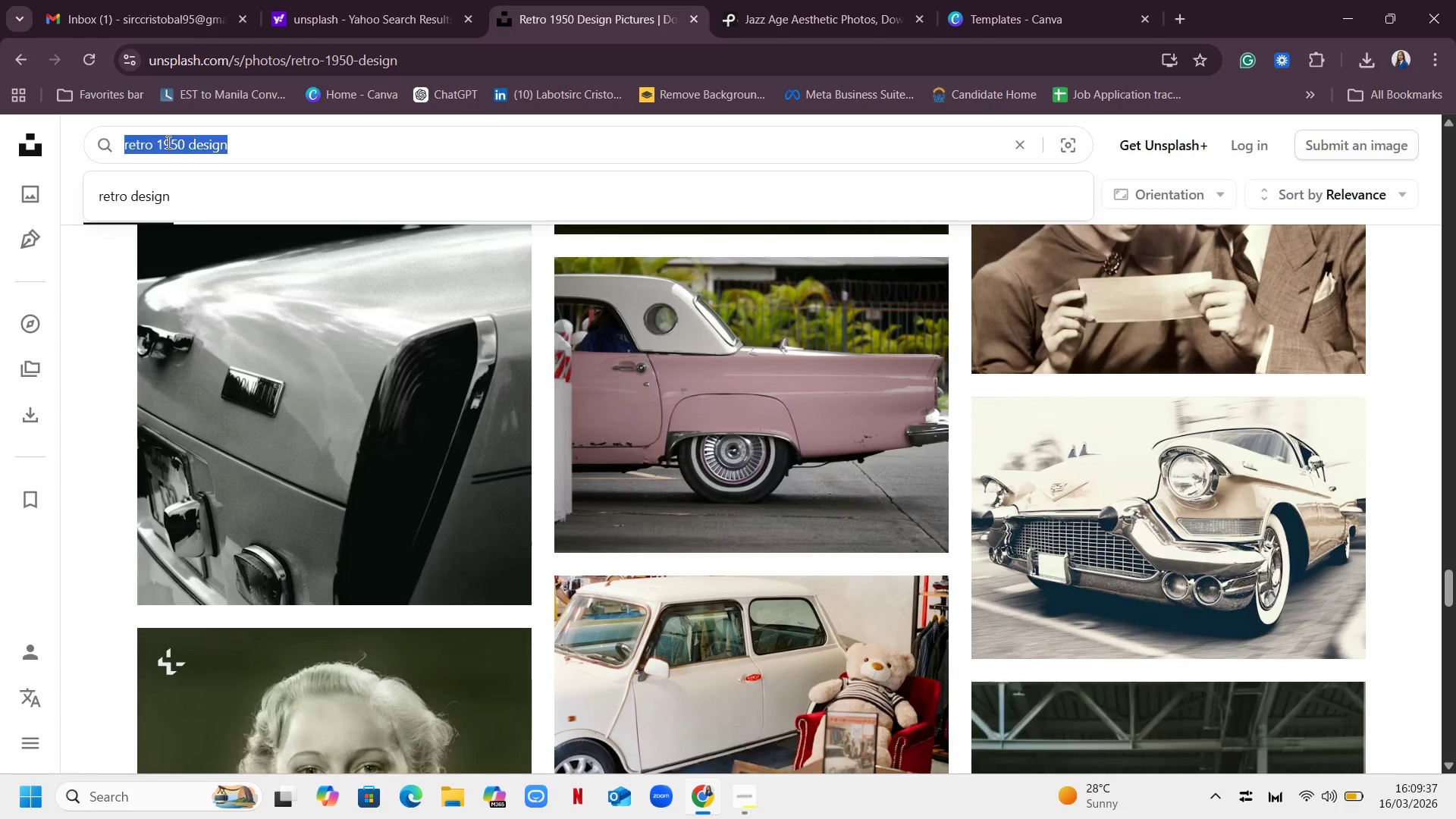 
triple_click([167, 142])
 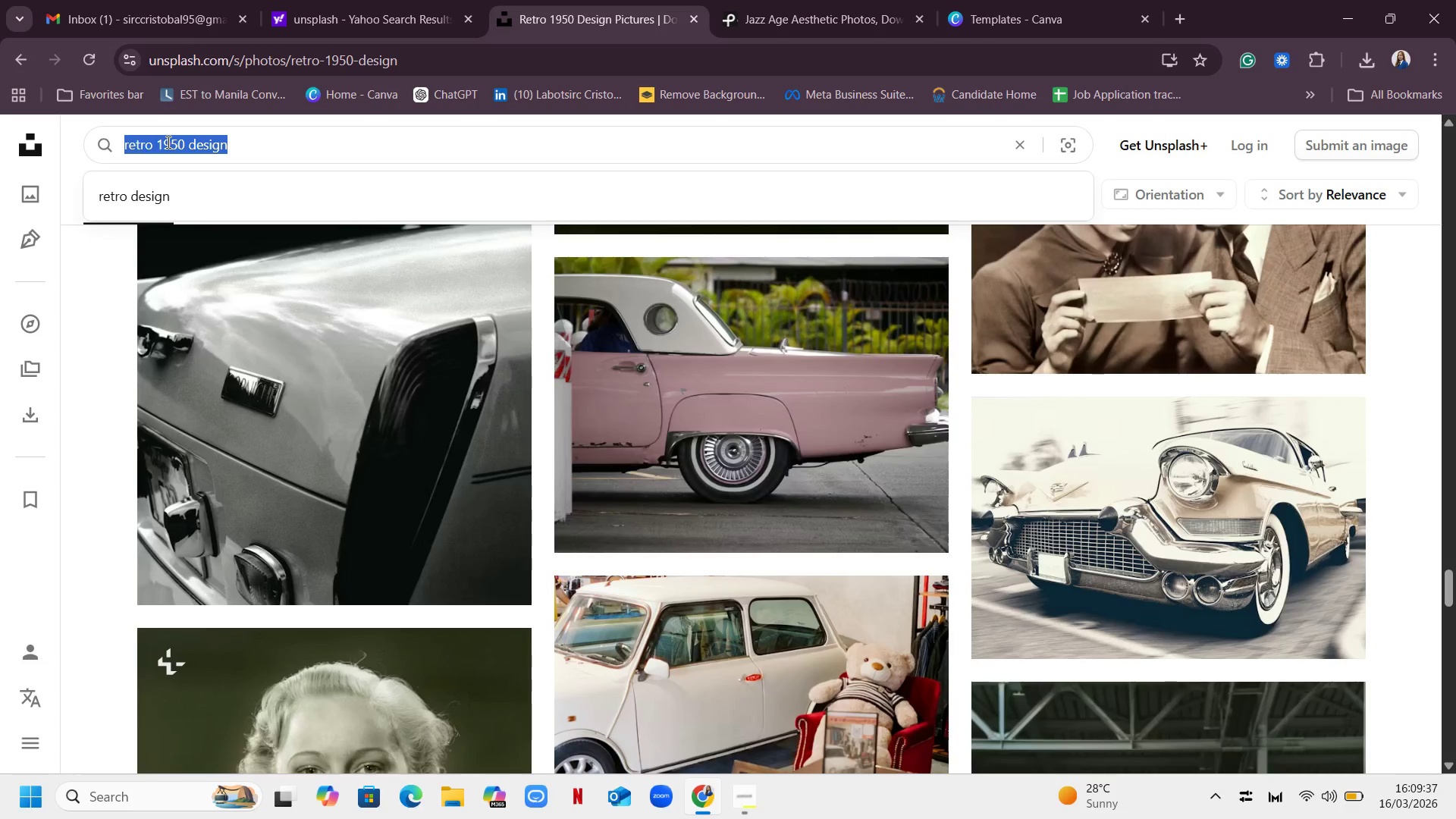 
triple_click([167, 142])
 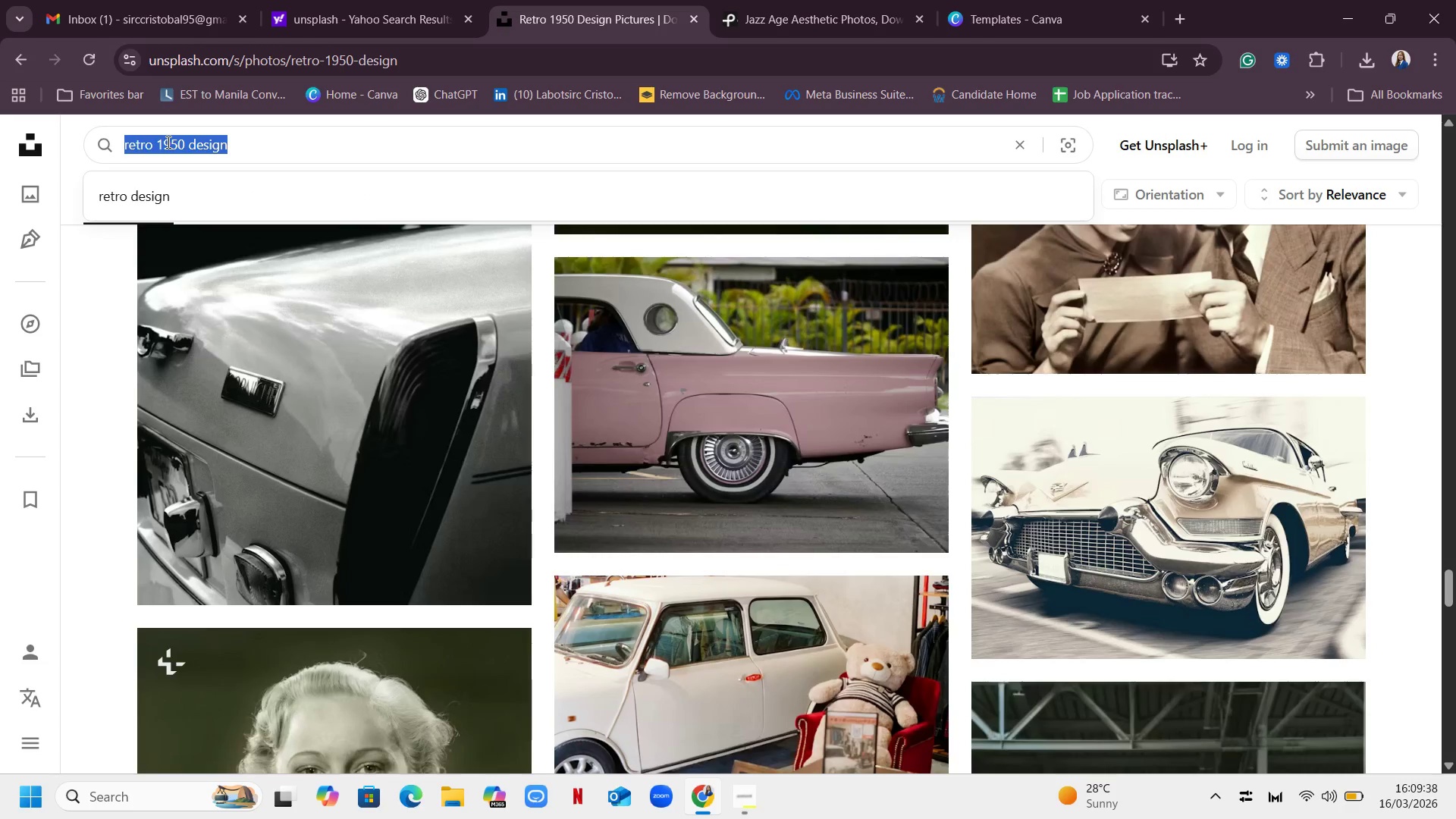 
key(Control+C)
 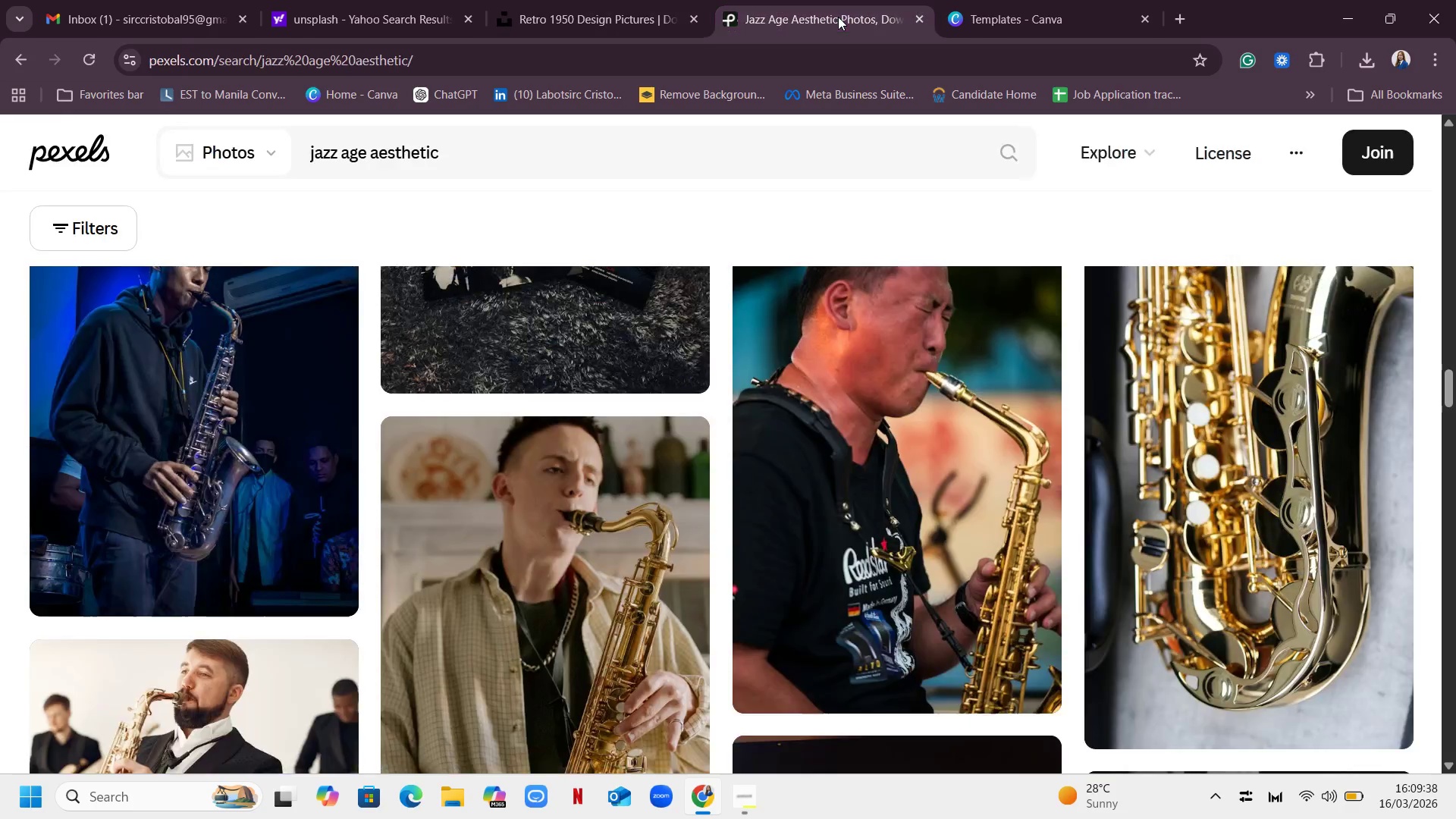 
left_click([838, 17])
 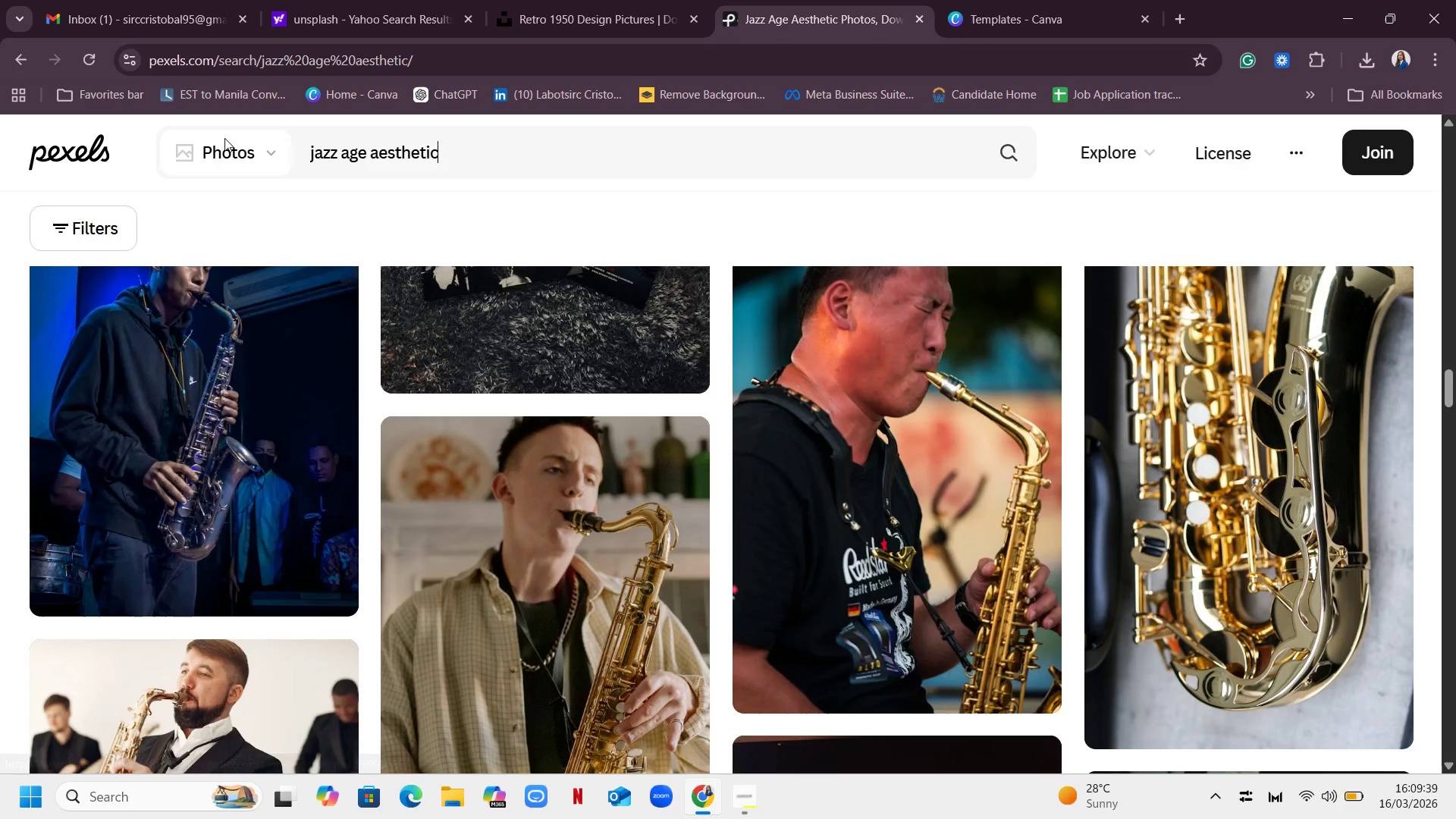 
left_click_drag(start_coordinate=[516, 141], to_coordinate=[165, 138])
 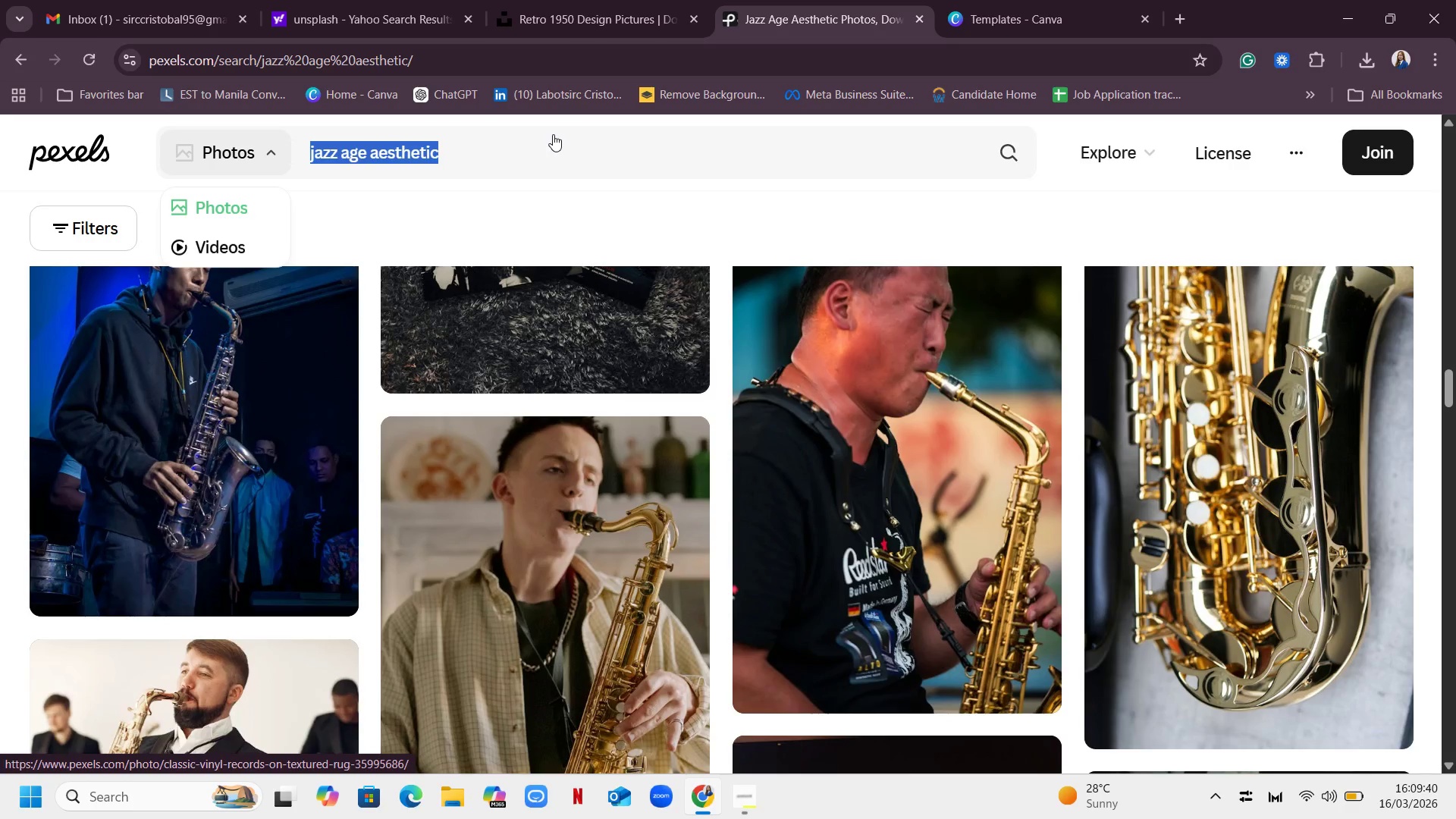 
key(Control+ControlLeft)
 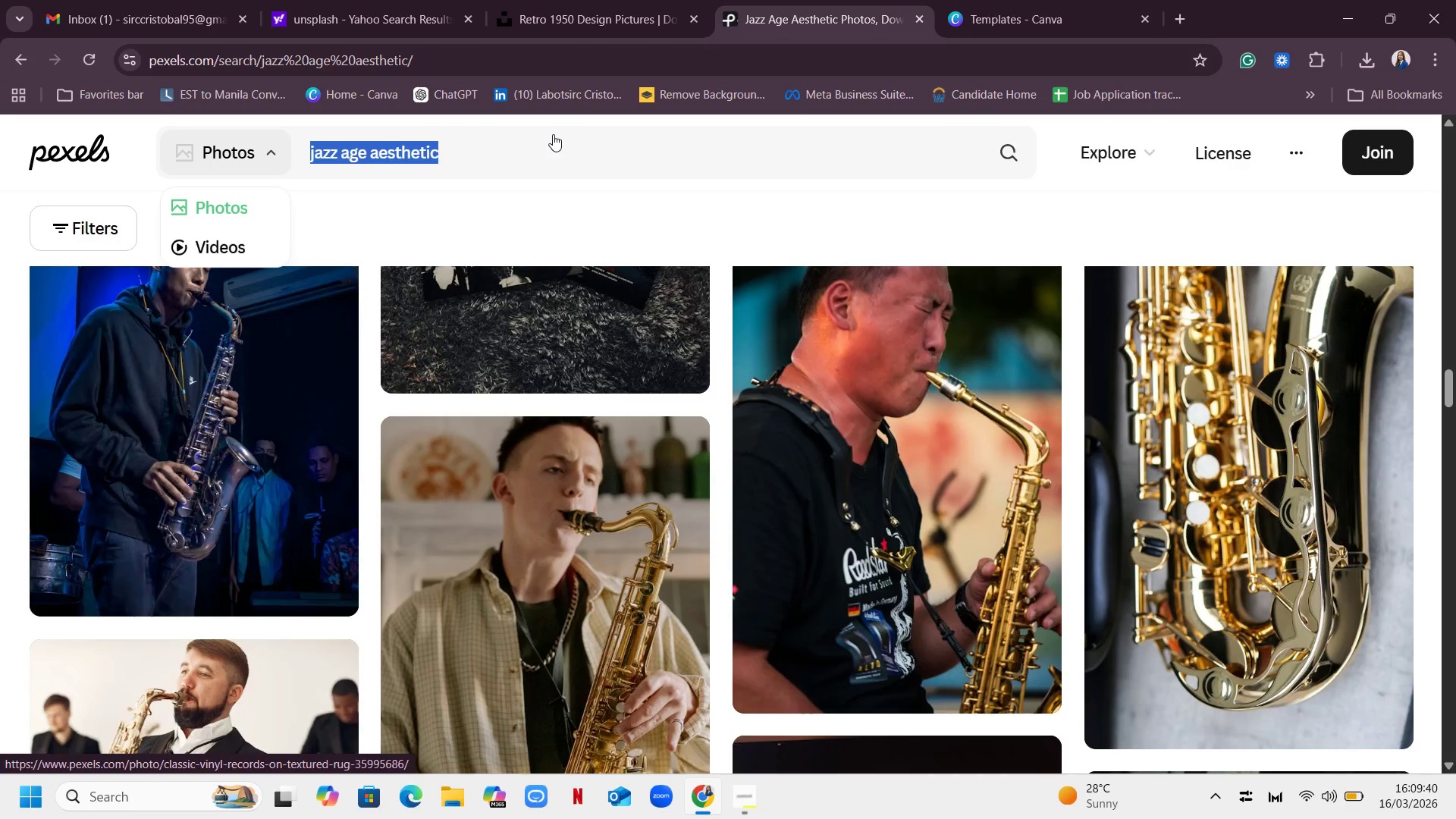 
key(Control+V)
 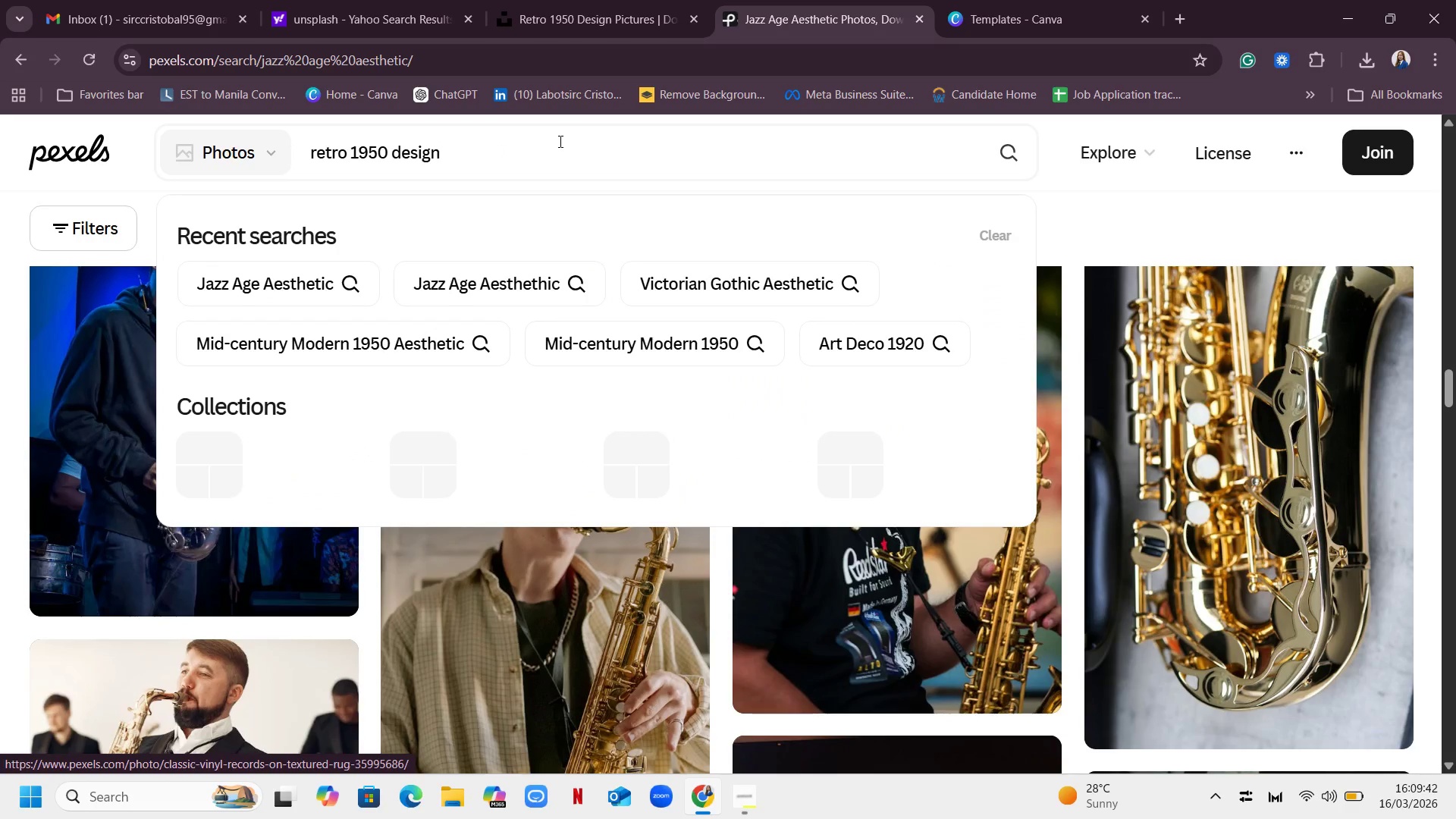 
key(Enter)
 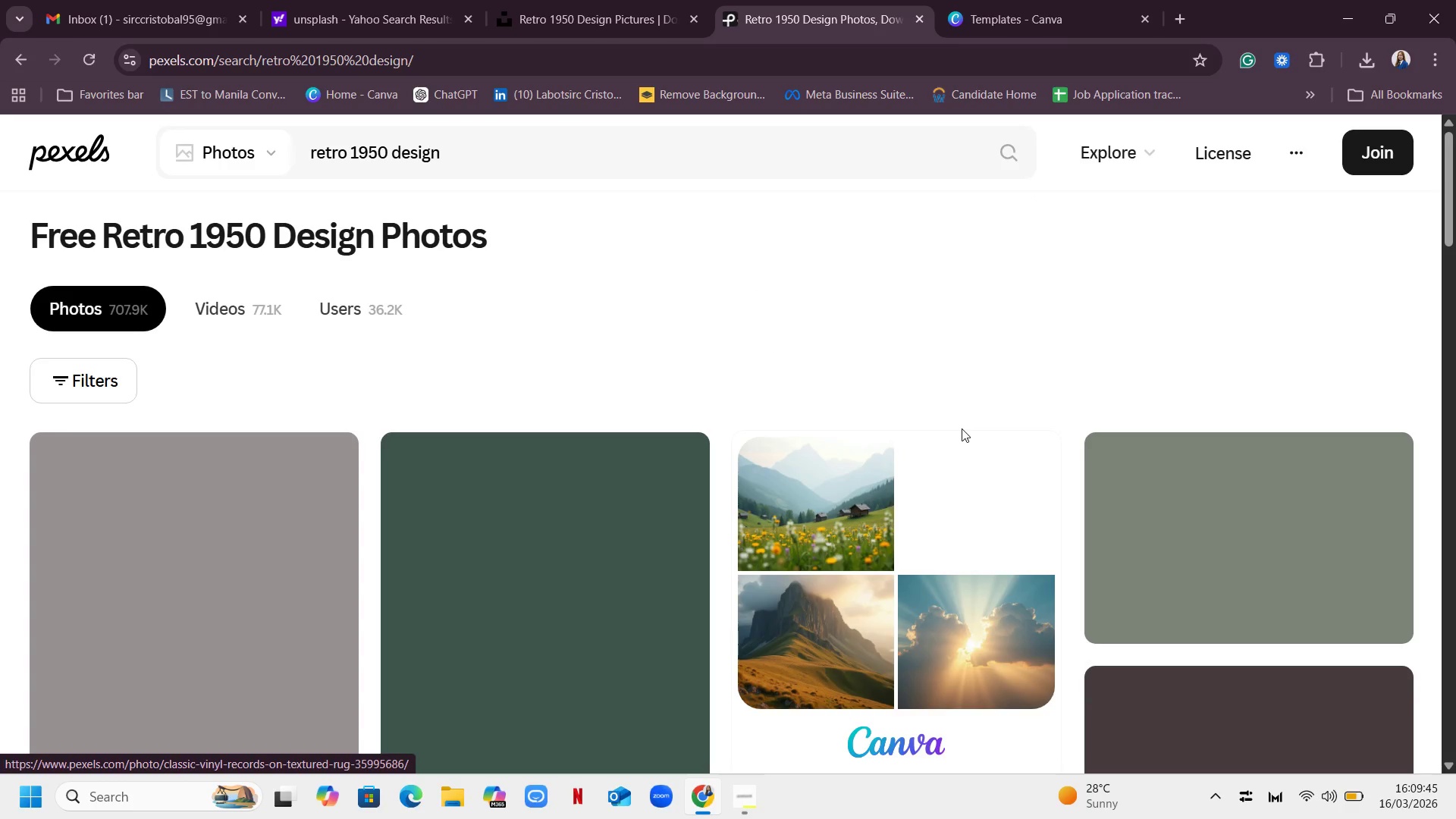 
scroll: coordinate [1077, 436], scroll_direction: down, amount: 31.0
 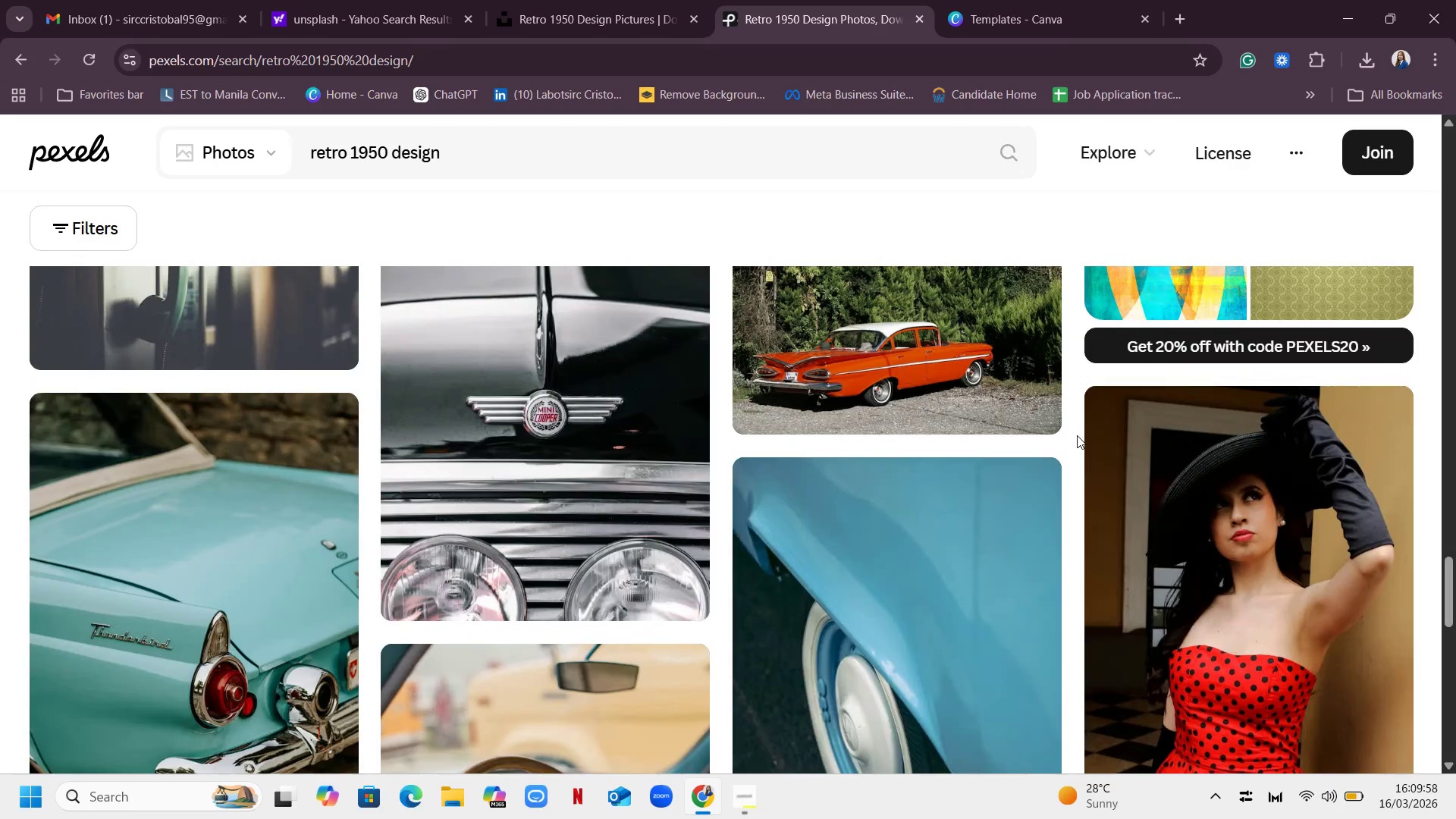 
scroll: coordinate [1061, 457], scroll_direction: down, amount: 11.0
 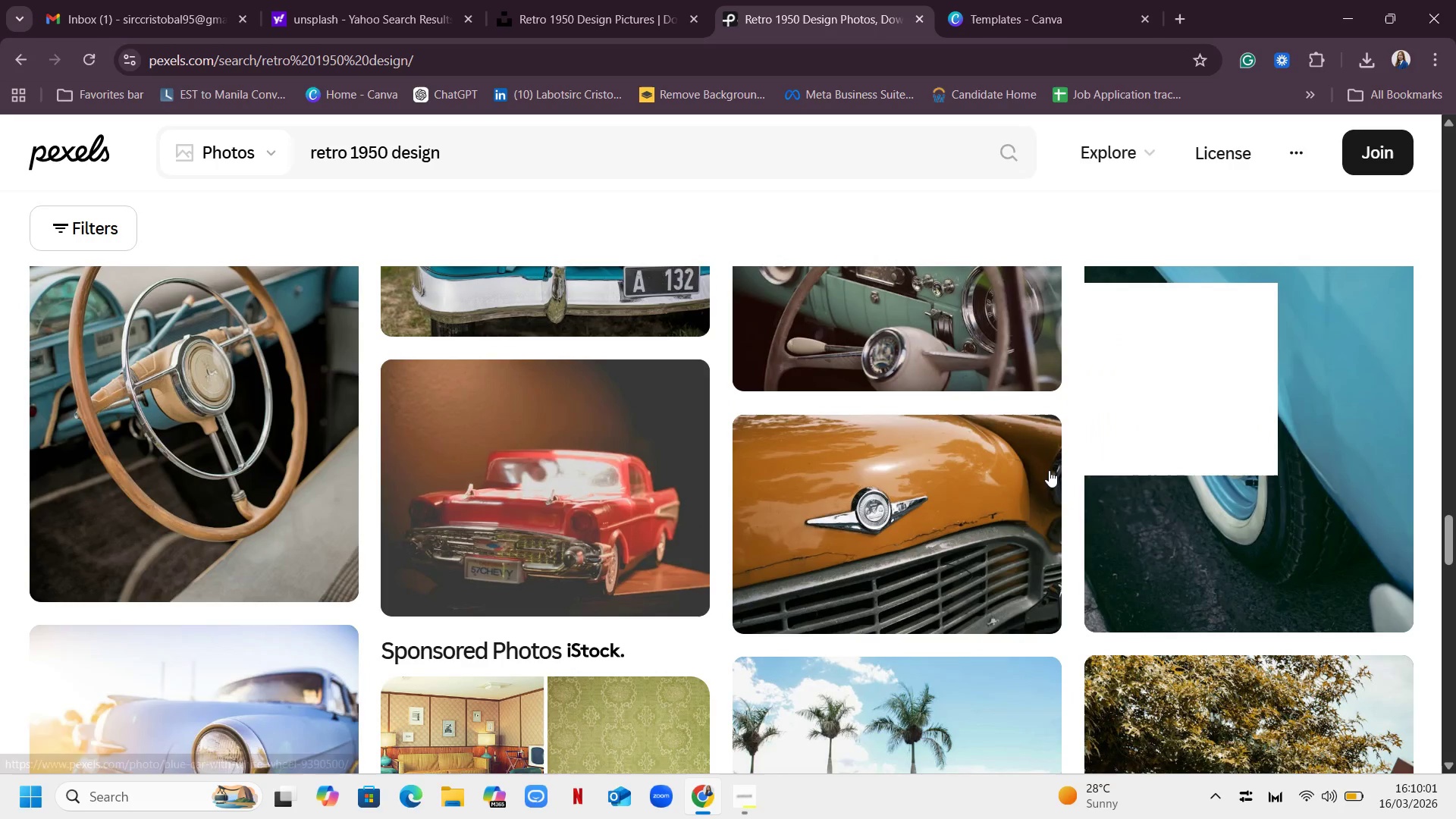 
mouse_move([1042, 446])
 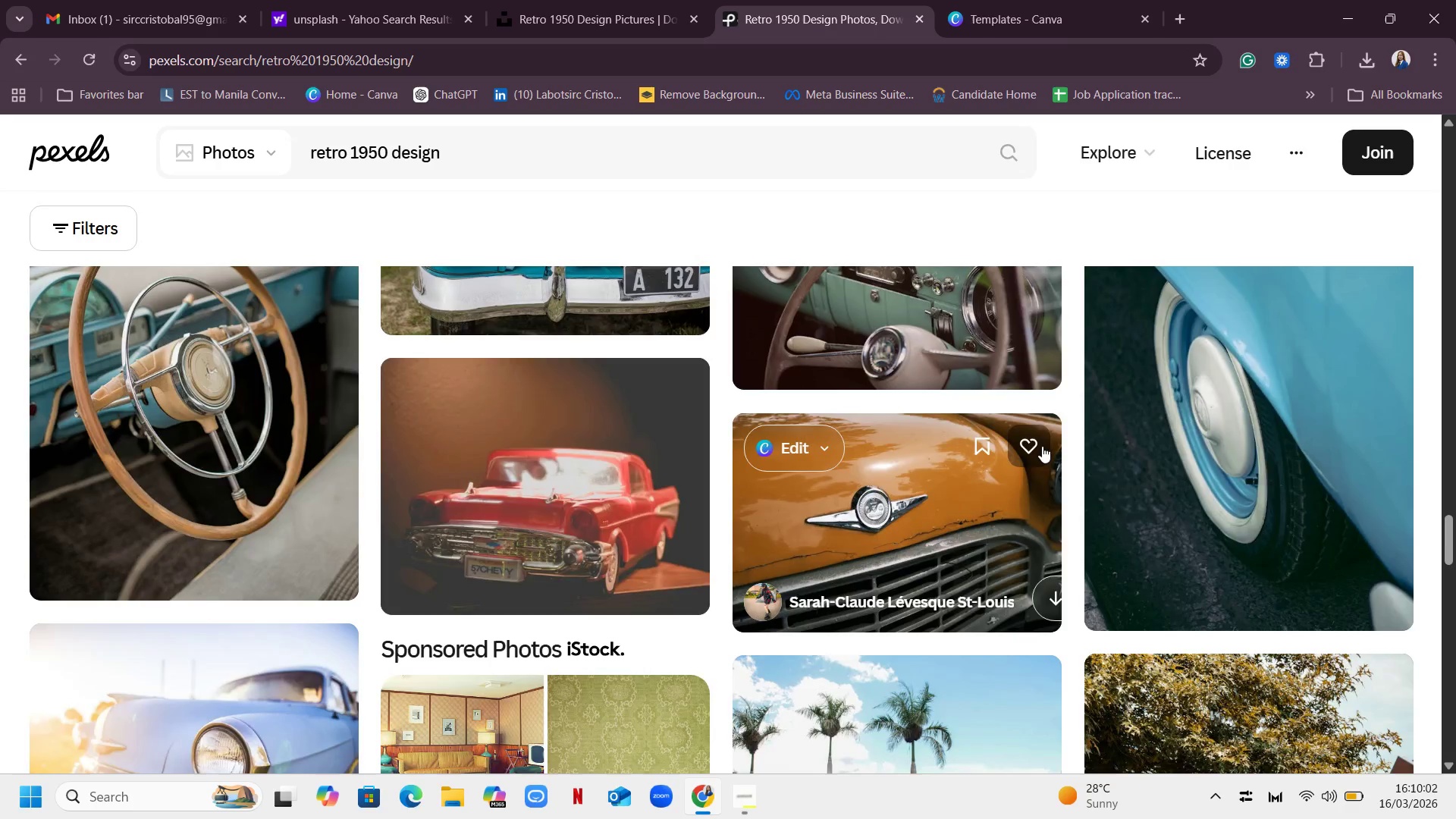 
scroll: coordinate [1013, 458], scroll_direction: down, amount: 7.0
 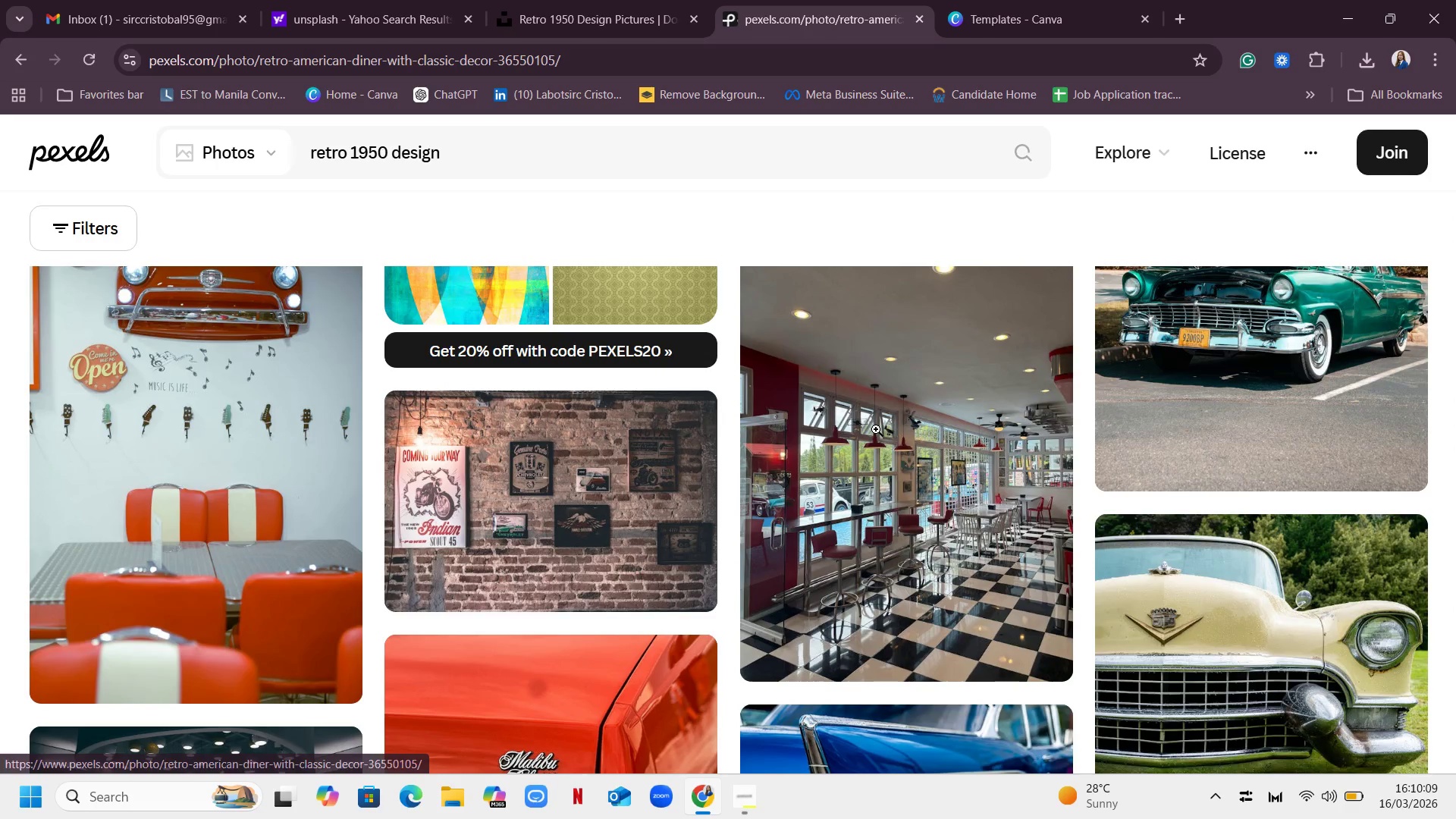 
left_click([806, 370])
 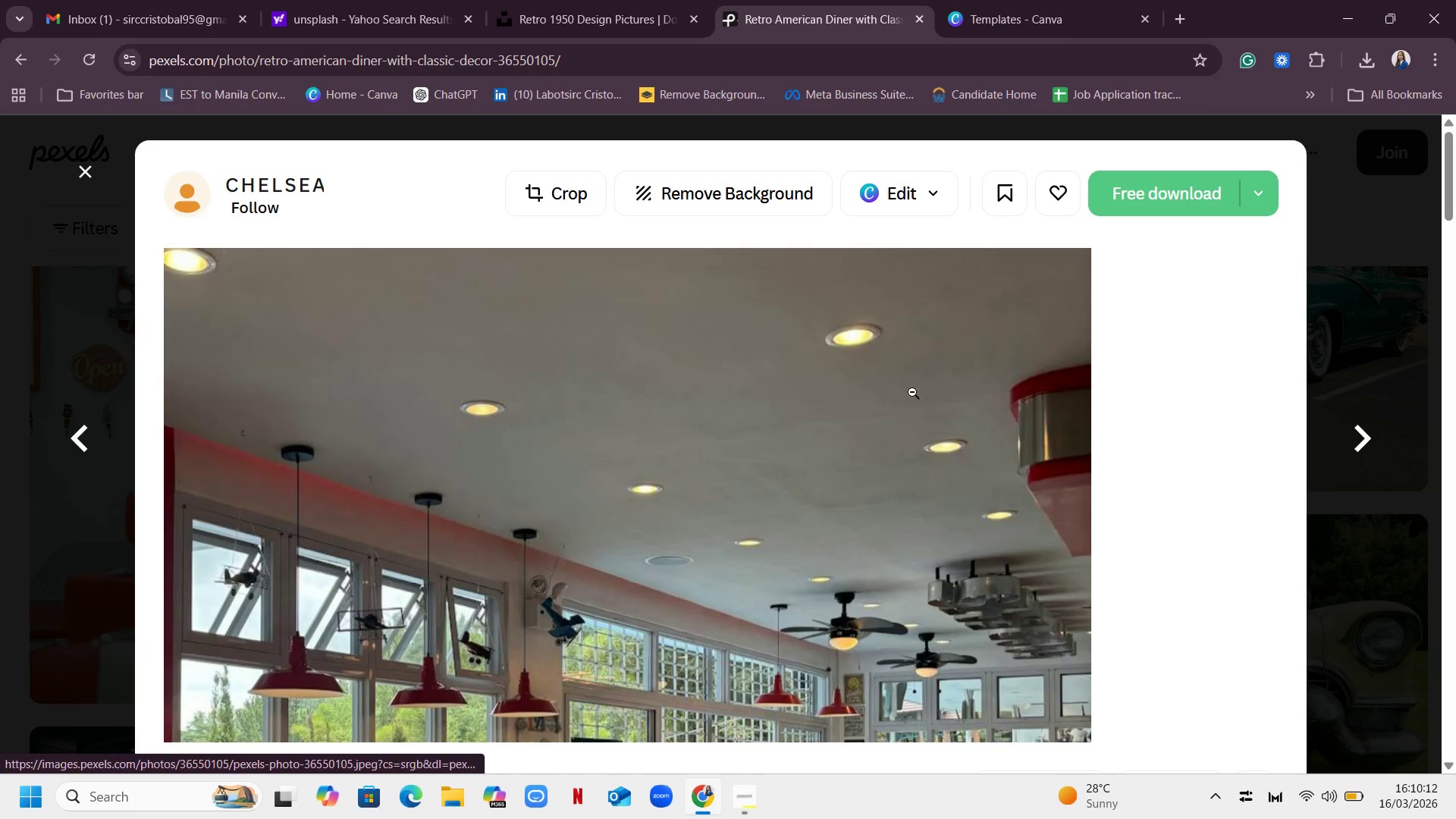 
right_click([910, 363])
 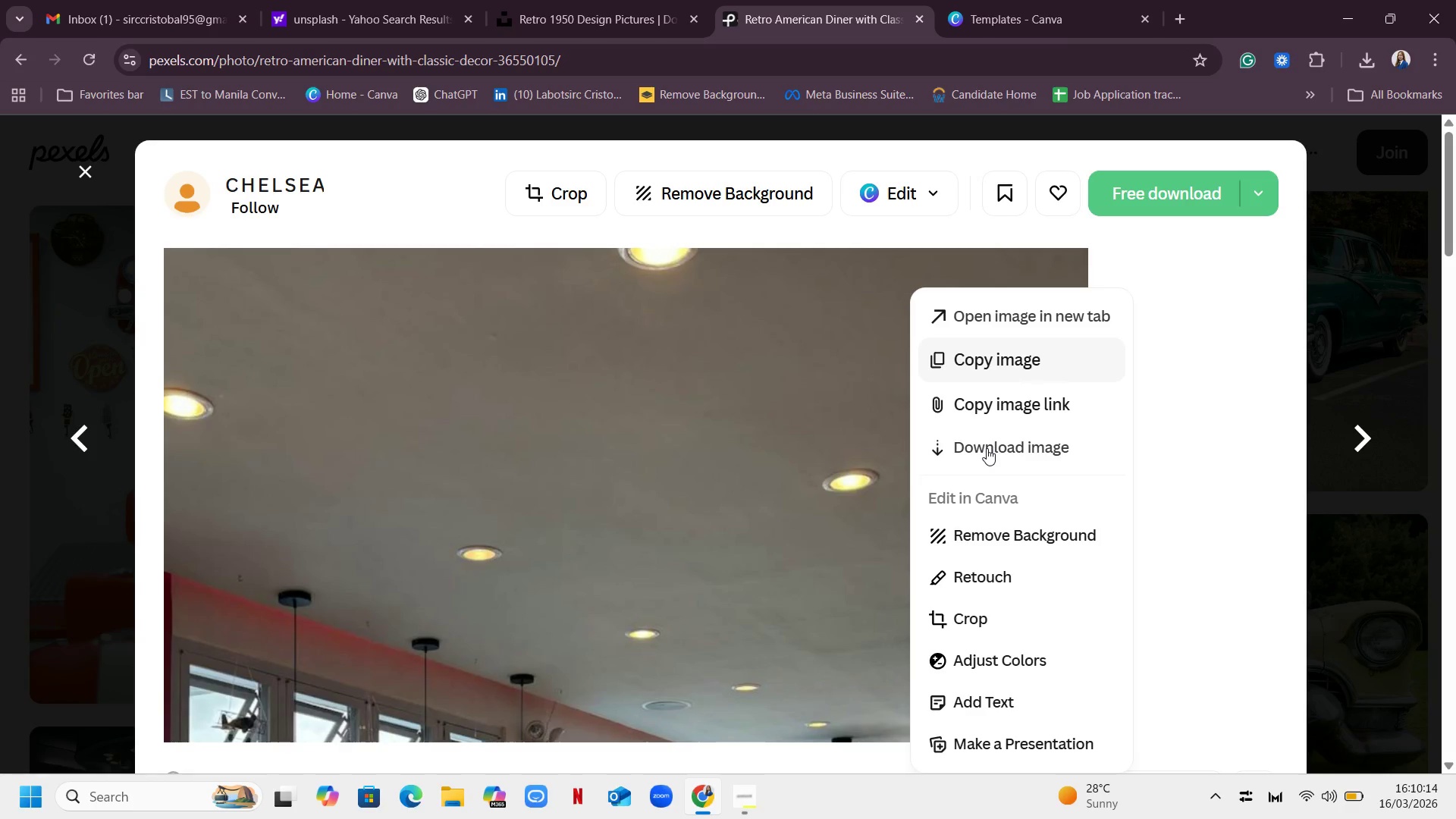 
left_click([987, 448])
 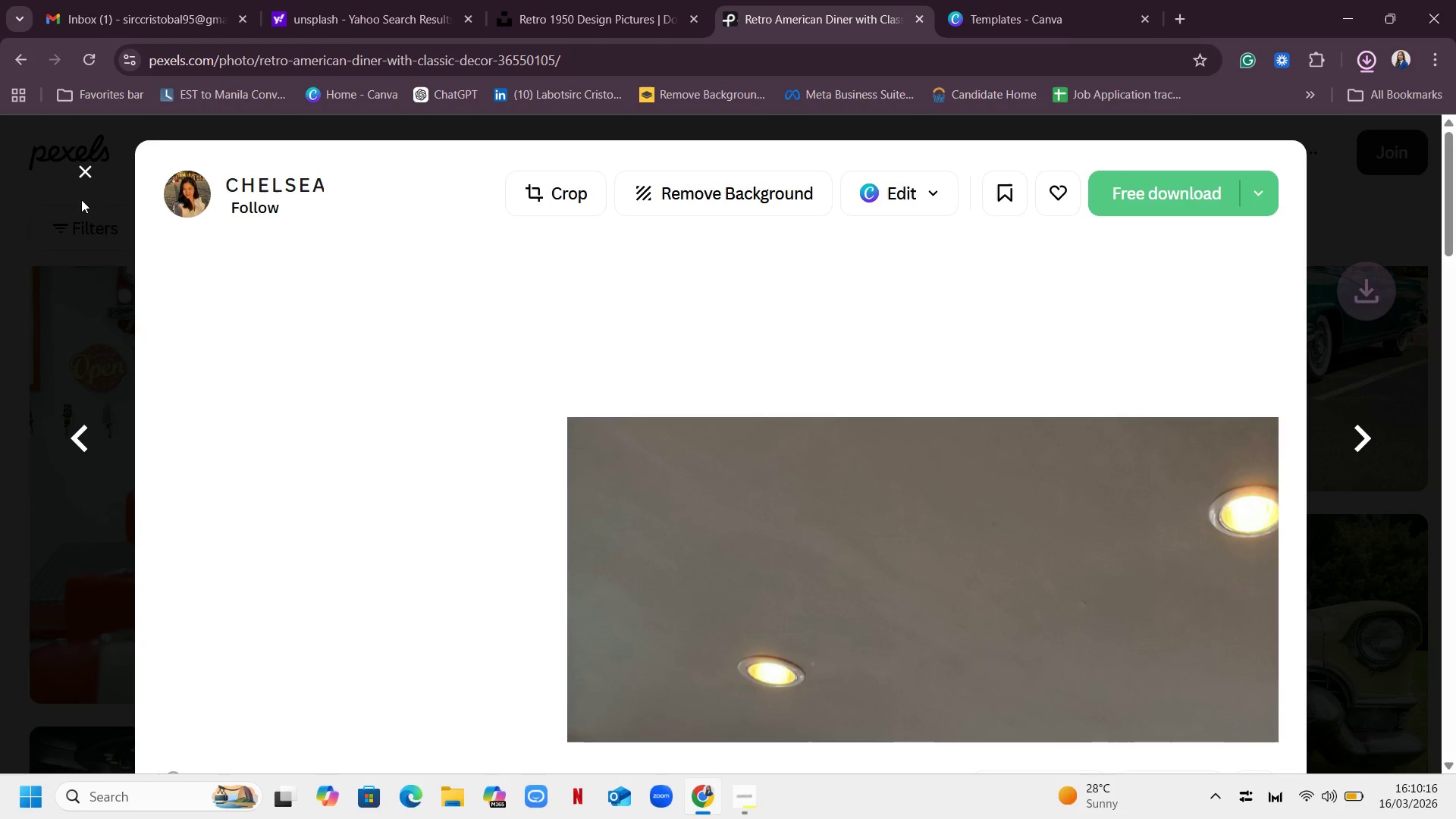 
left_click([89, 168])
 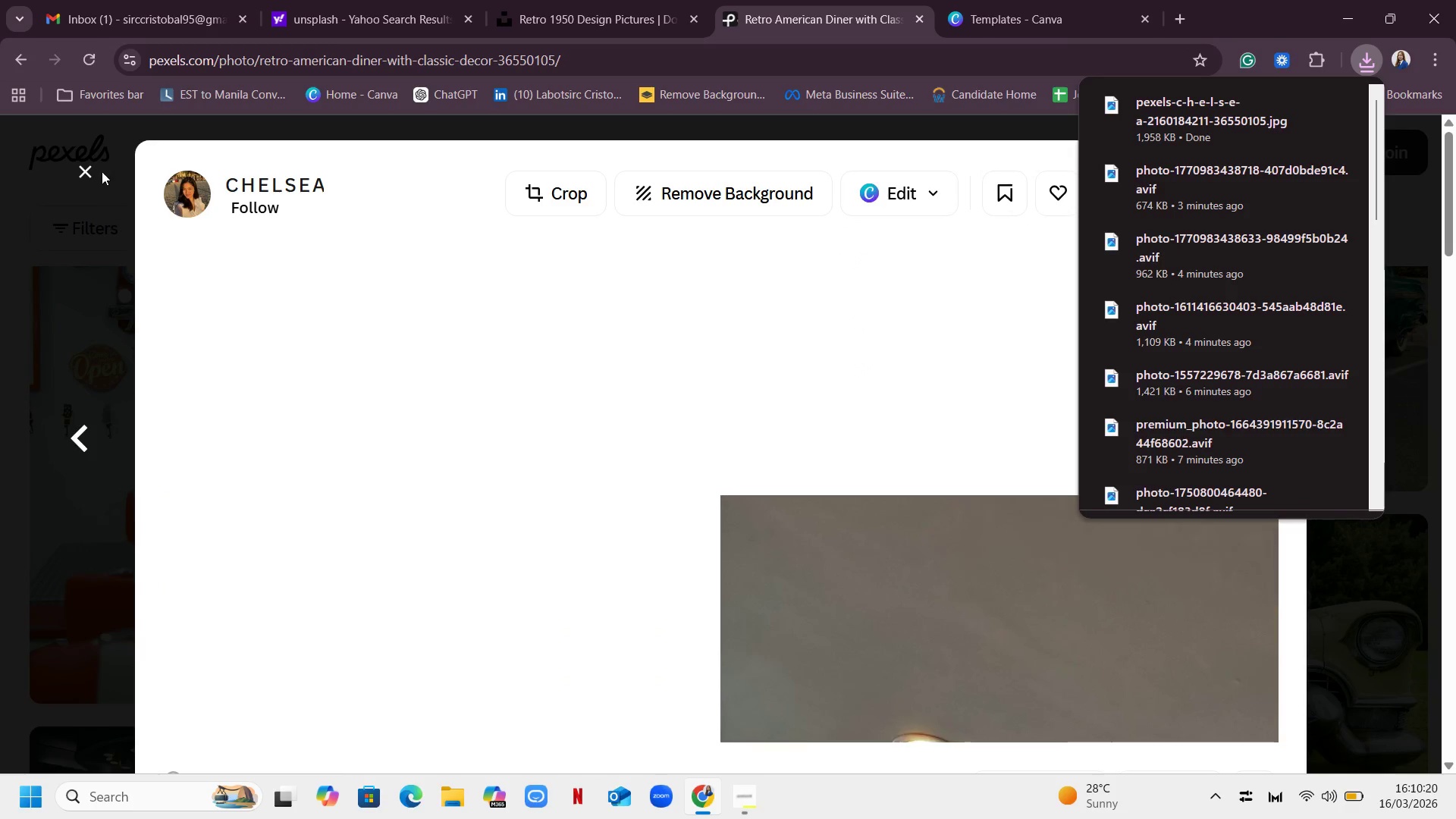 
left_click([89, 170])
 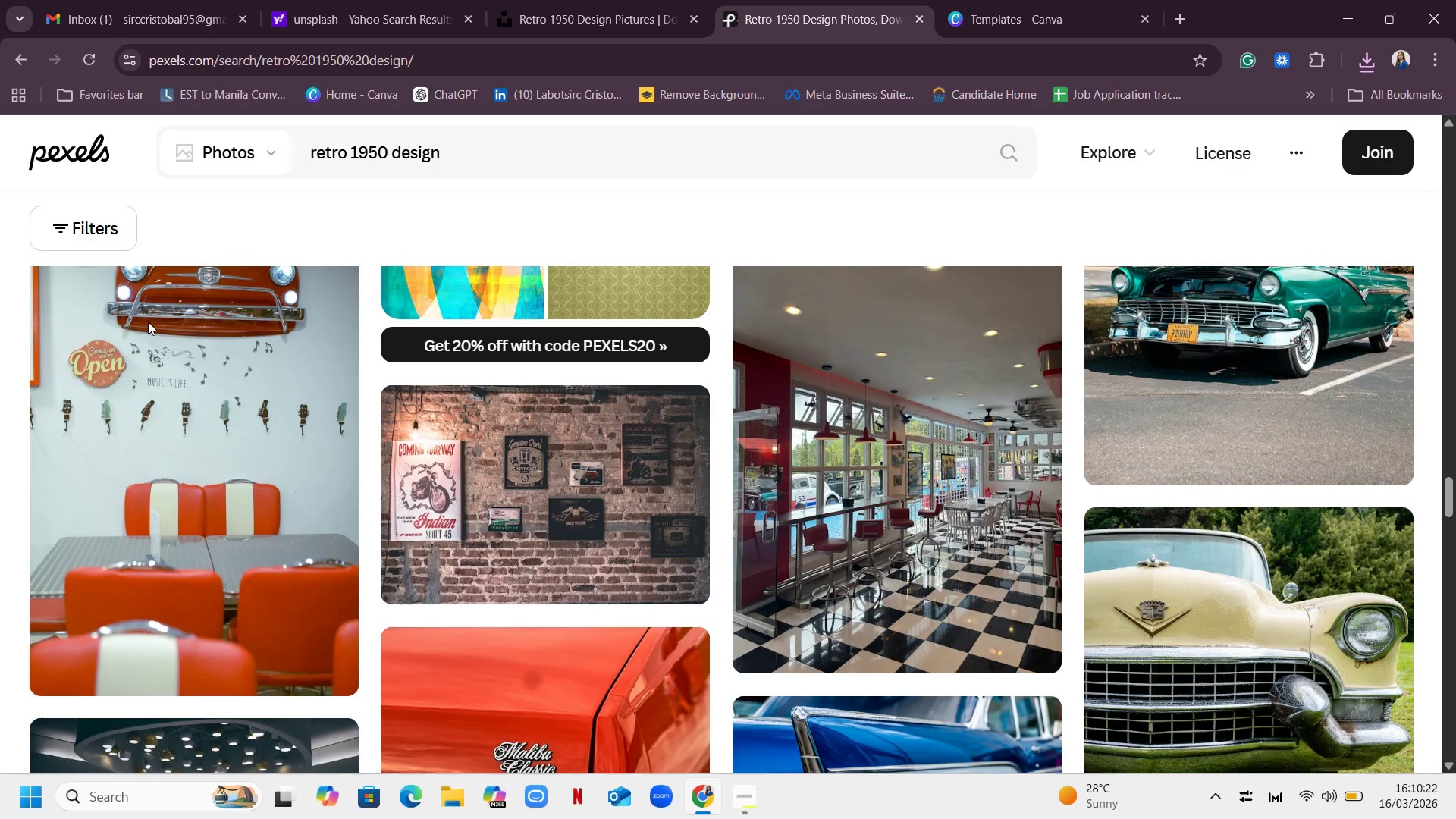 
scroll: coordinate [953, 385], scroll_direction: down, amount: 7.0
 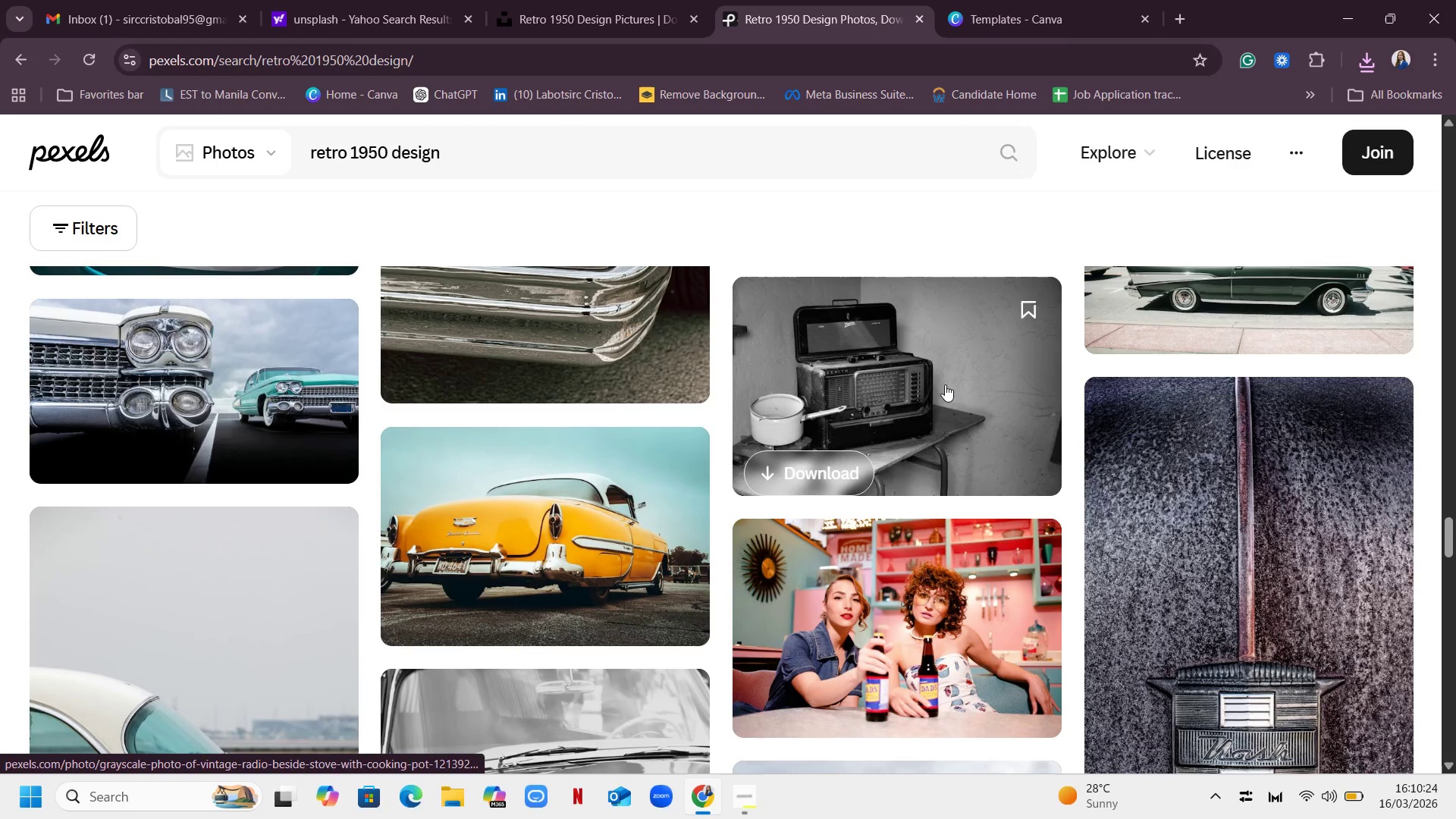 
scroll: coordinate [945, 384], scroll_direction: up, amount: 1.0
 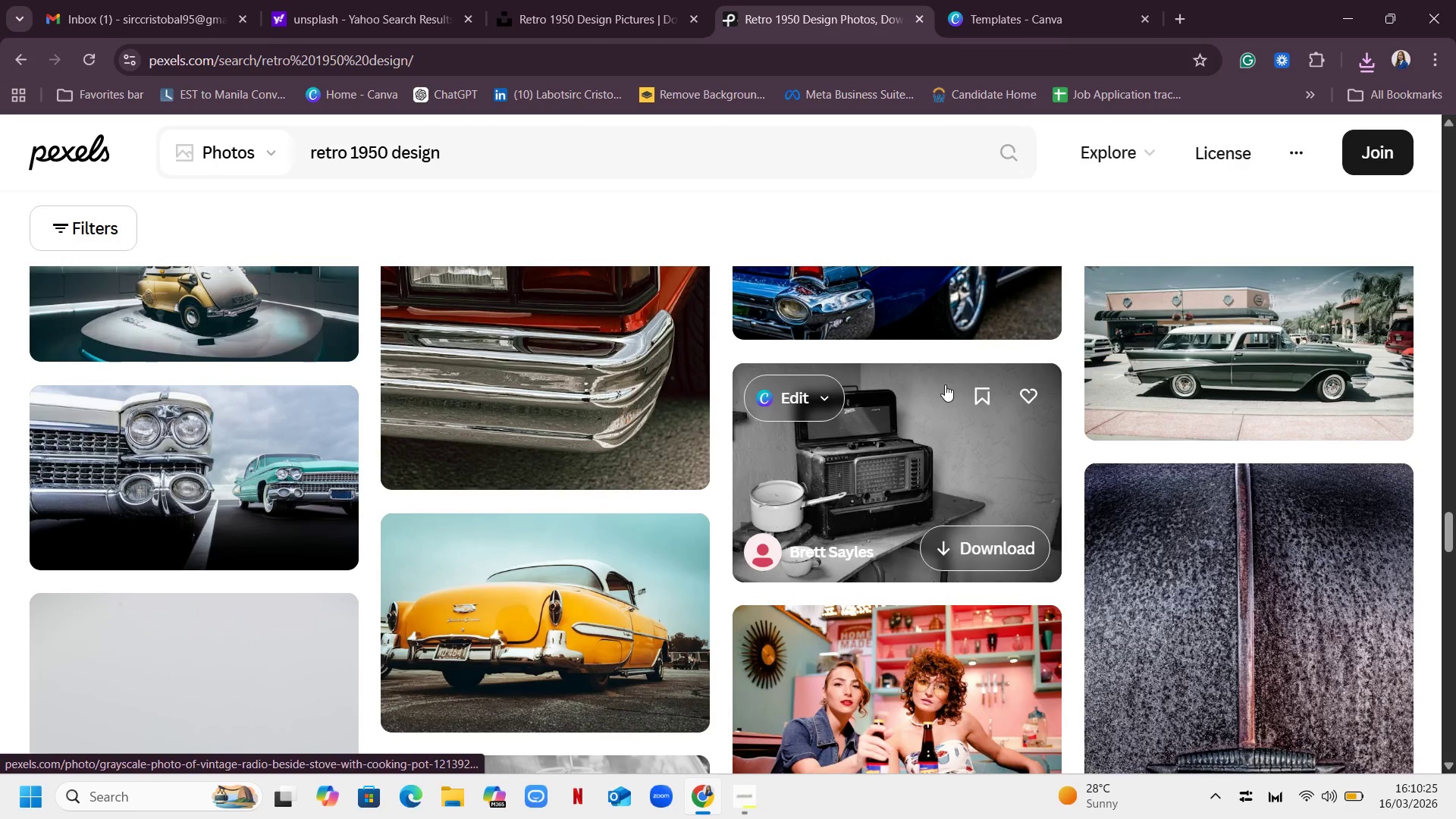 
scroll: coordinate [1000, 496], scroll_direction: down, amount: 27.0
 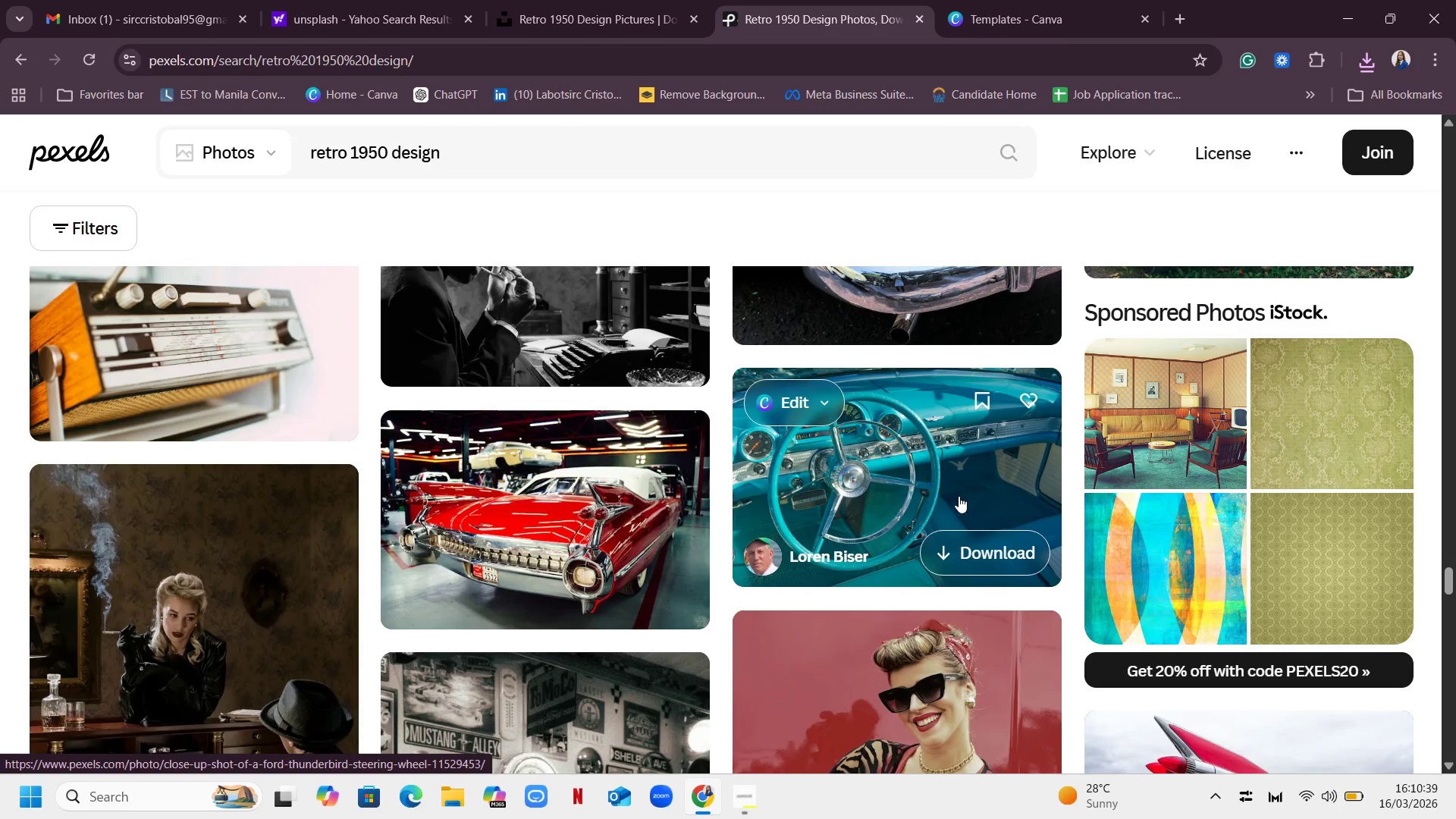 
scroll: coordinate [1031, 474], scroll_direction: down, amount: 5.0
 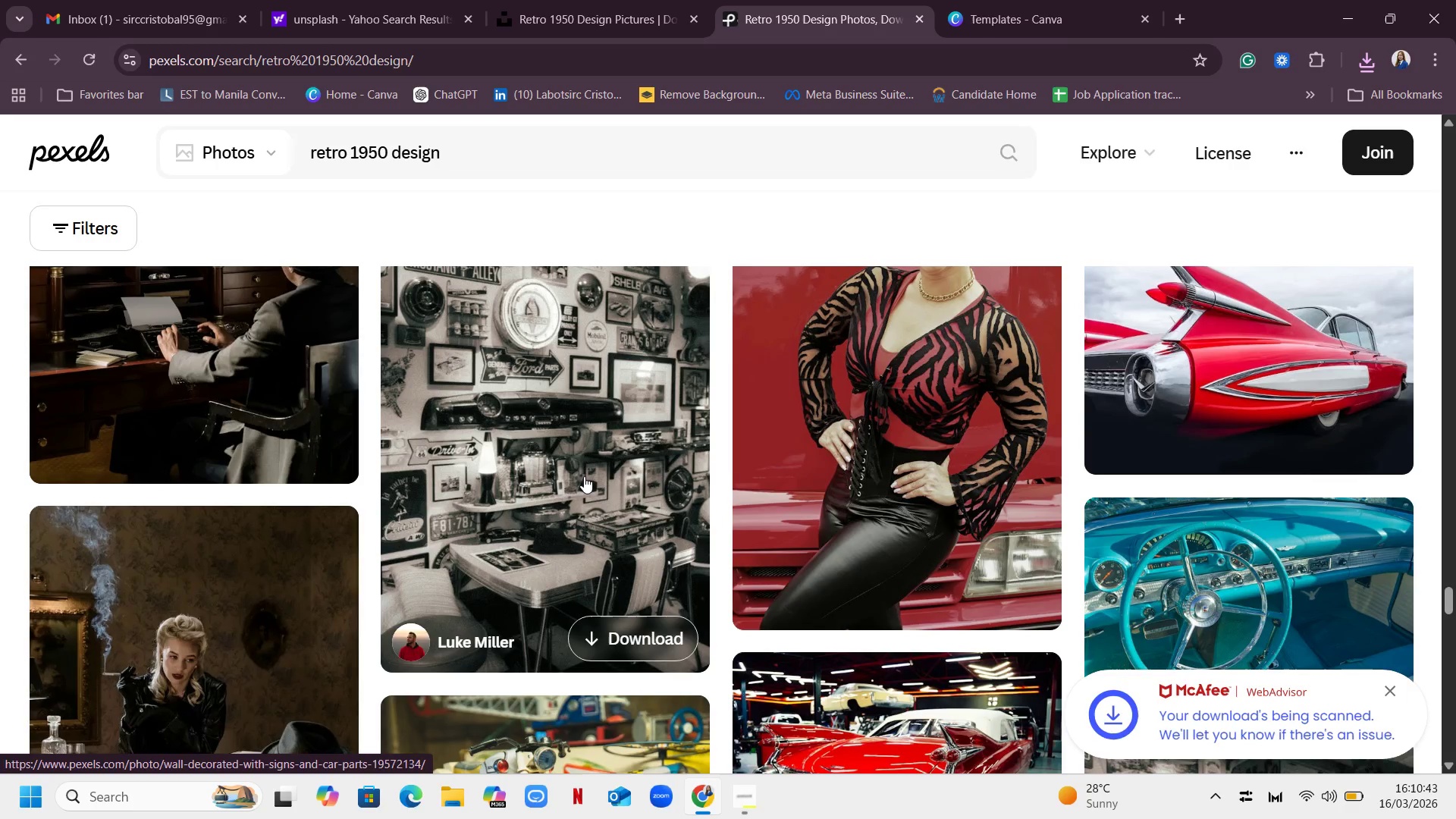 
left_click([584, 476])
 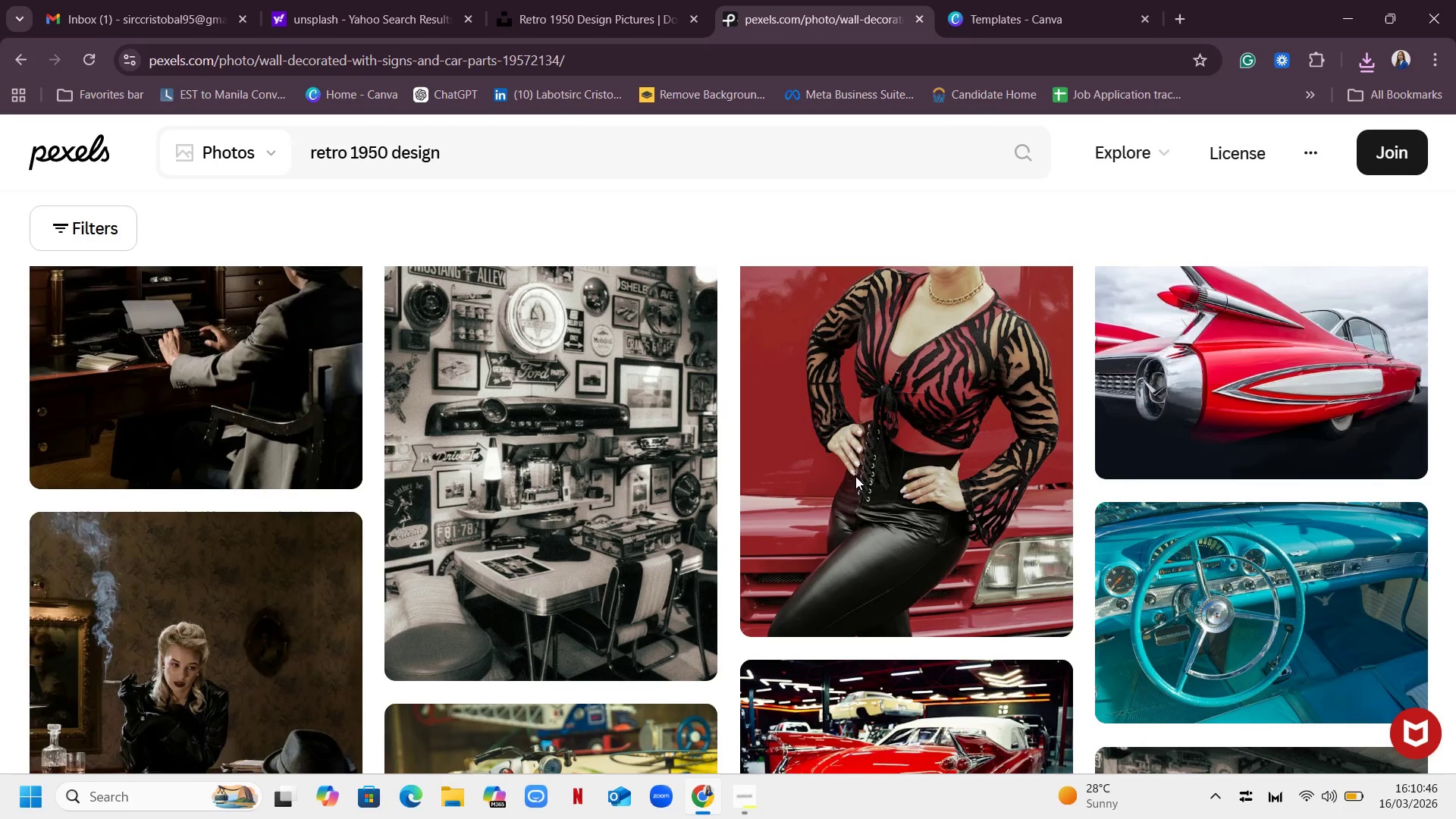 
scroll: coordinate [1078, 462], scroll_direction: down, amount: 1.0
 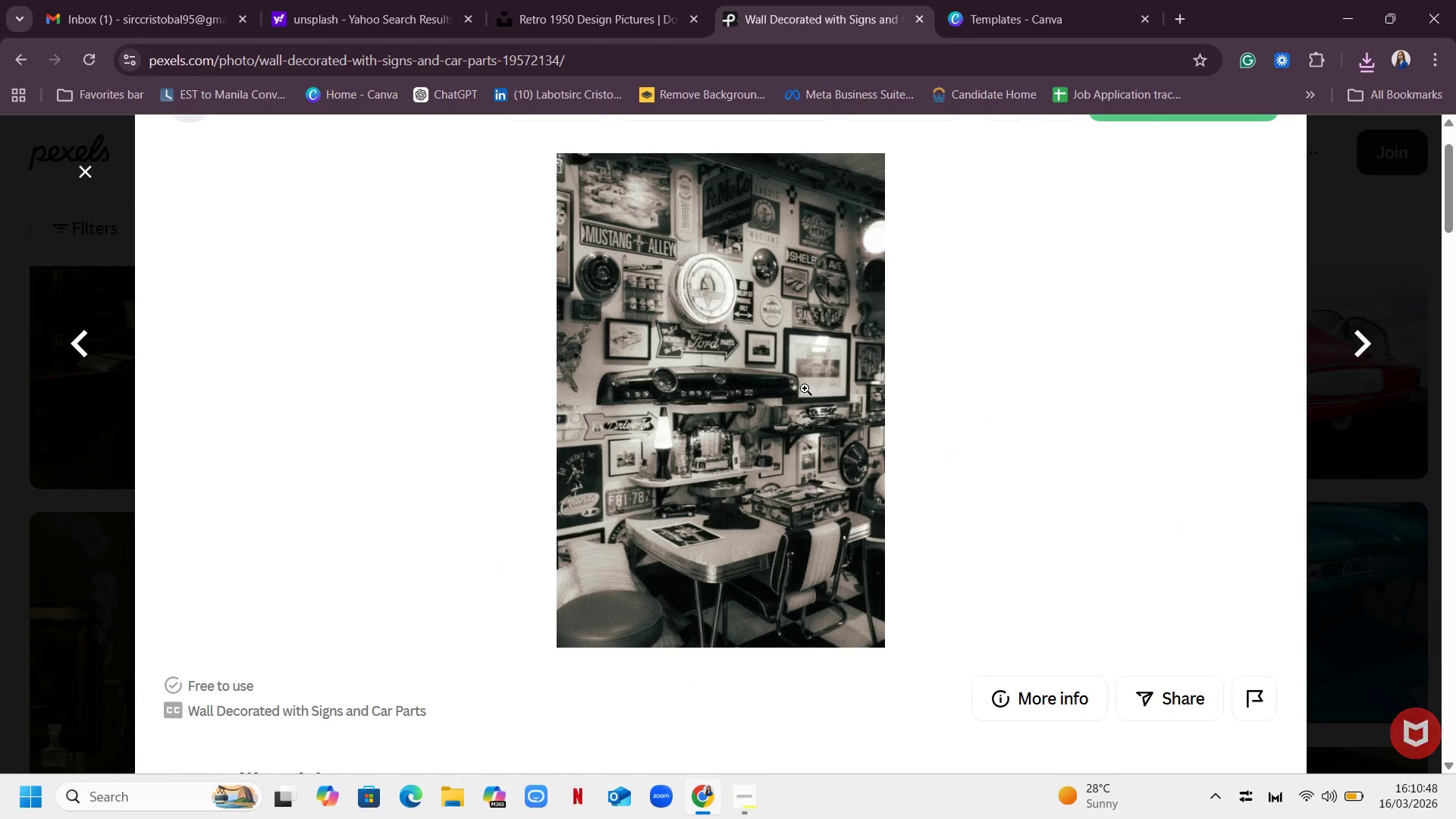 
left_click([805, 388])
 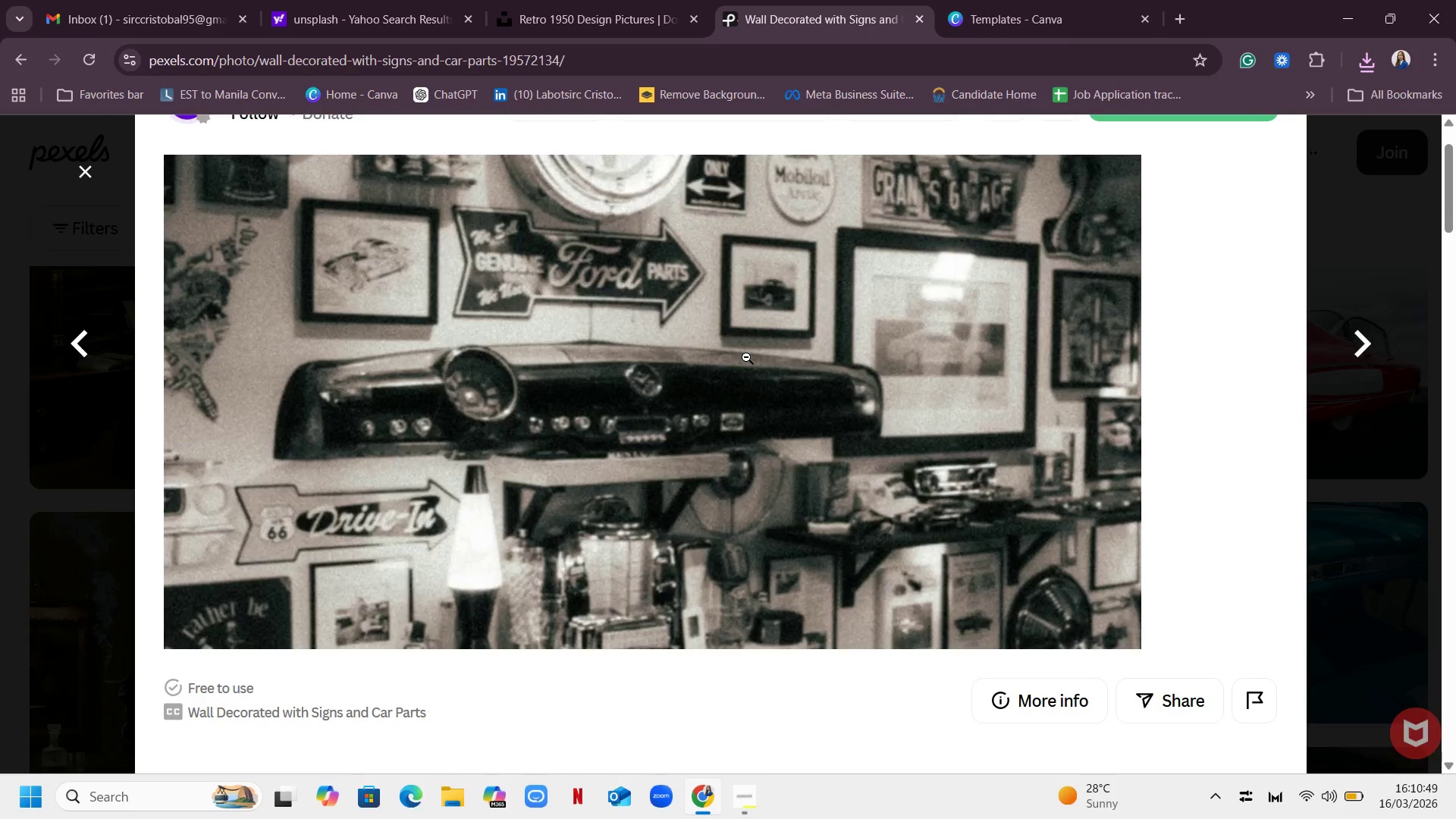 
right_click([768, 337])
 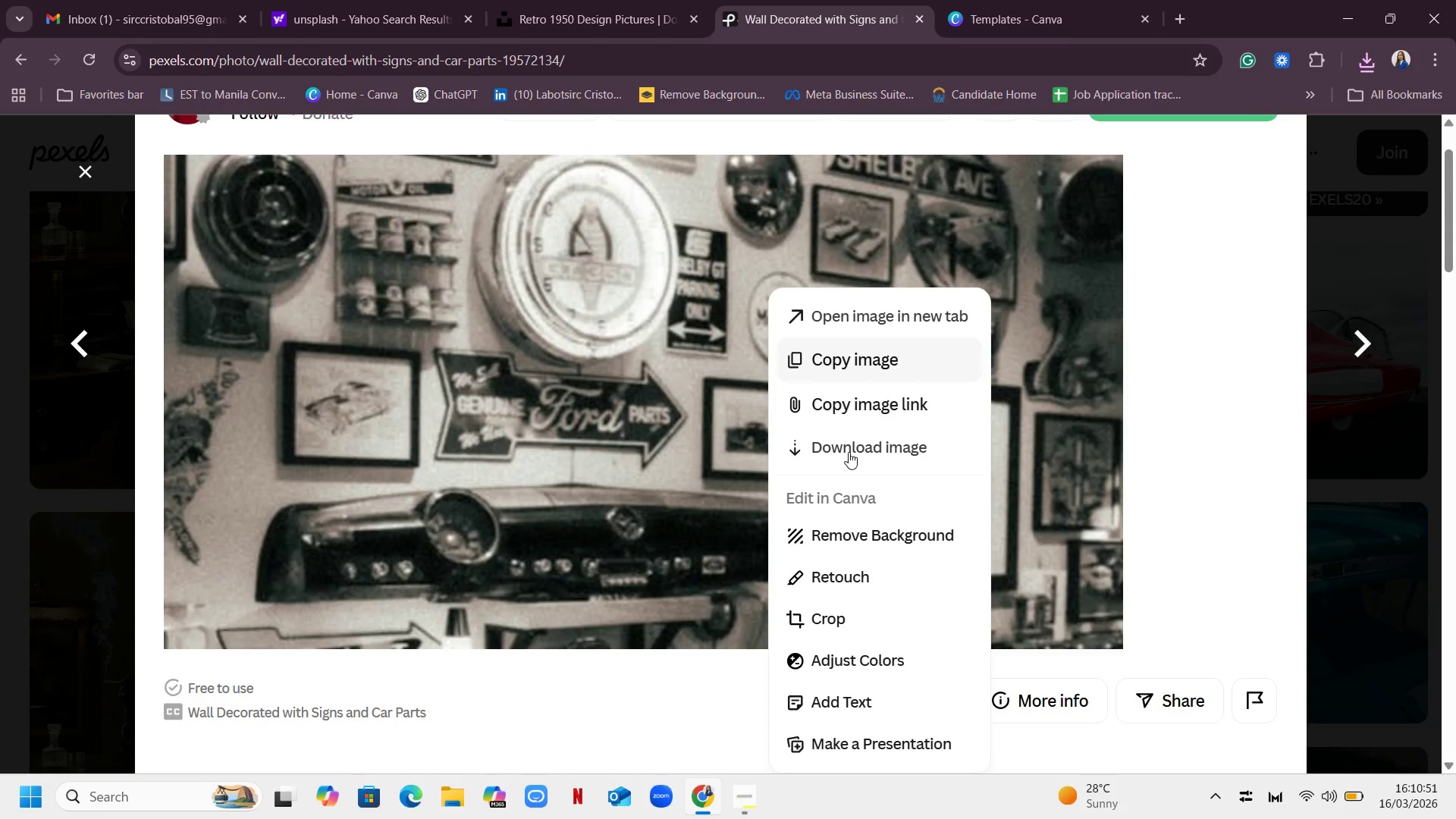 
left_click([849, 452])
 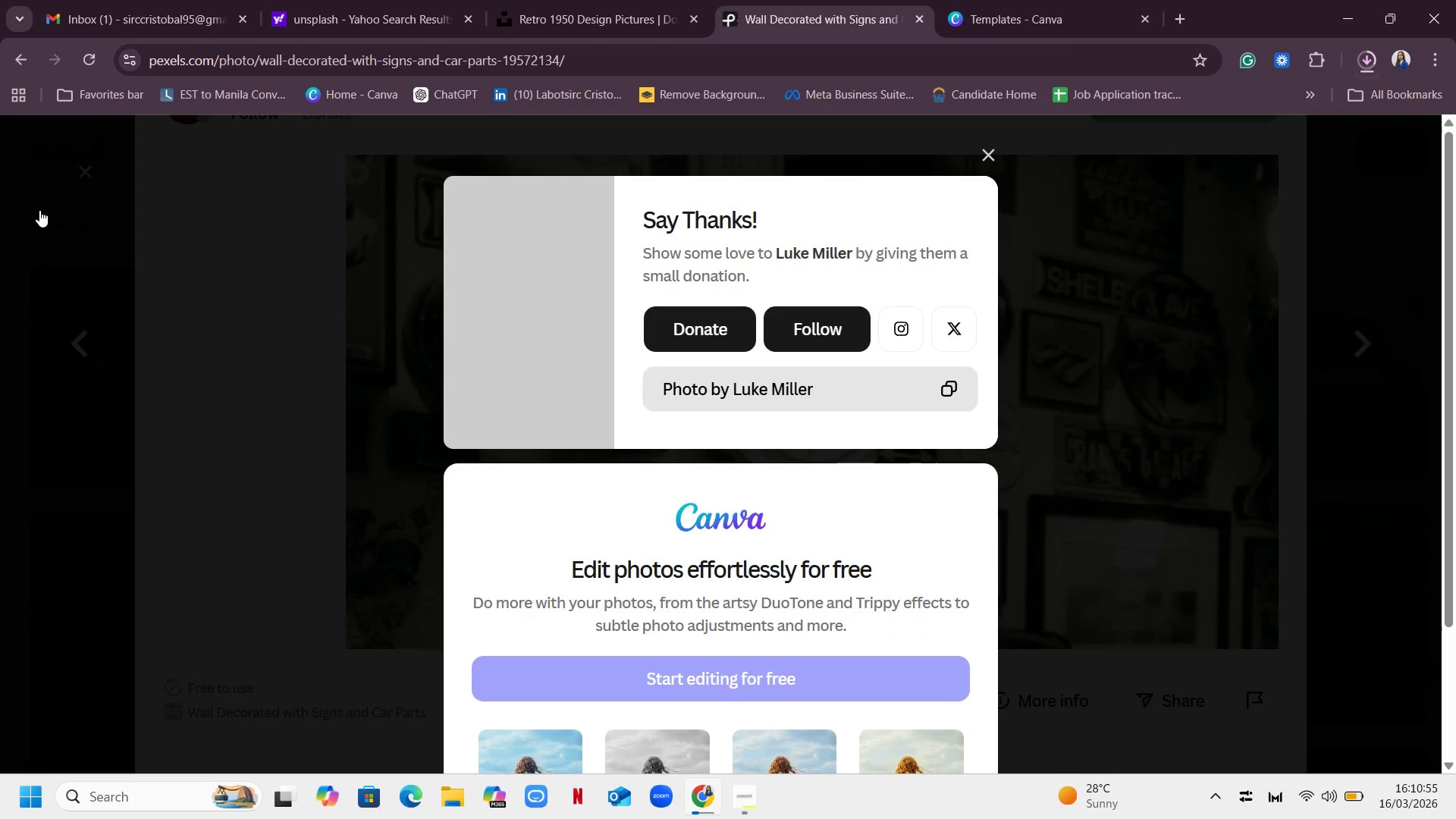 
wait(5.81)
 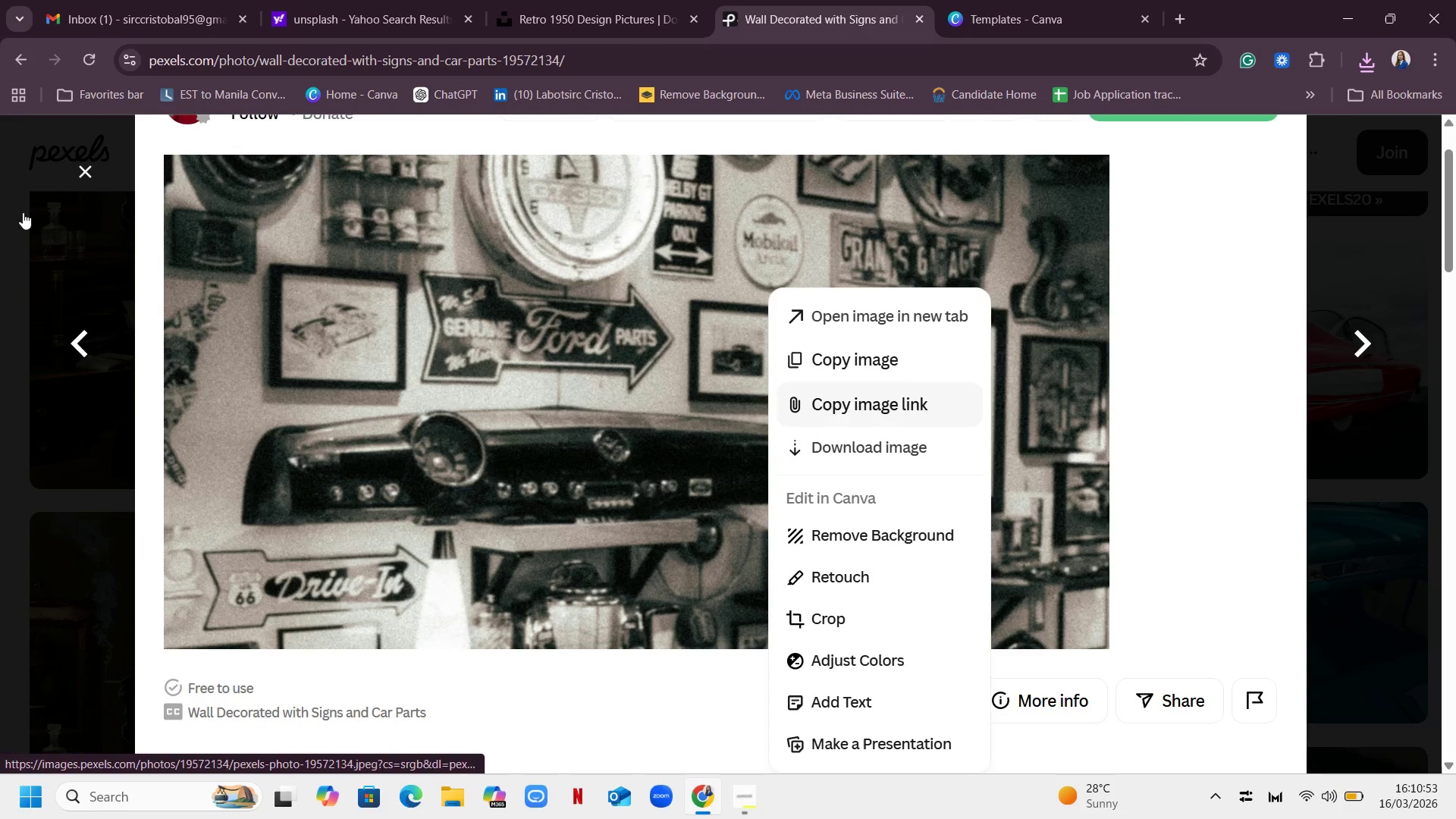 
left_click([991, 151])
 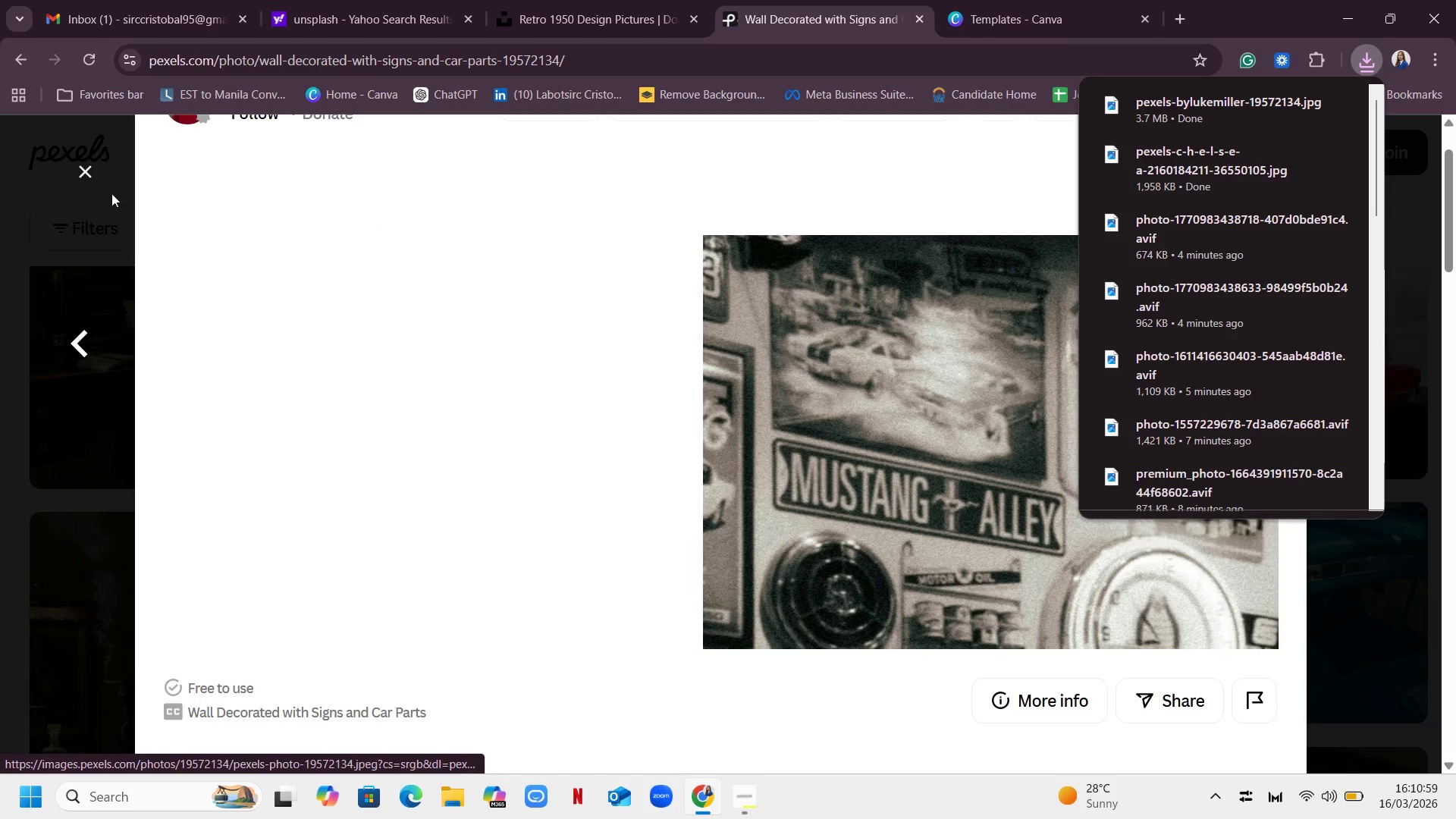 
left_click([84, 173])
 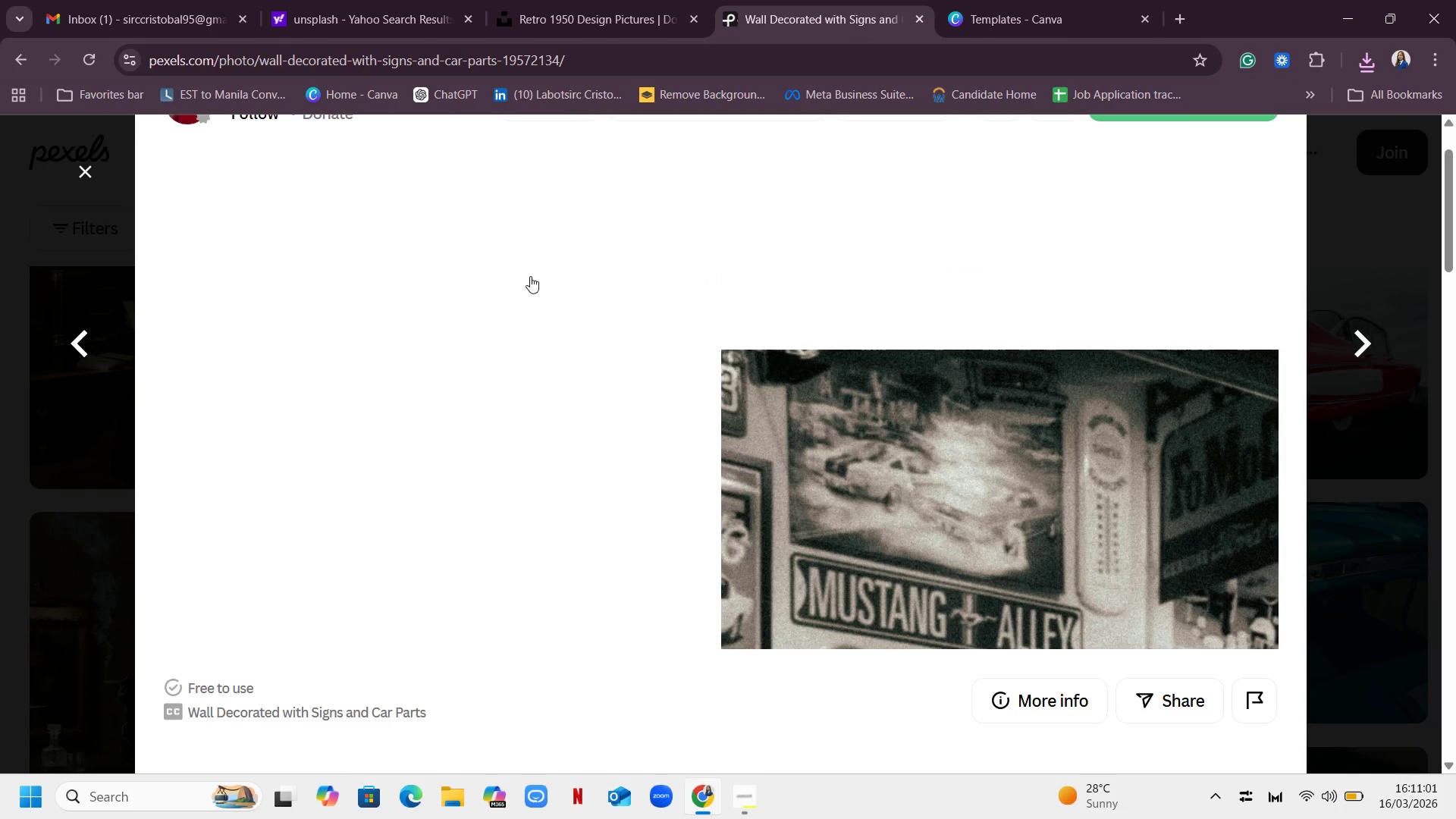 
scroll: coordinate [438, 275], scroll_direction: up, amount: 5.0
 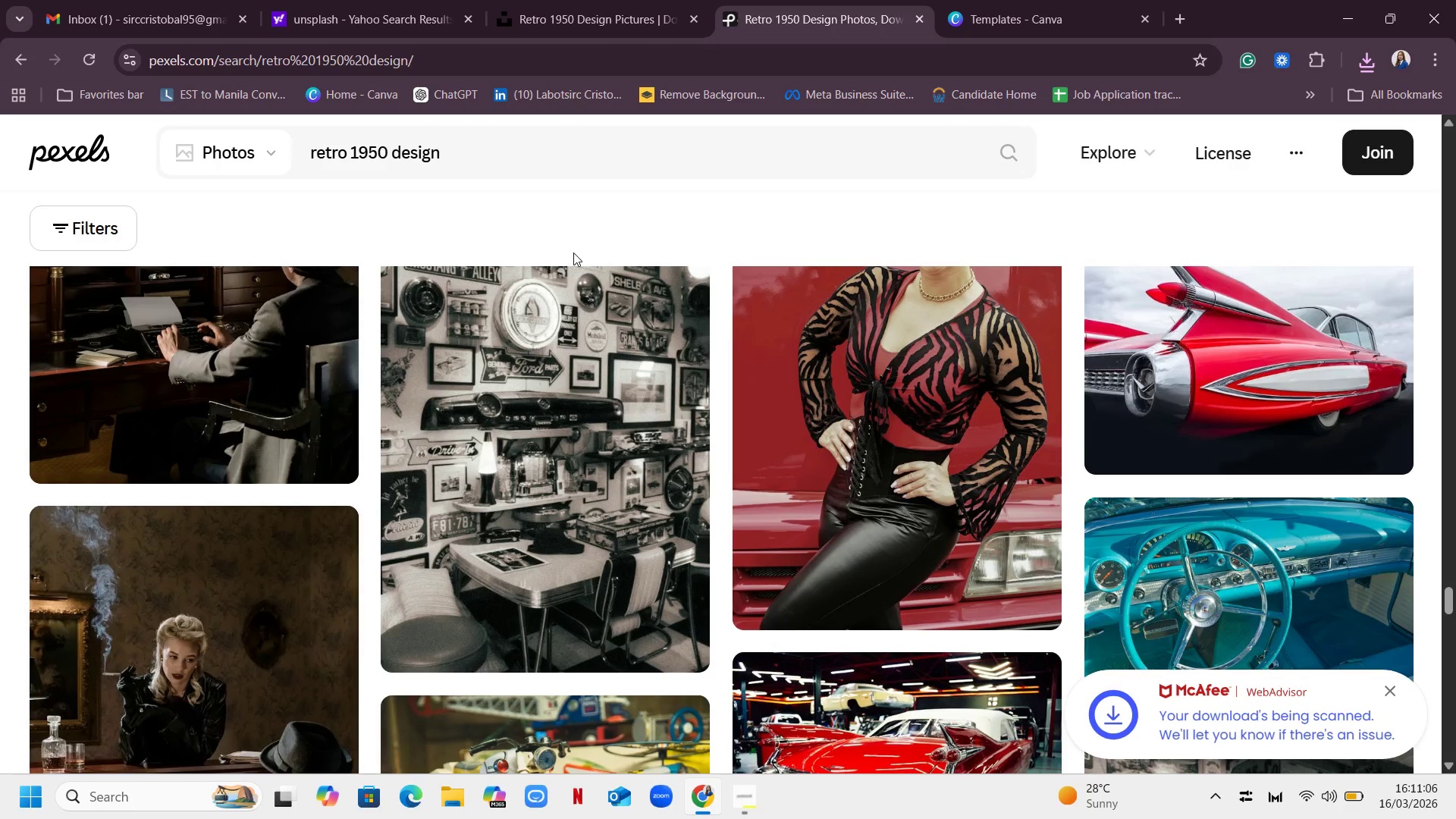 
wait(5.66)
 